 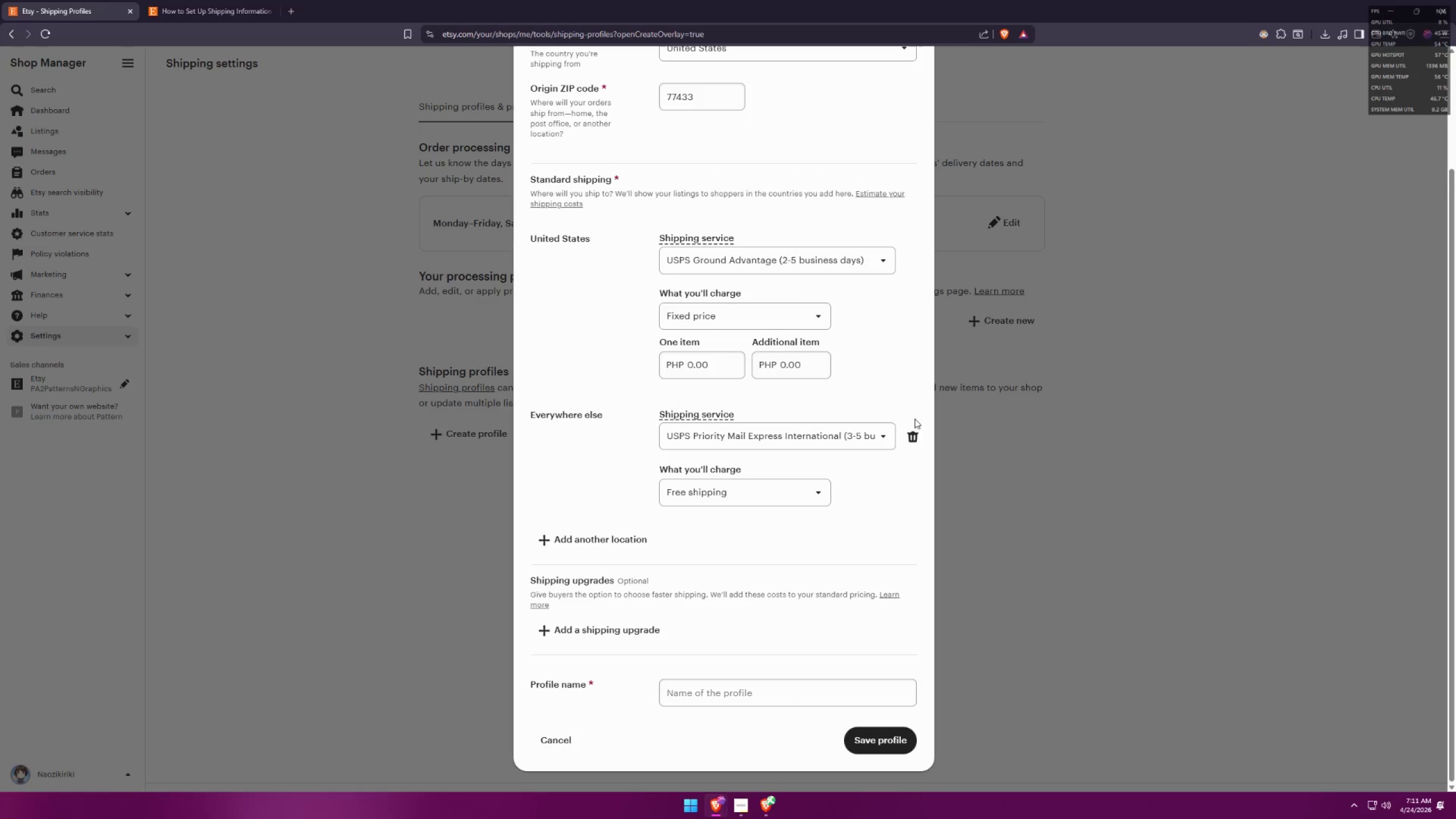 
left_click([760, 438])
 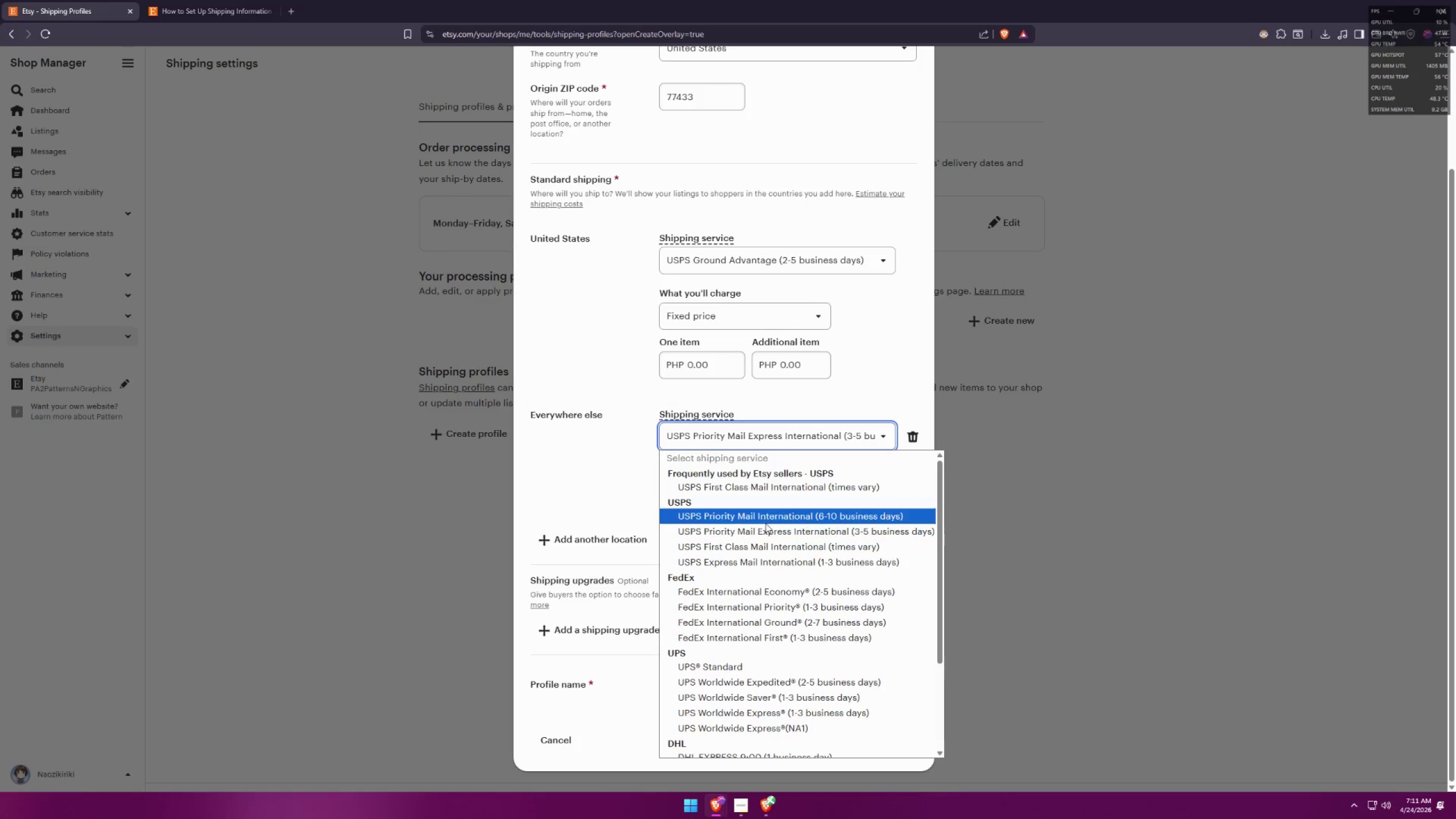 
left_click([768, 530])
 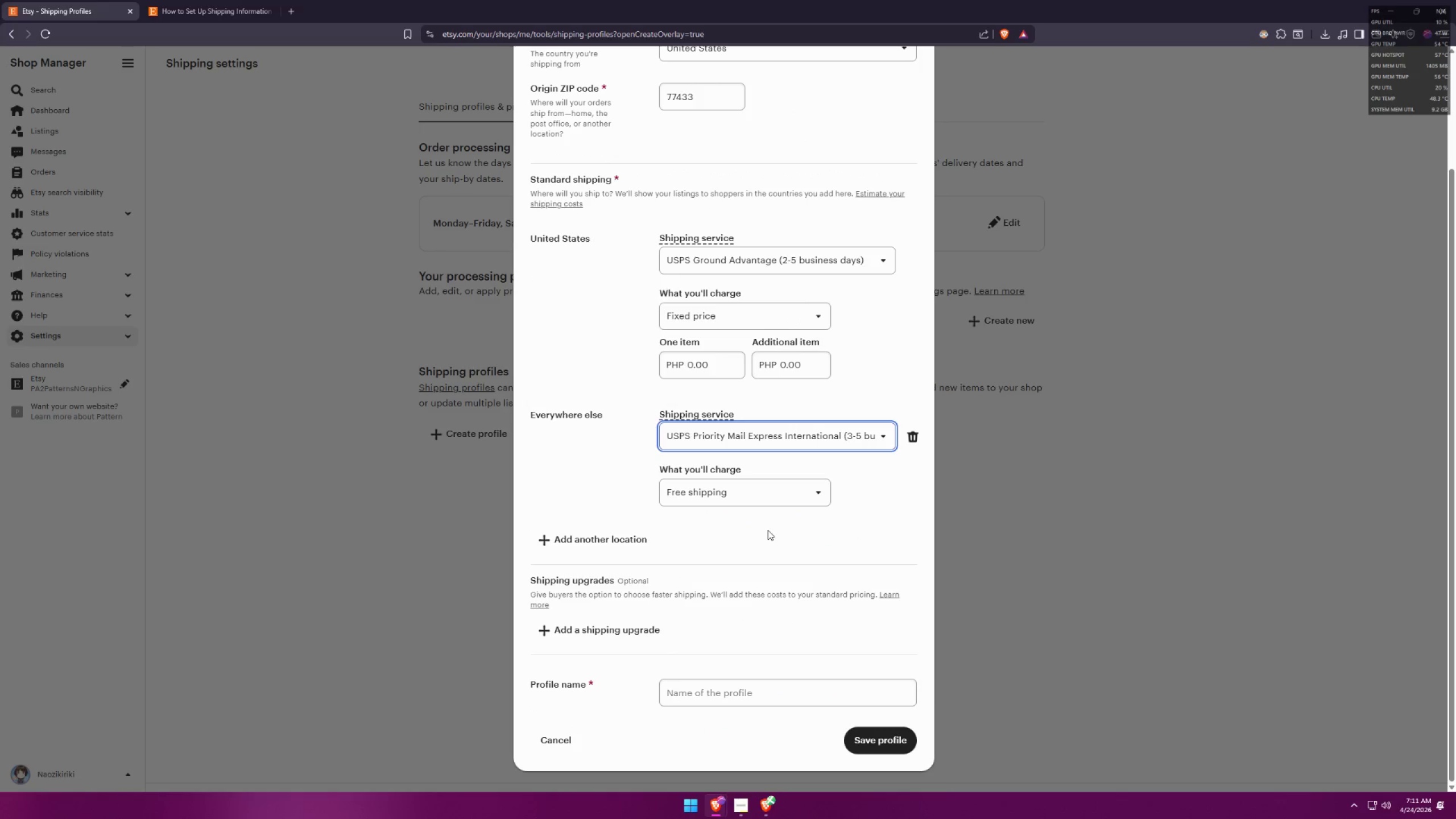 
key(Alt+AltLeft)
 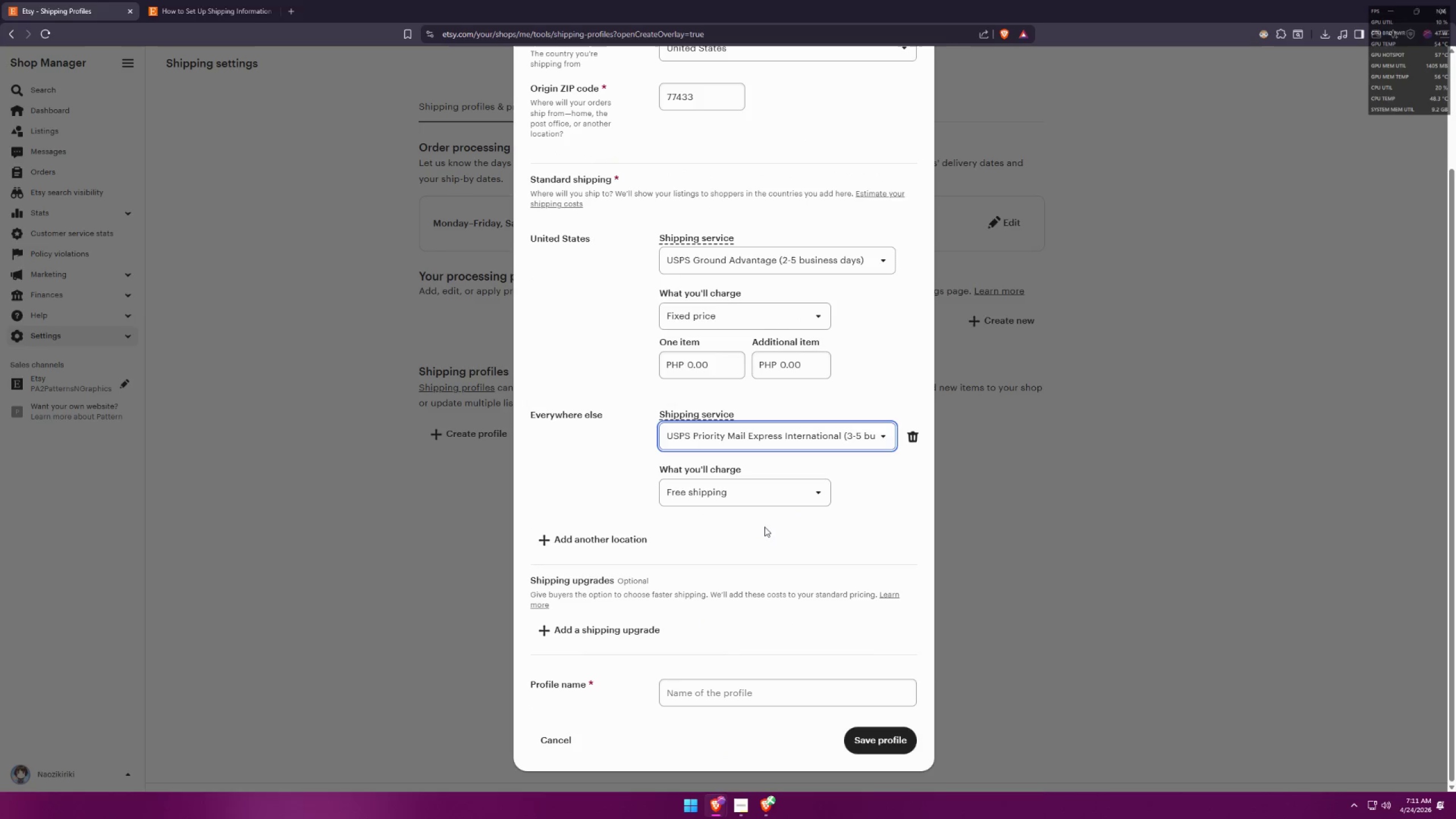 
key(Alt+Tab)
 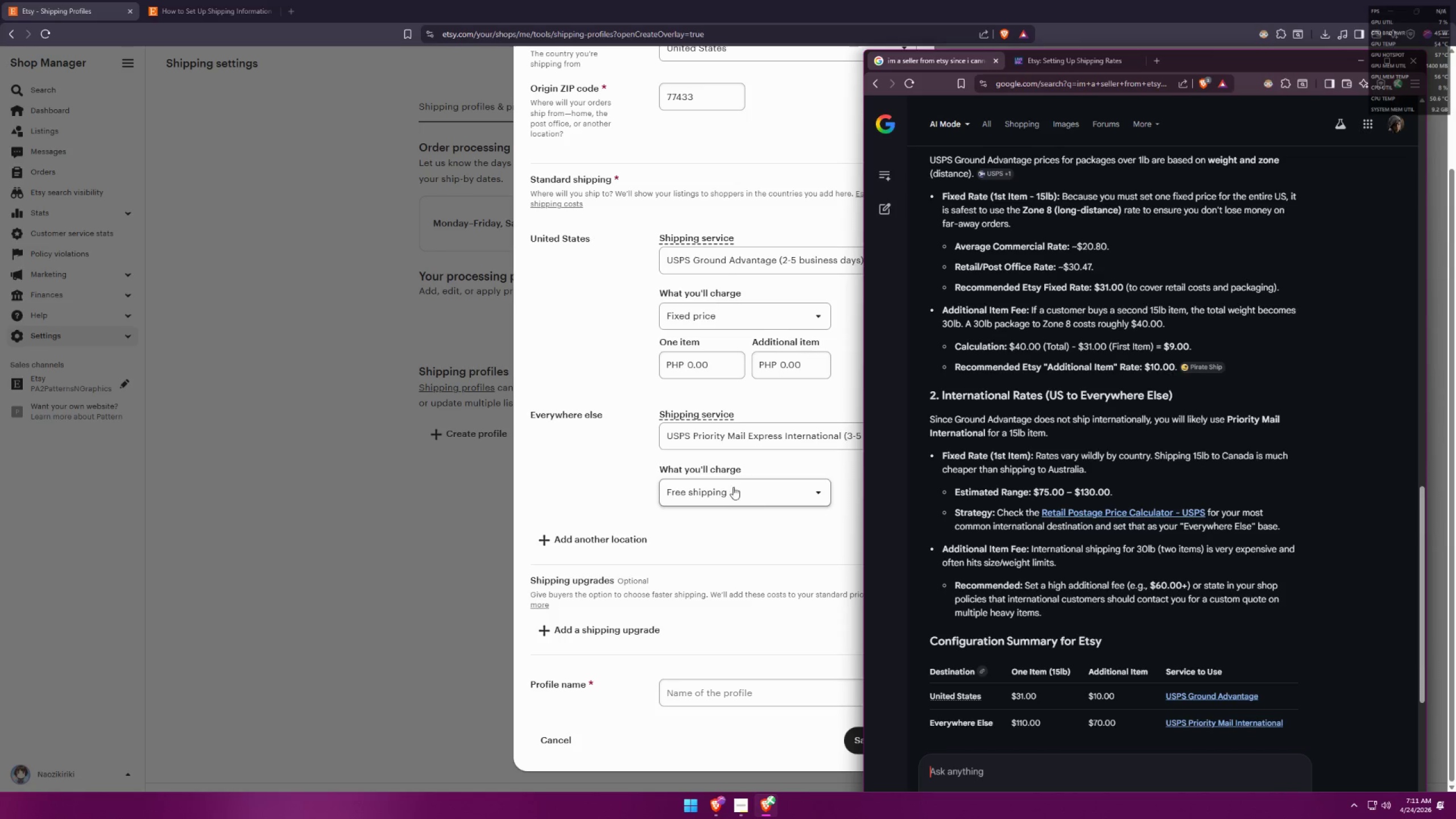 
scroll: coordinate [640, 378], scroll_direction: up, amount: 1.0
 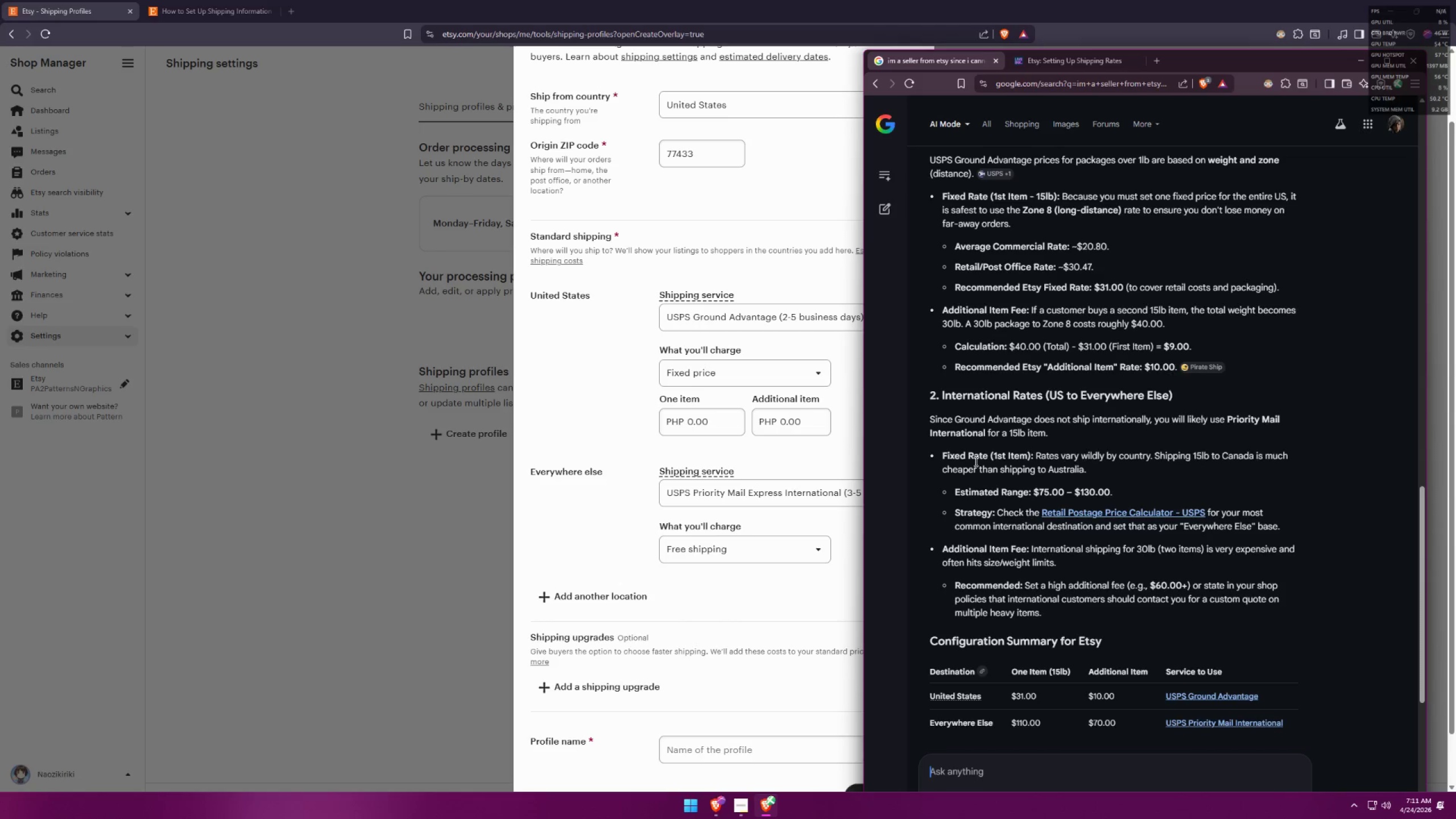 
wait(12.37)
 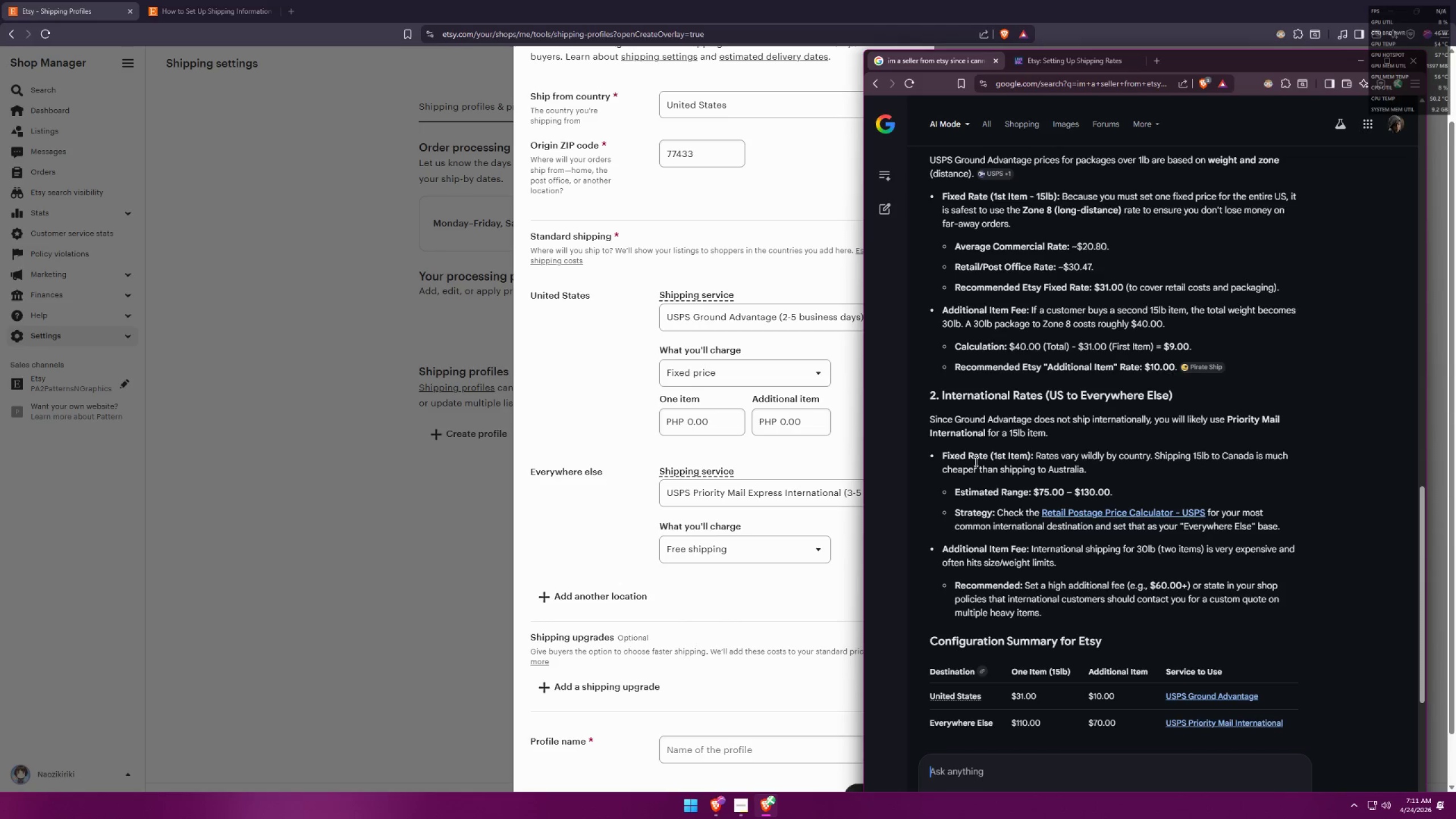 
left_click_drag(start_coordinate=[1031, 495], to_coordinate=[1111, 487])
 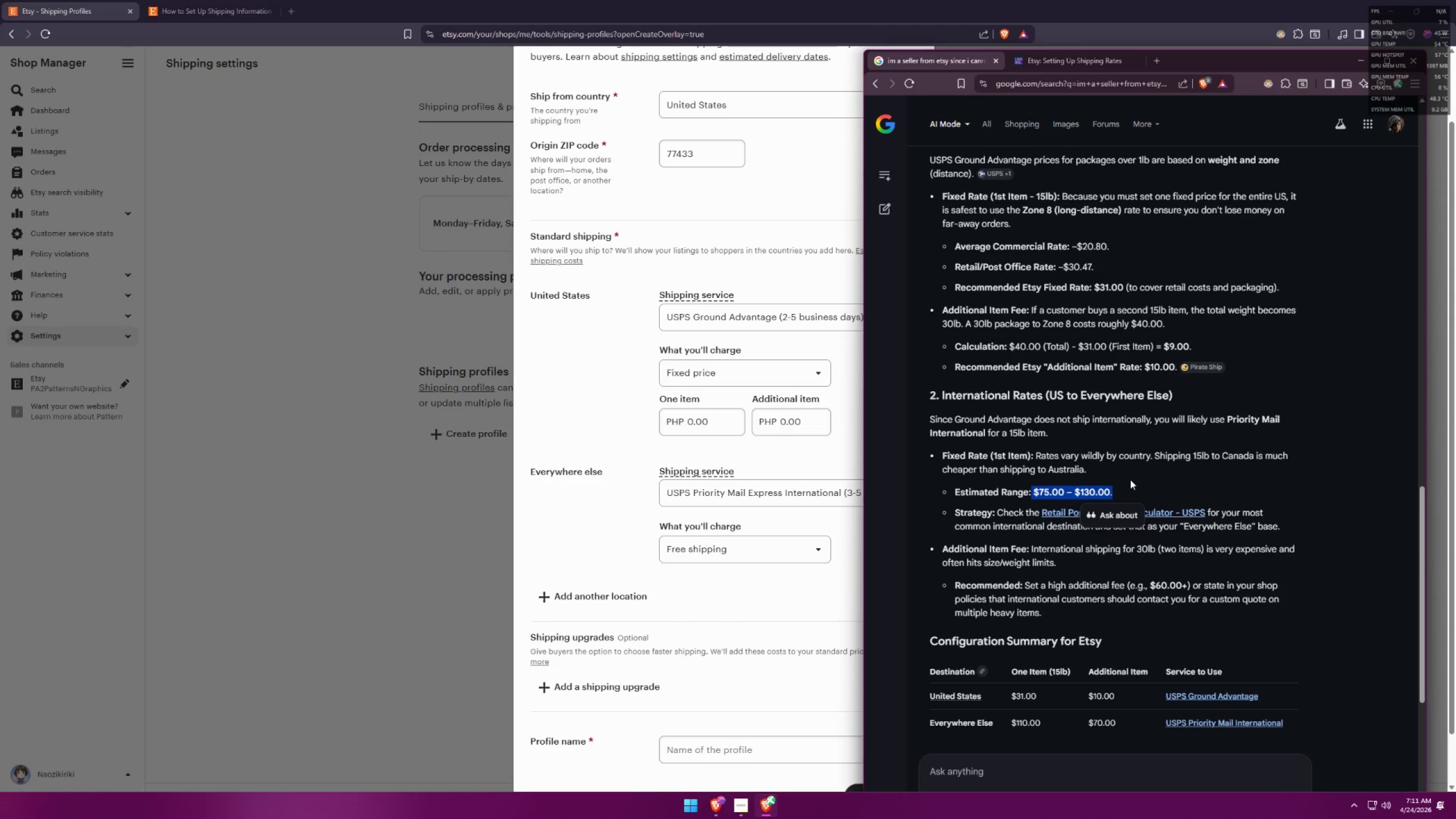 
double_click([1159, 465])
 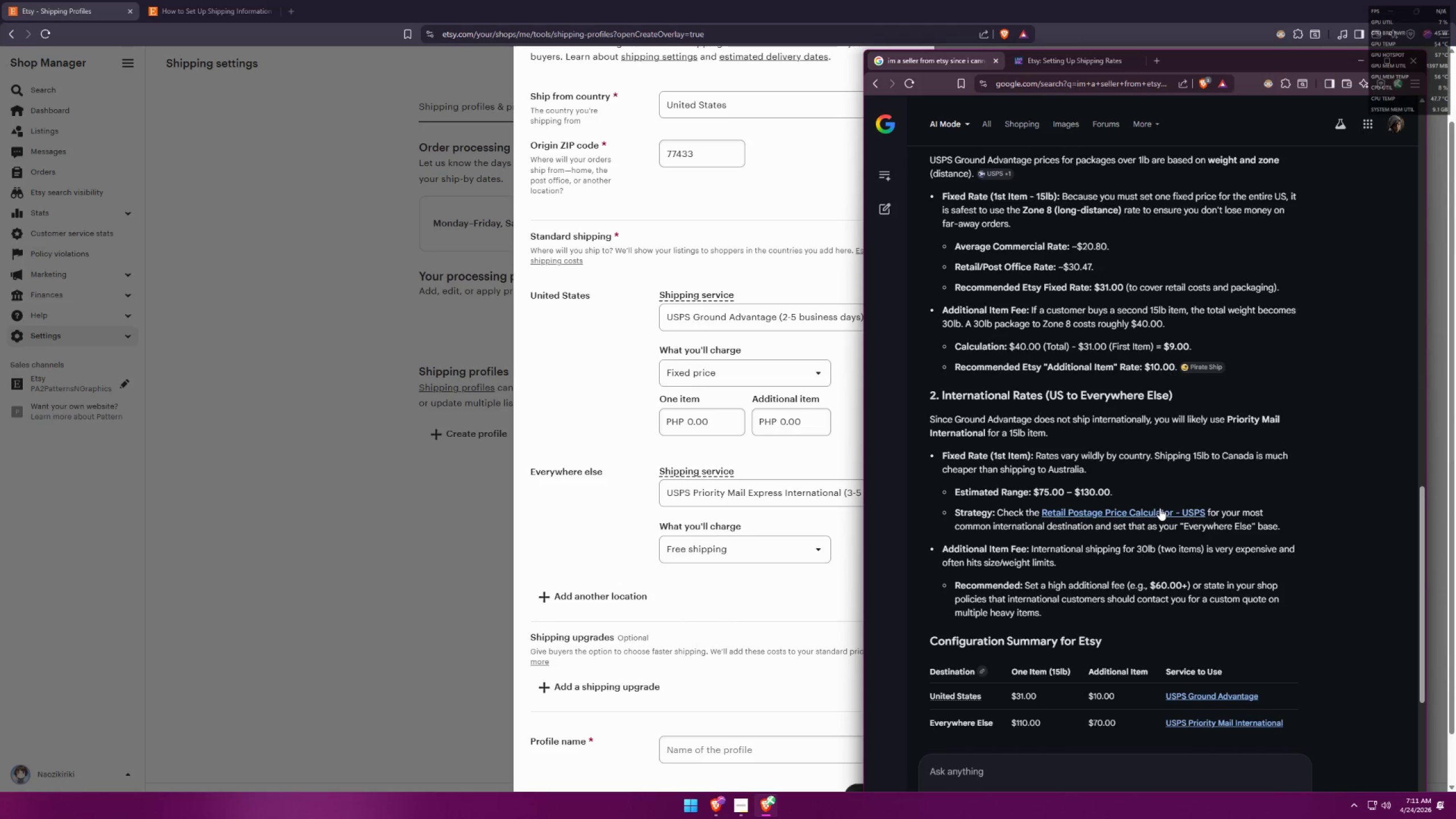 
middle_click([1160, 508])
 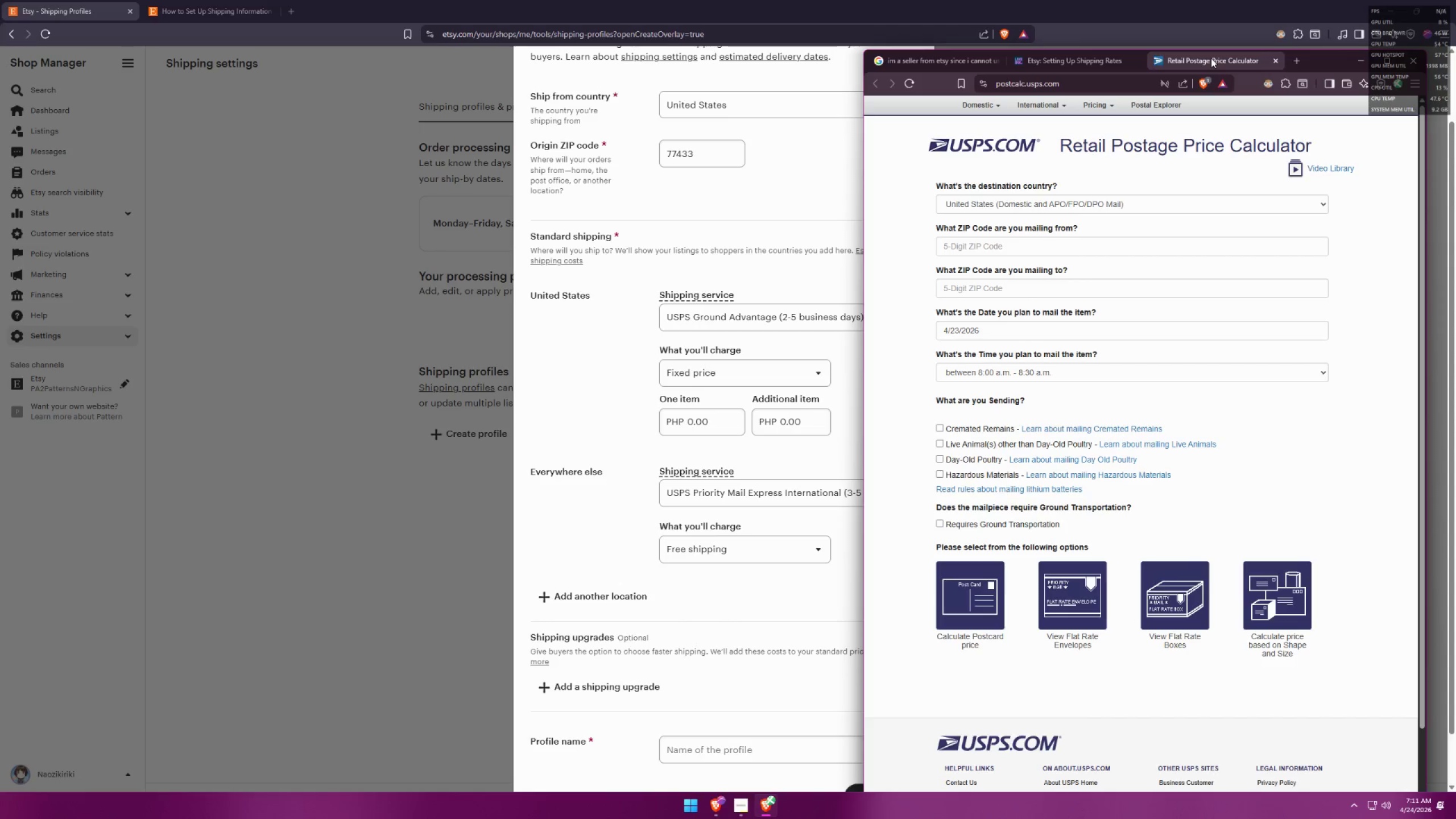 
wait(9.0)
 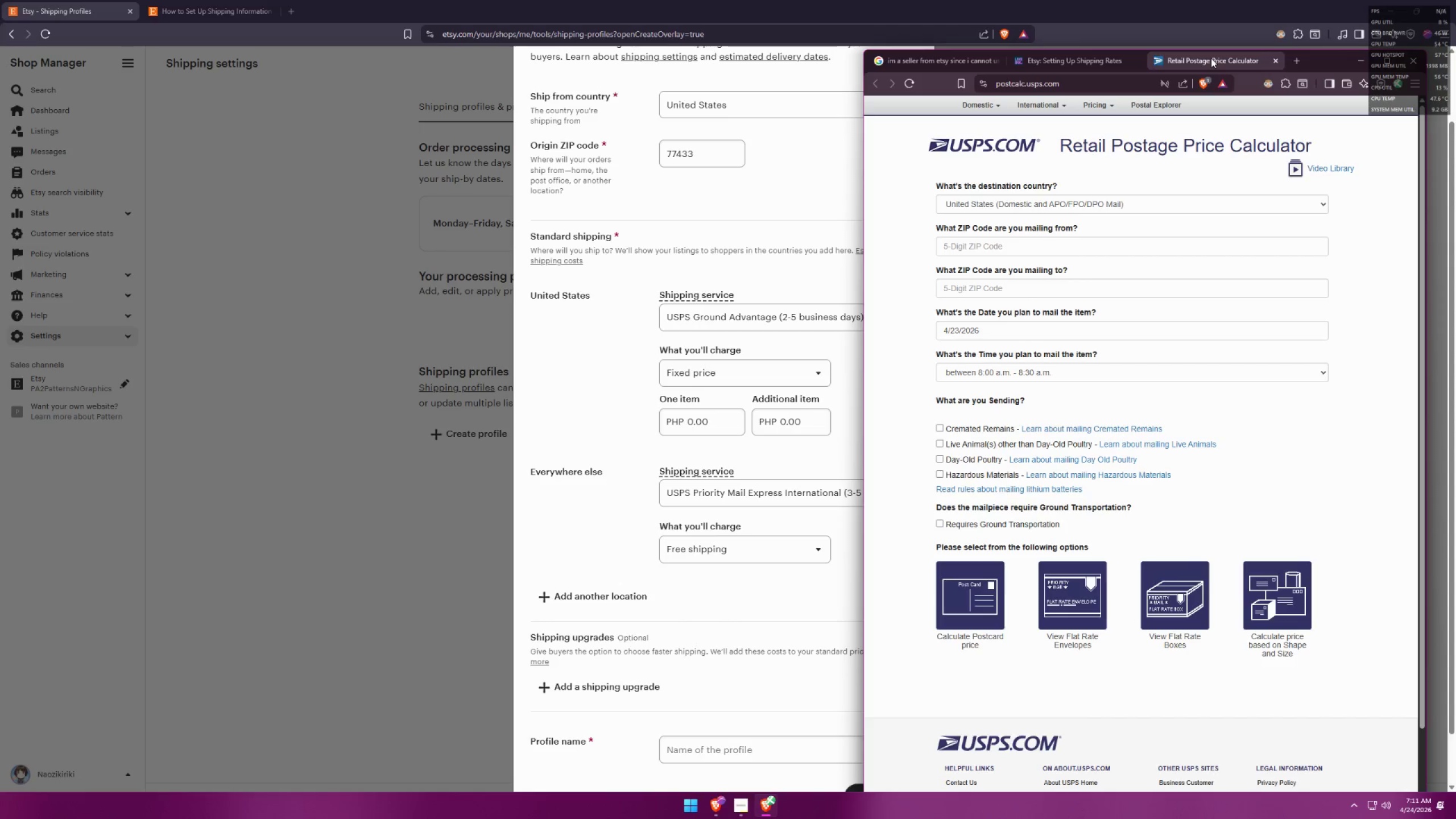 
left_click([1049, 214])
 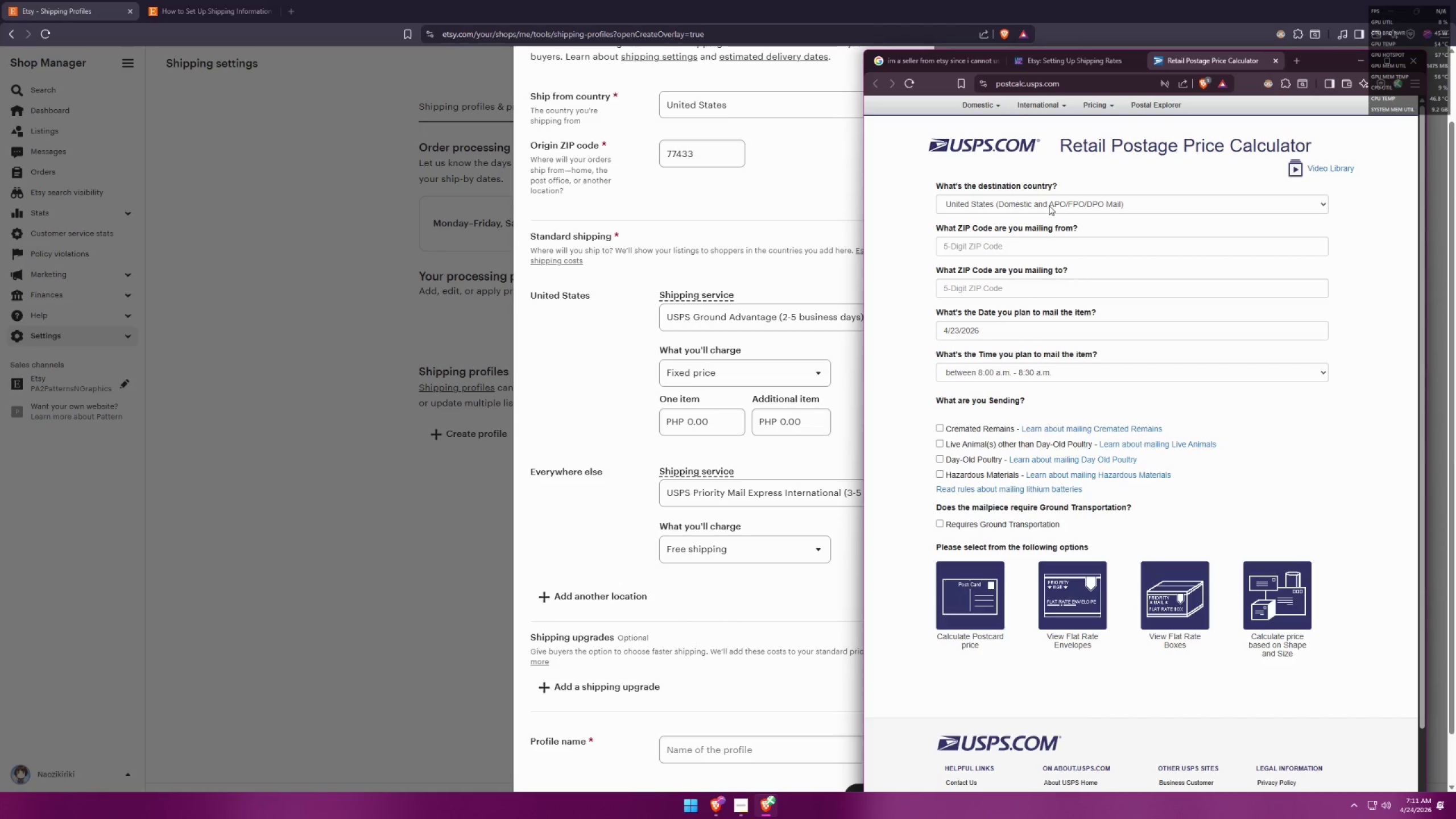 
left_click([1049, 205])
 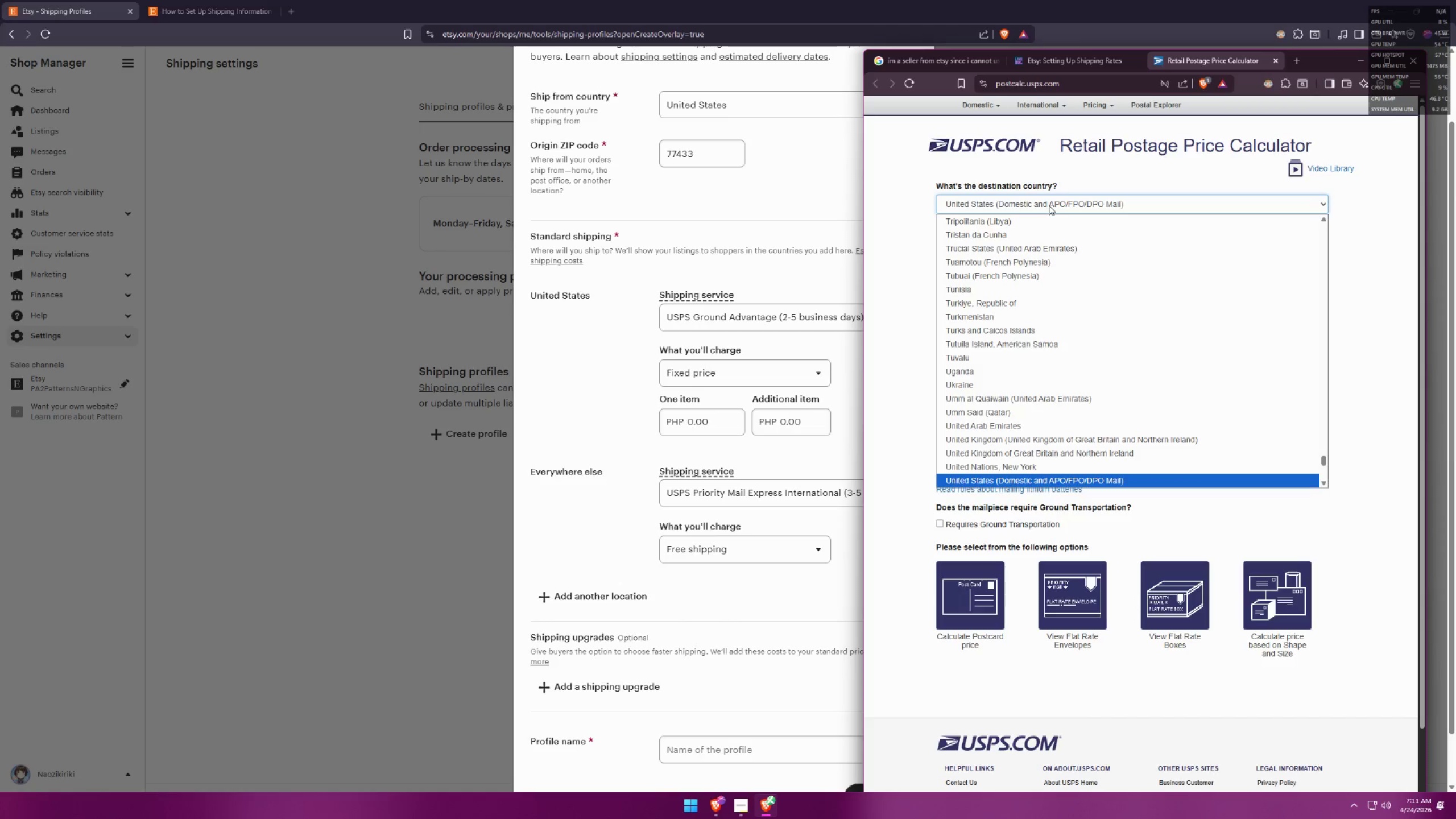 
left_click([1049, 205])
 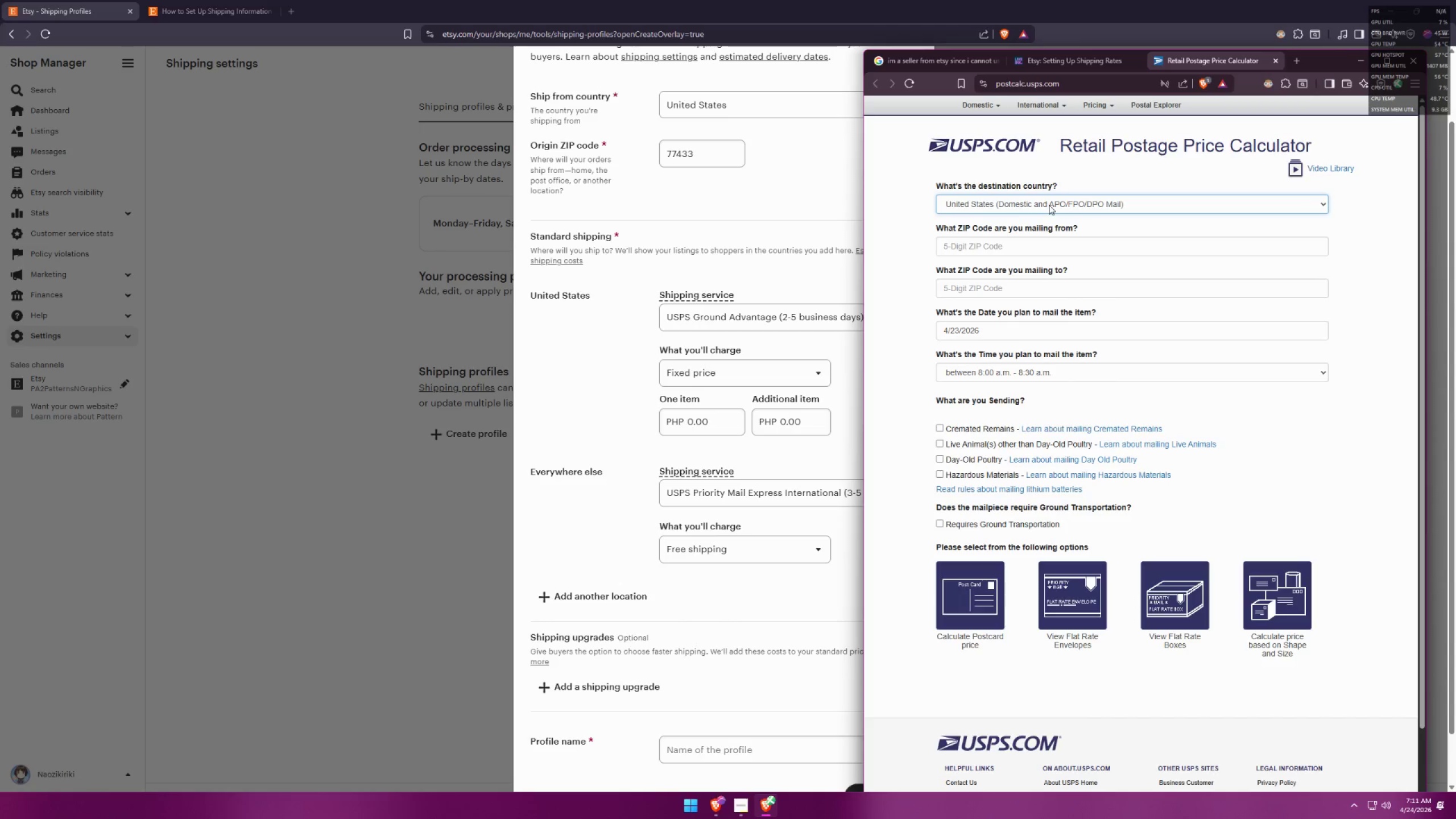 
scroll: coordinate [784, 223], scroll_direction: up, amount: 4.0
 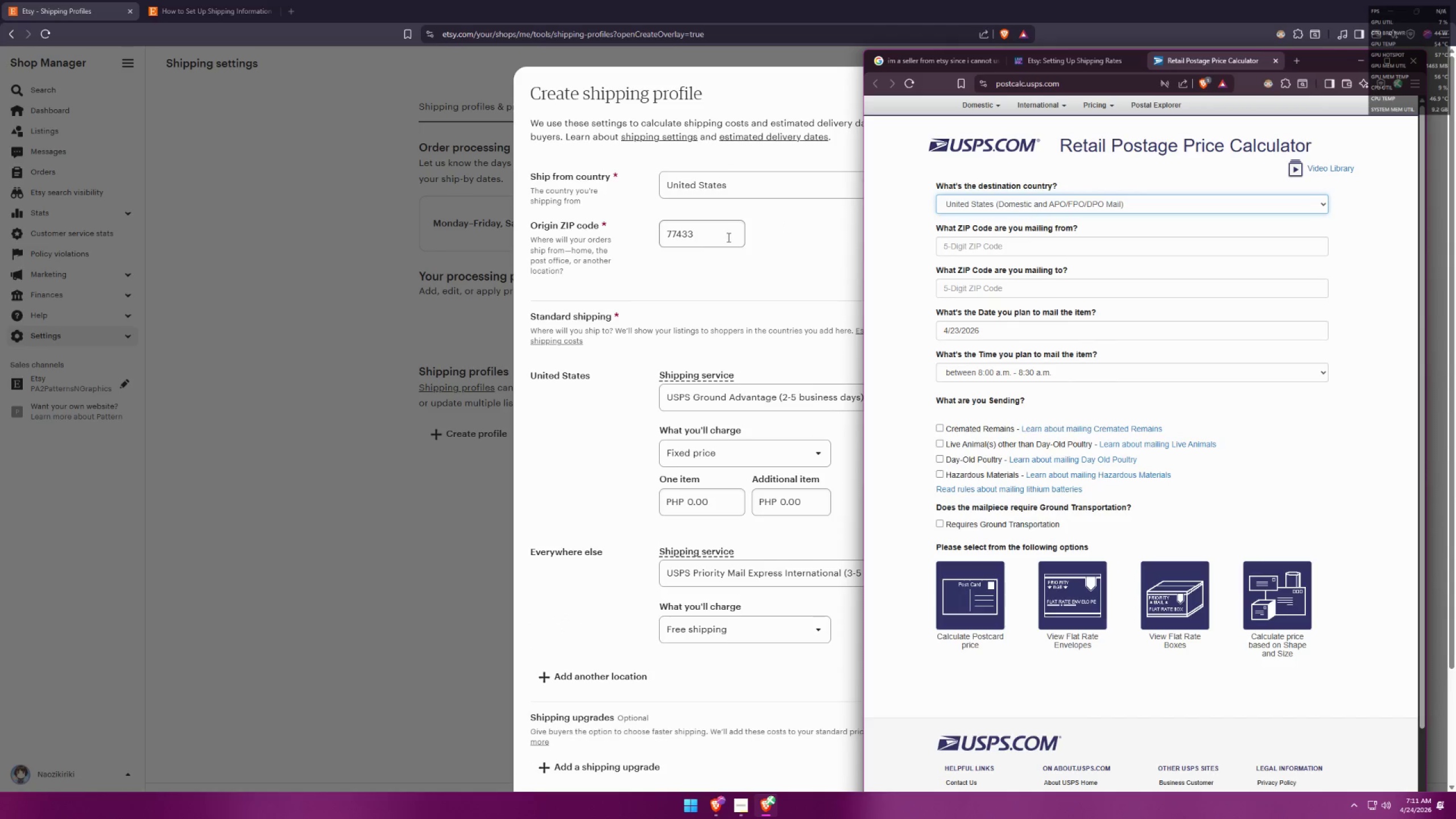 
left_click_drag(start_coordinate=[738, 244], to_coordinate=[627, 235])
 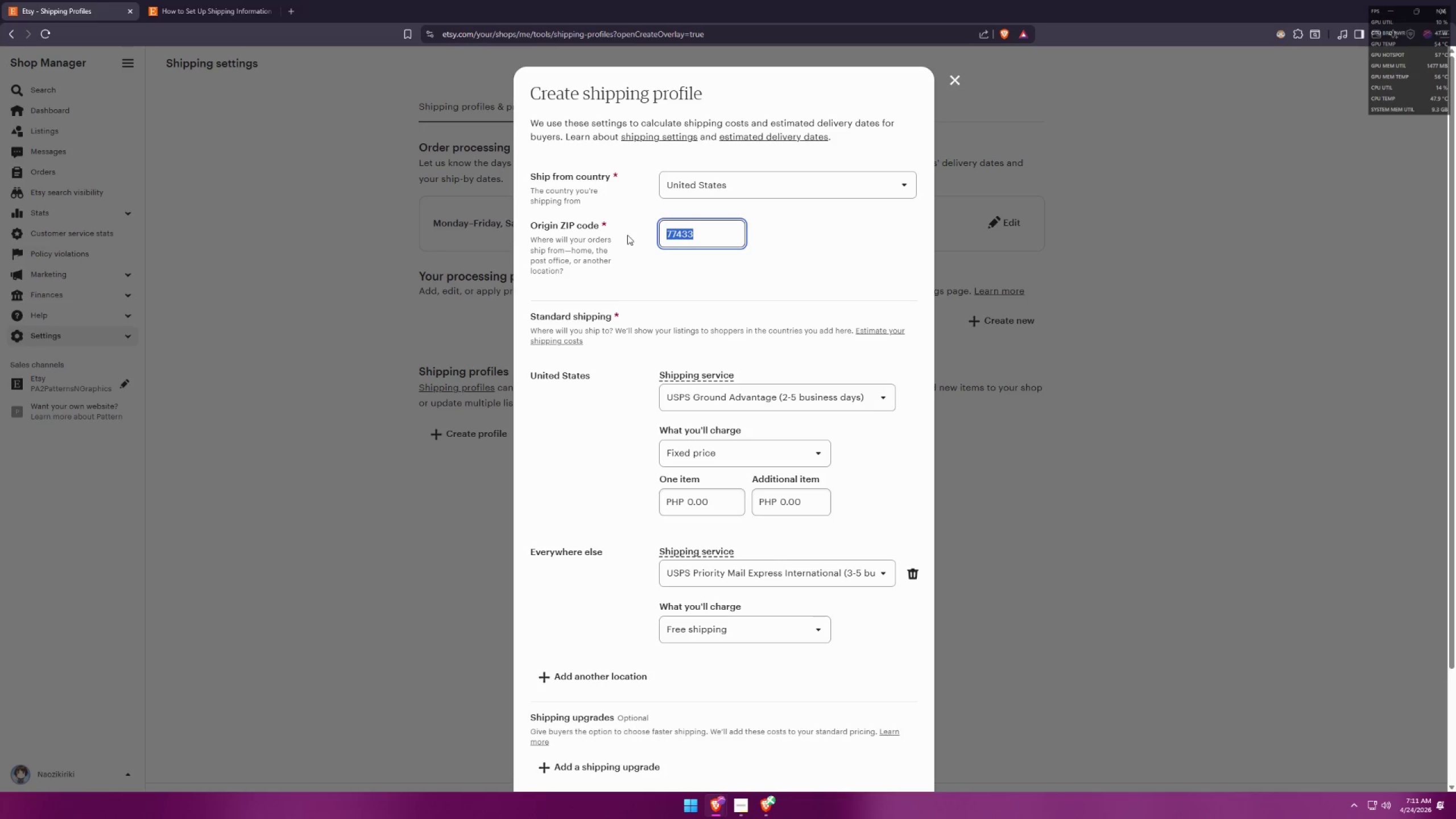 
key(Control+ControlLeft)
 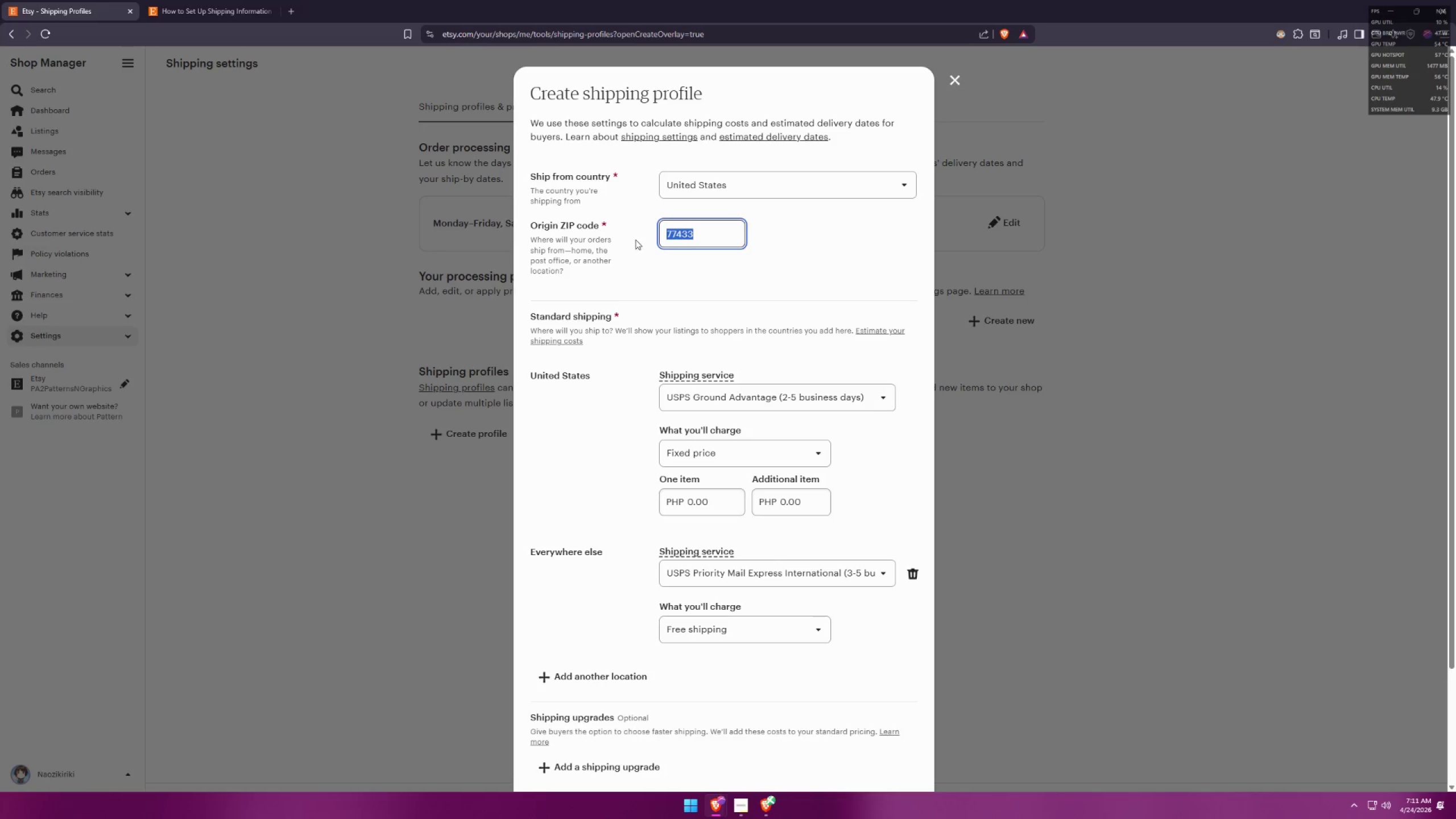 
key(Control+C)
 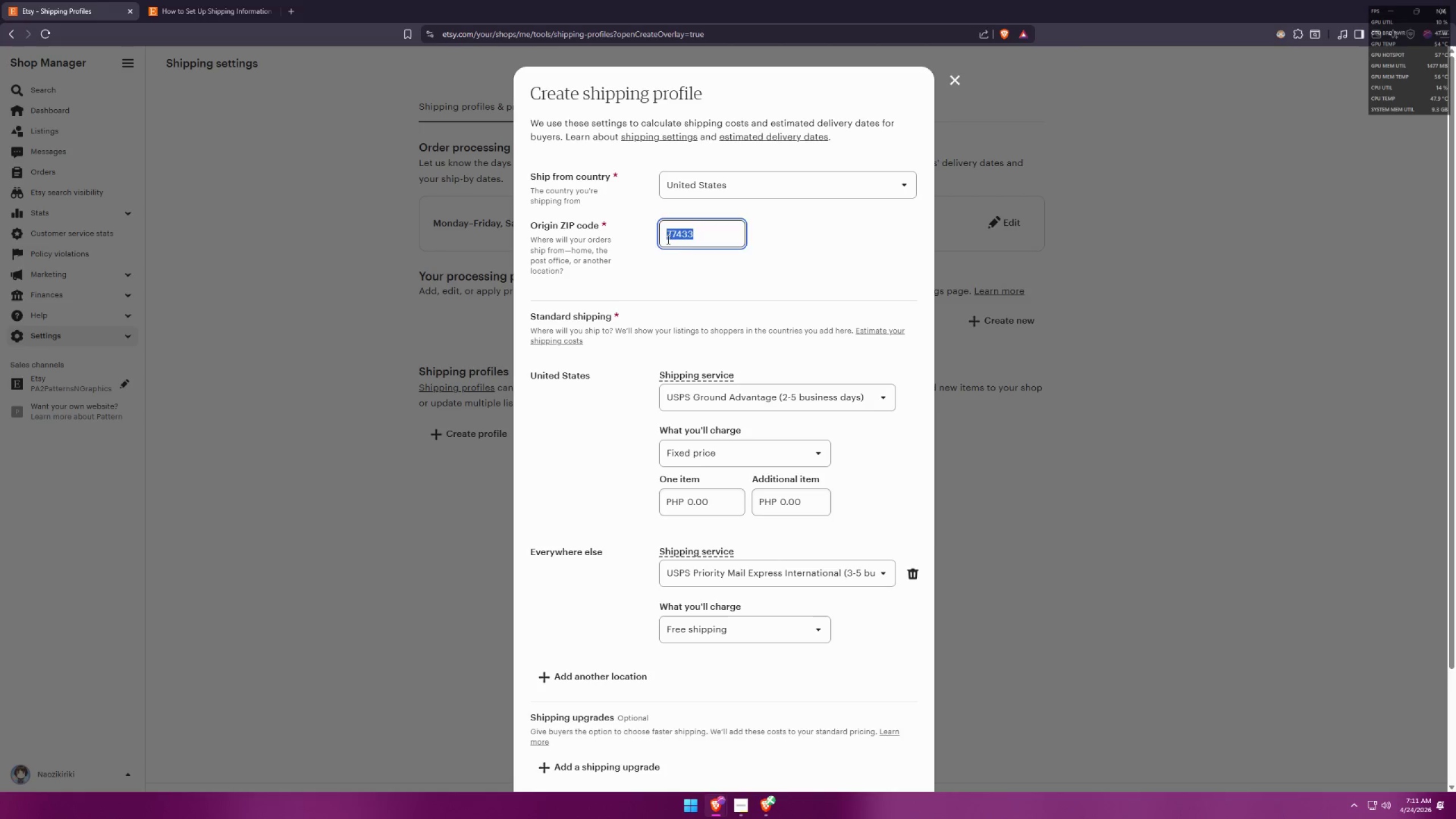 
key(Alt+AltLeft)
 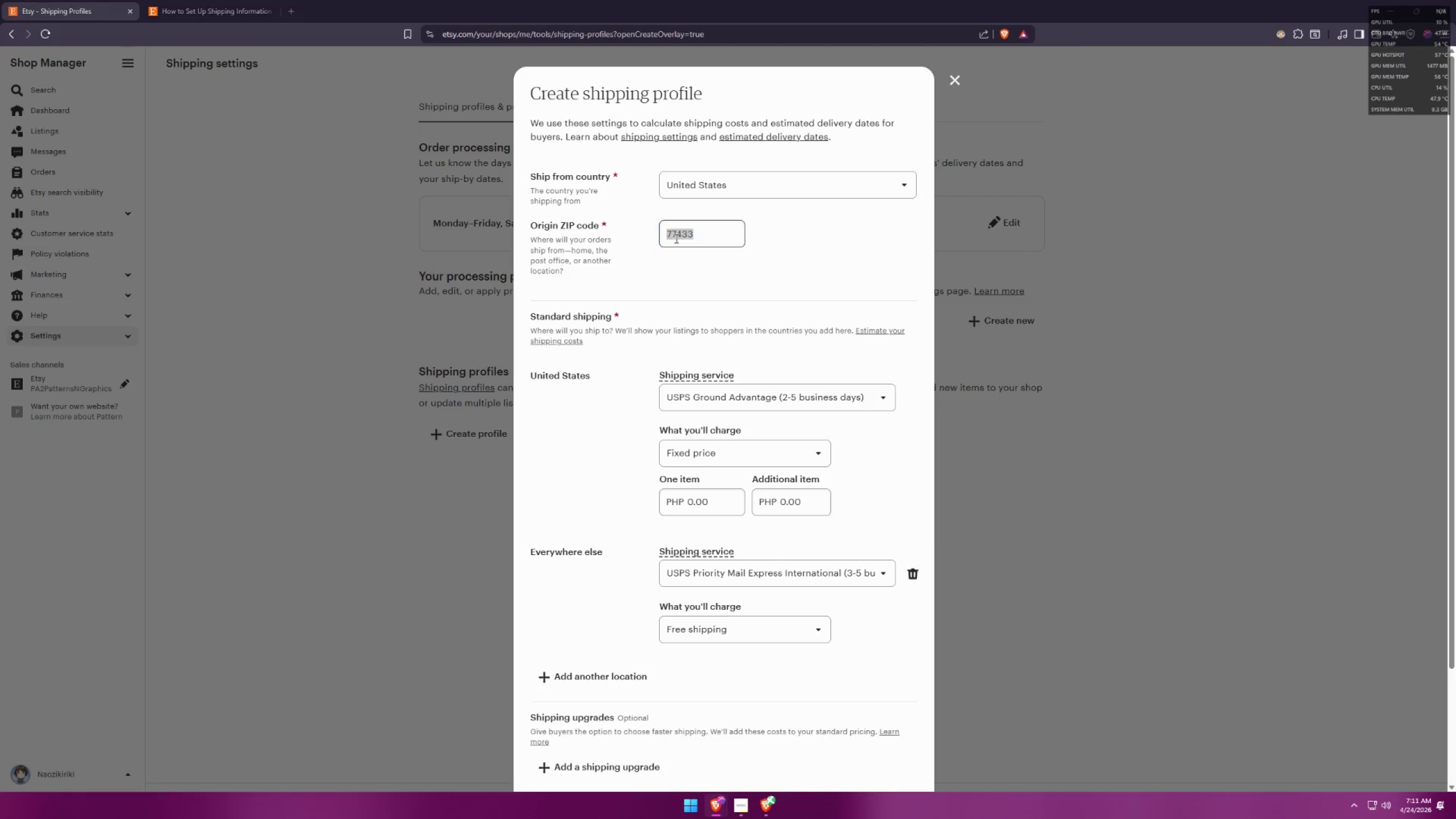 
key(Alt+Tab)
 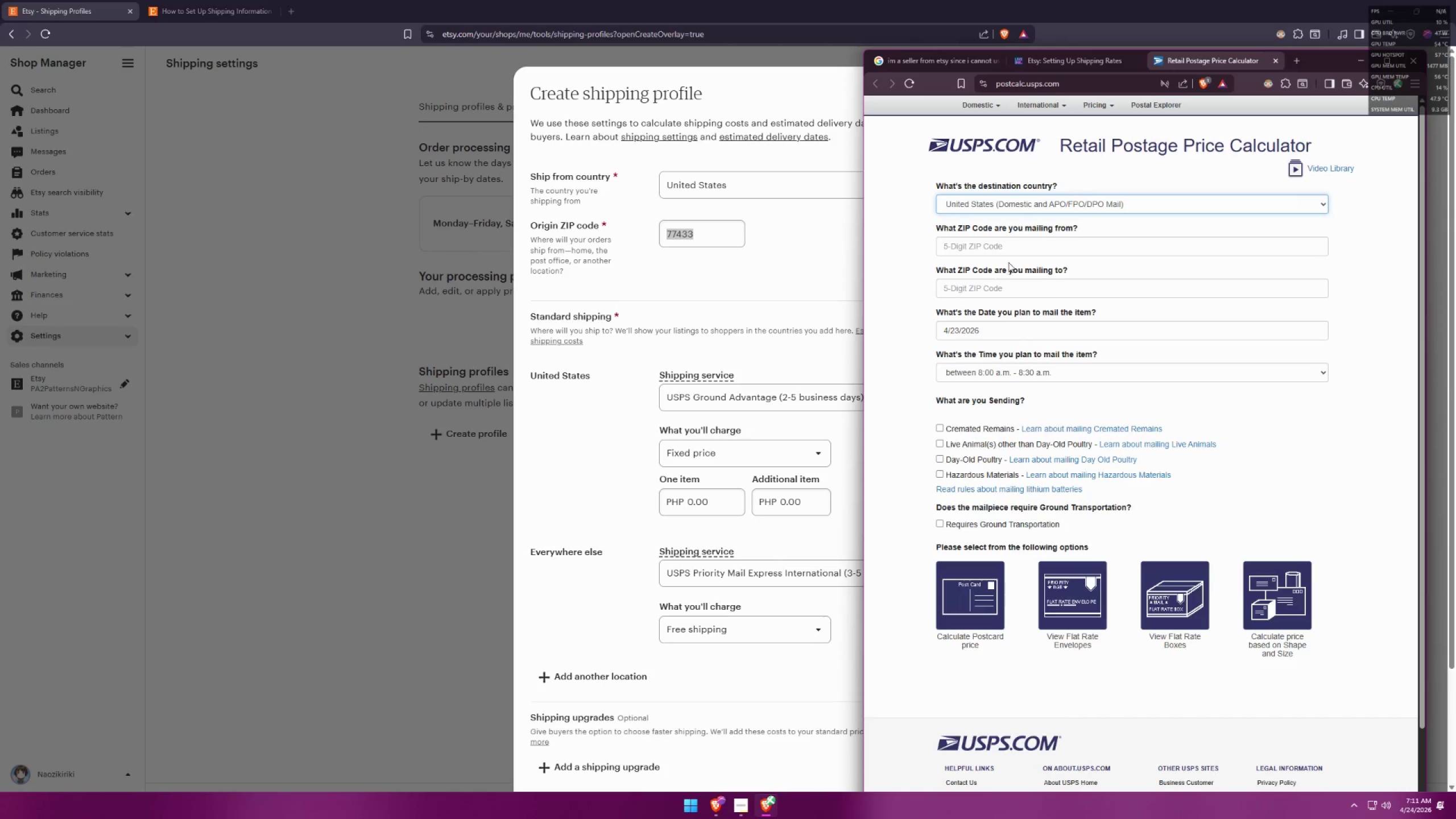 
left_click([1016, 245])
 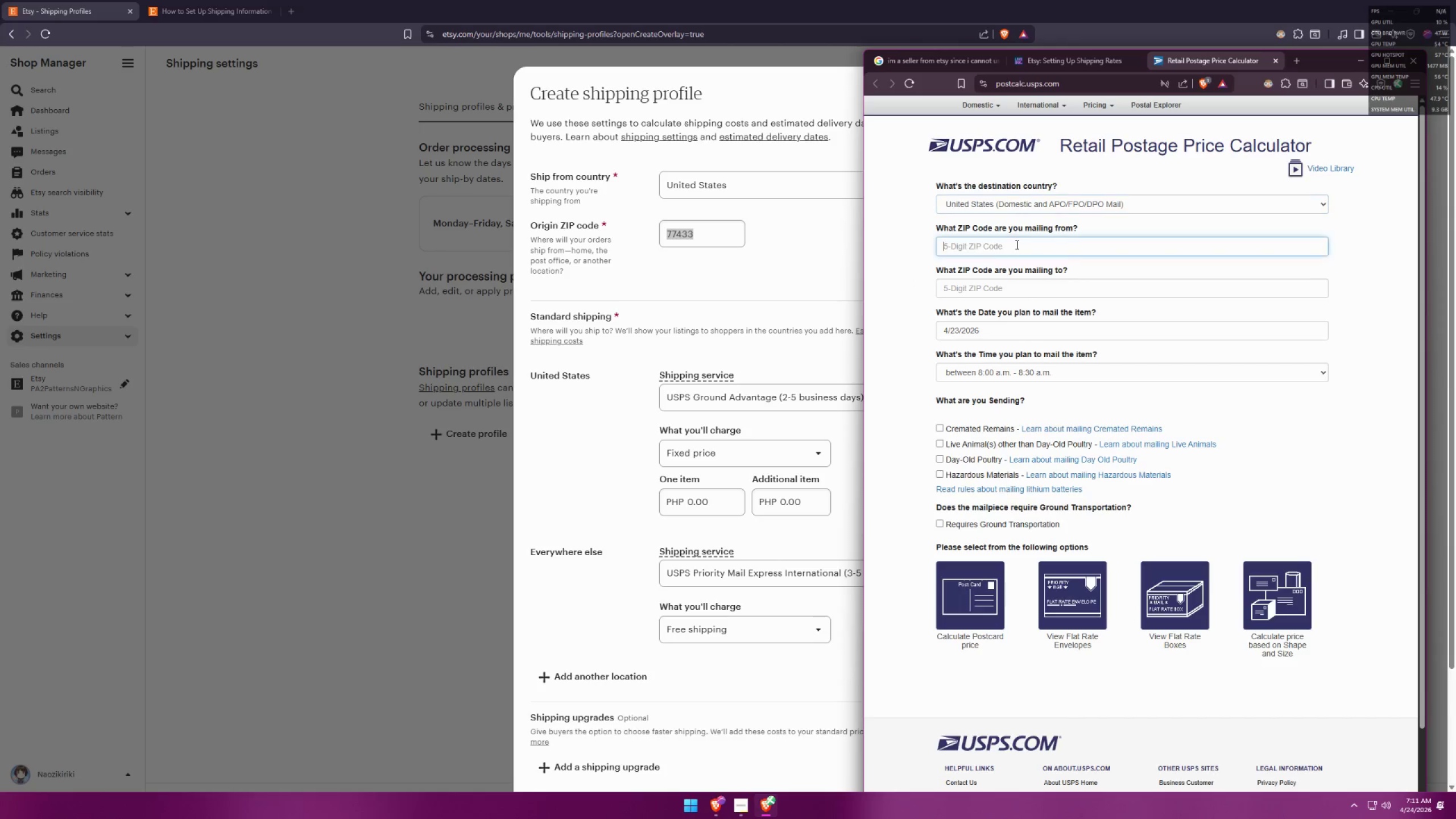 
key(Control+ControlLeft)
 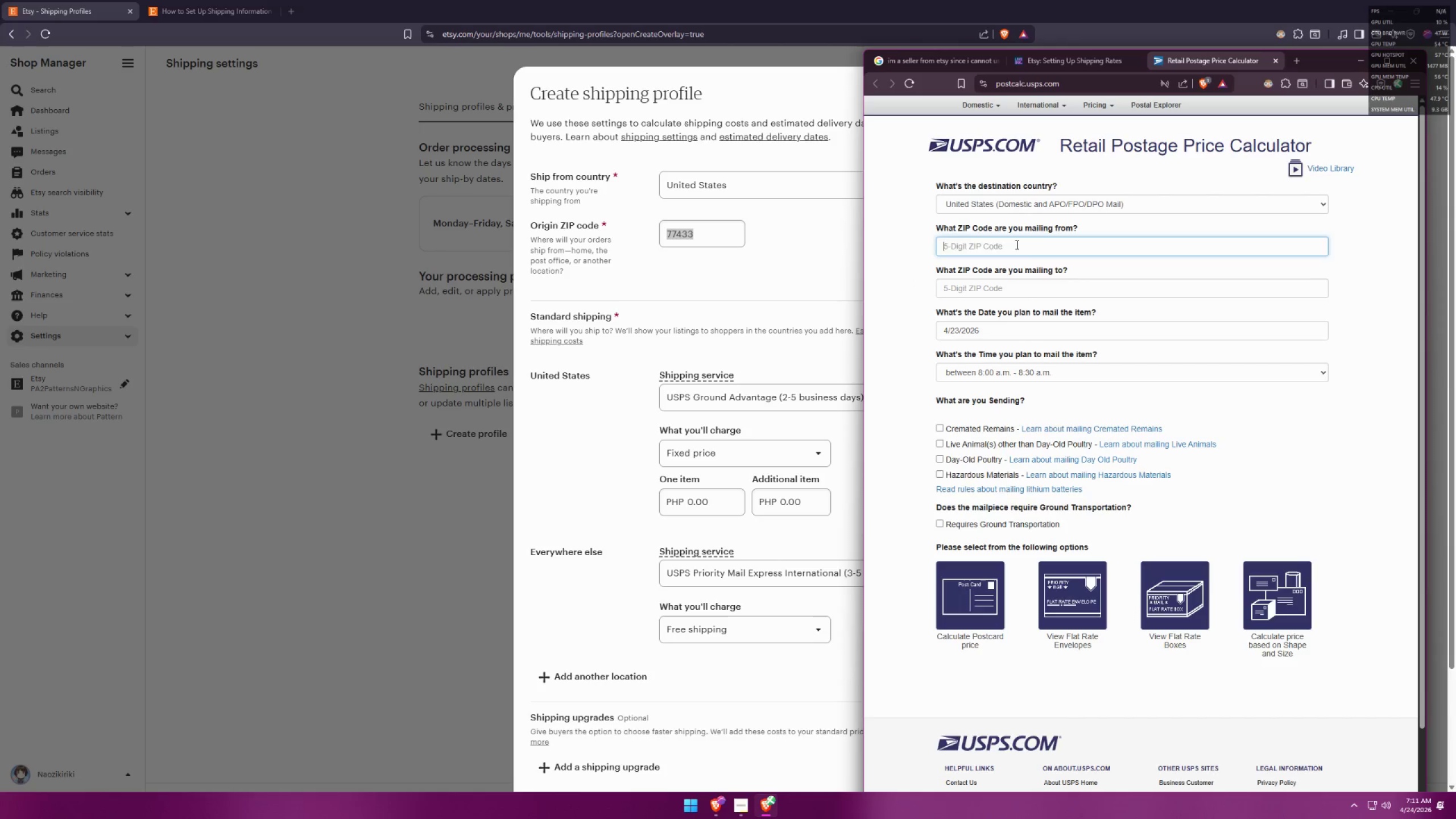 
key(Control+V)
 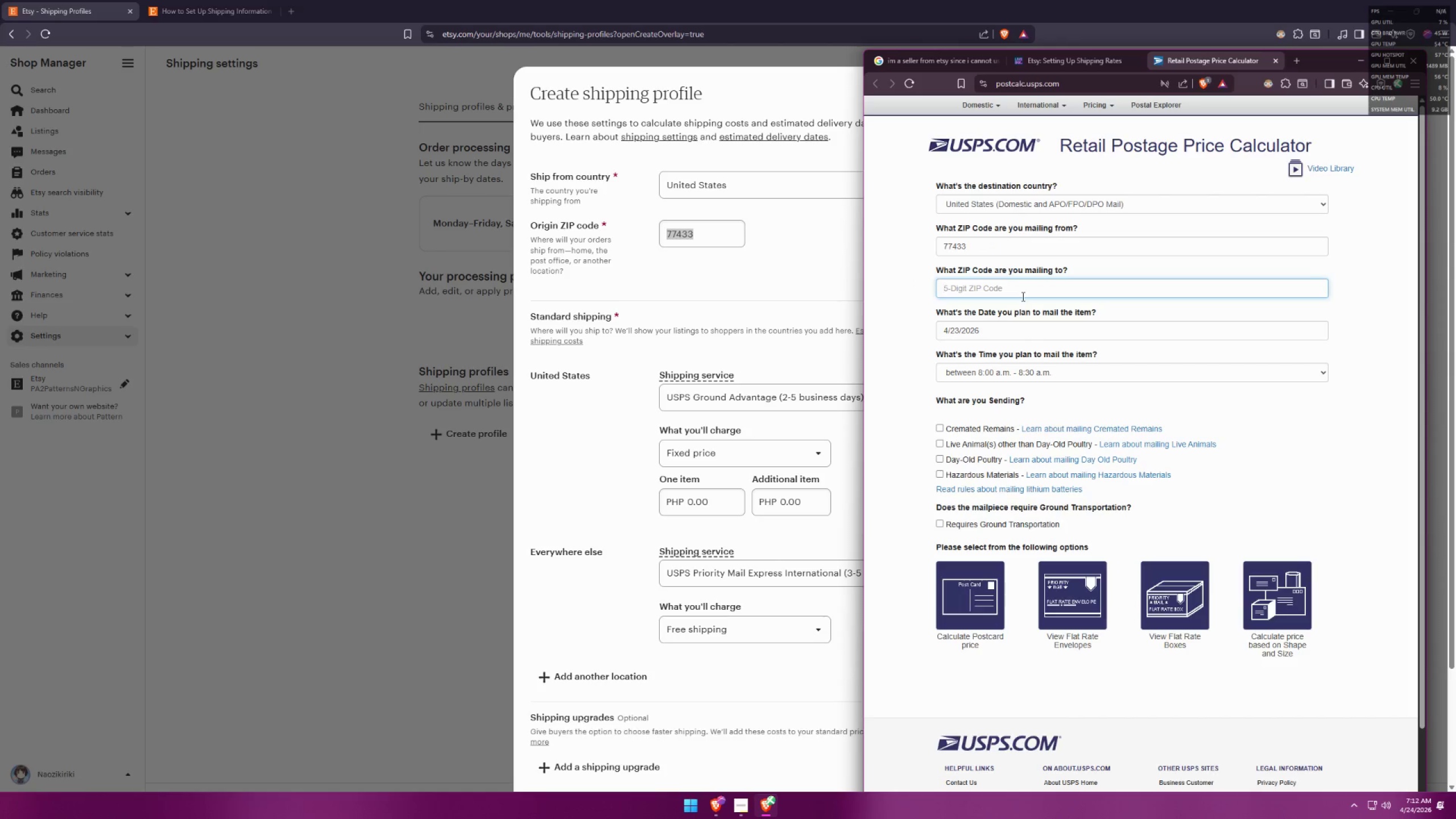 
wait(5.25)
 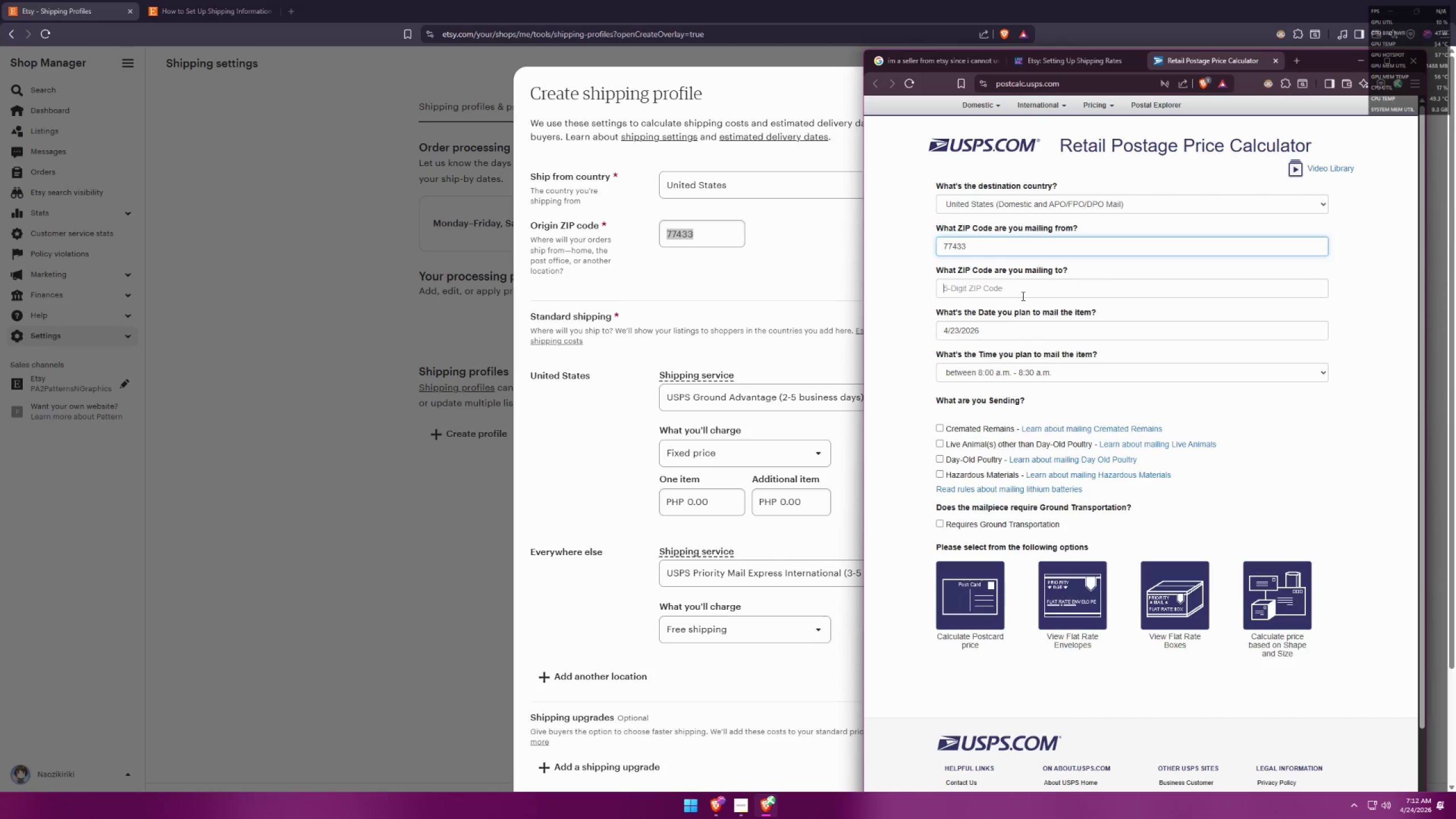 
key(Control+ControlLeft)
 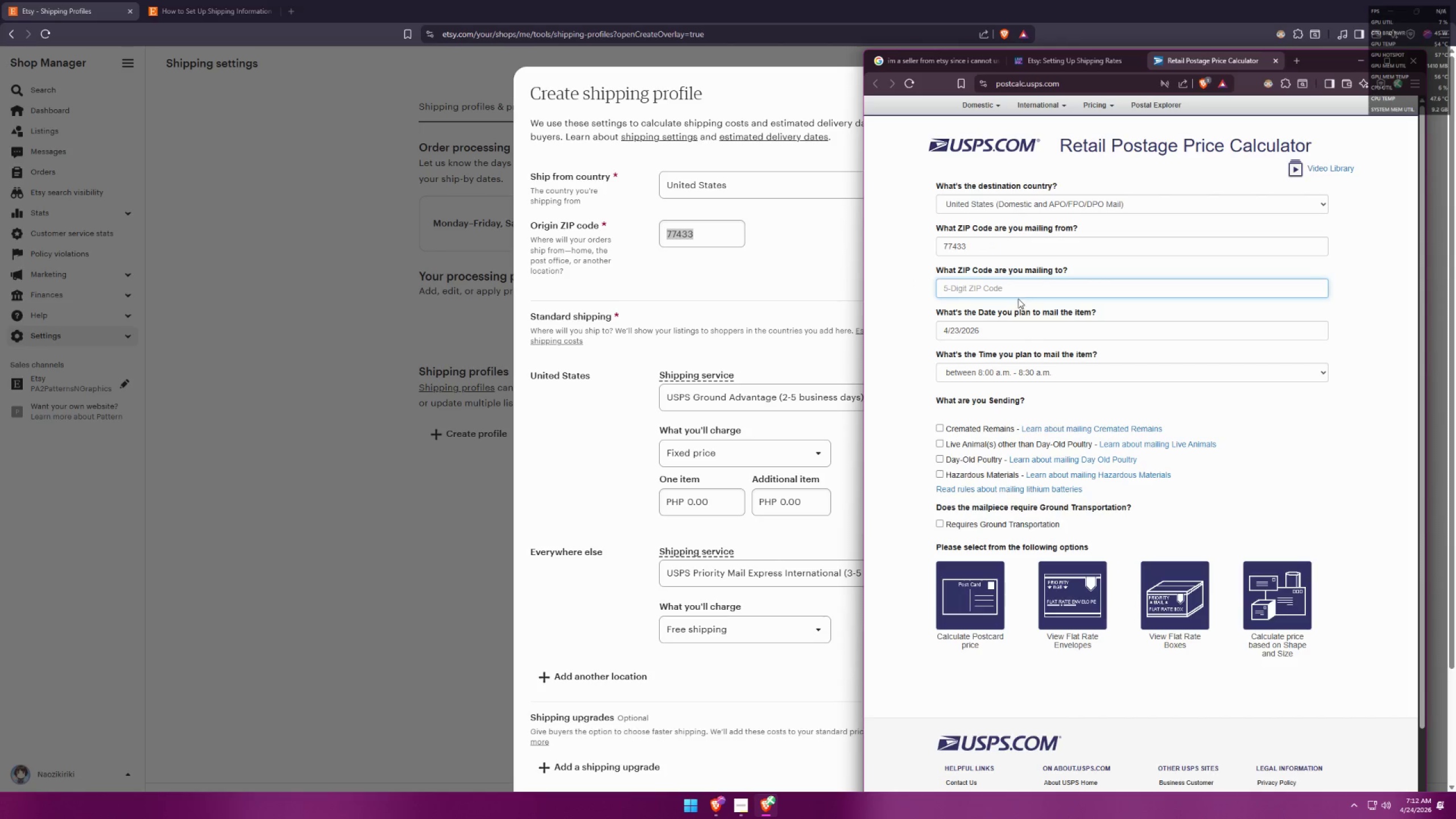 
key(Control+V)
 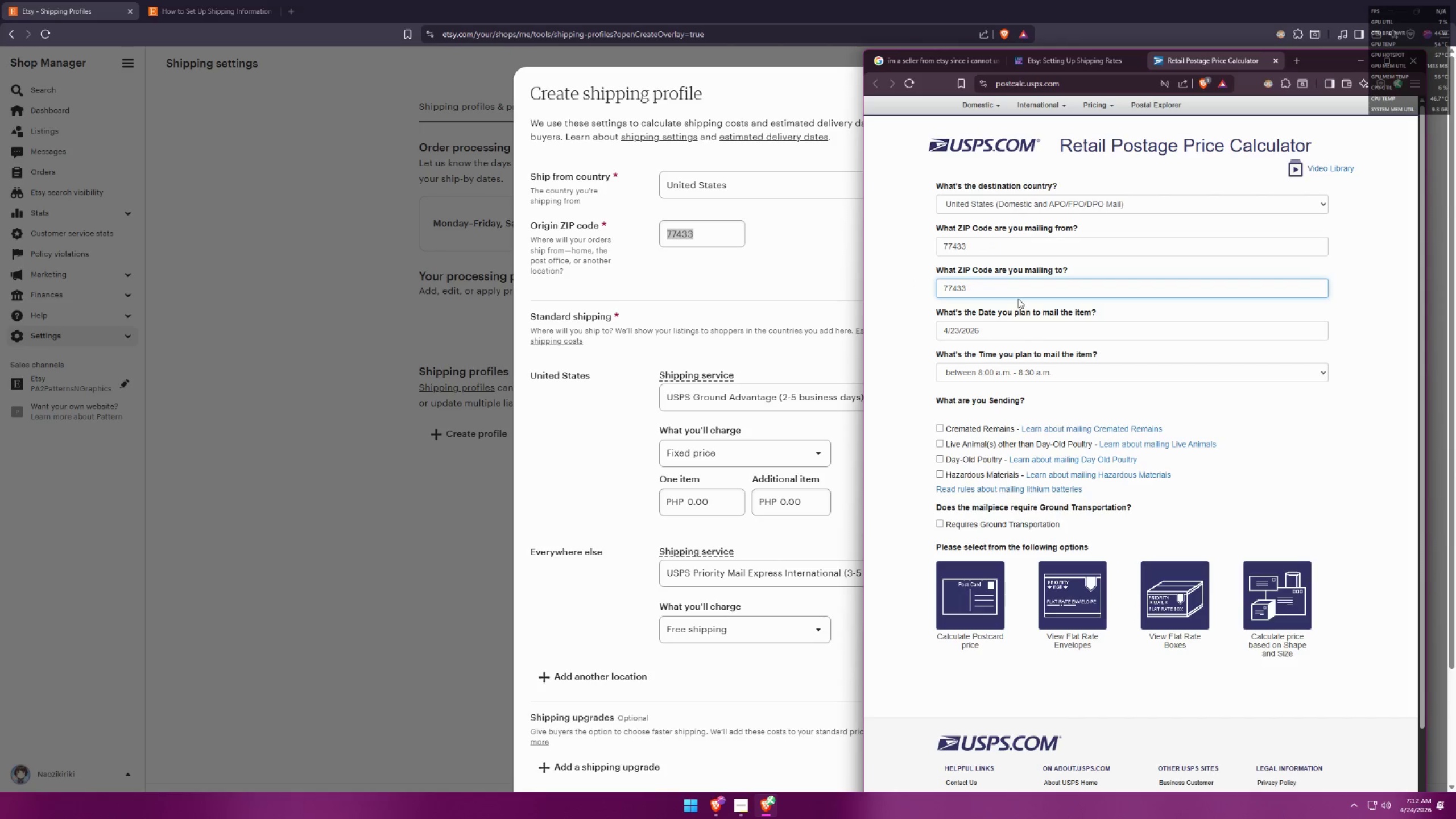 
scroll: coordinate [1049, 339], scroll_direction: down, amount: 4.0
 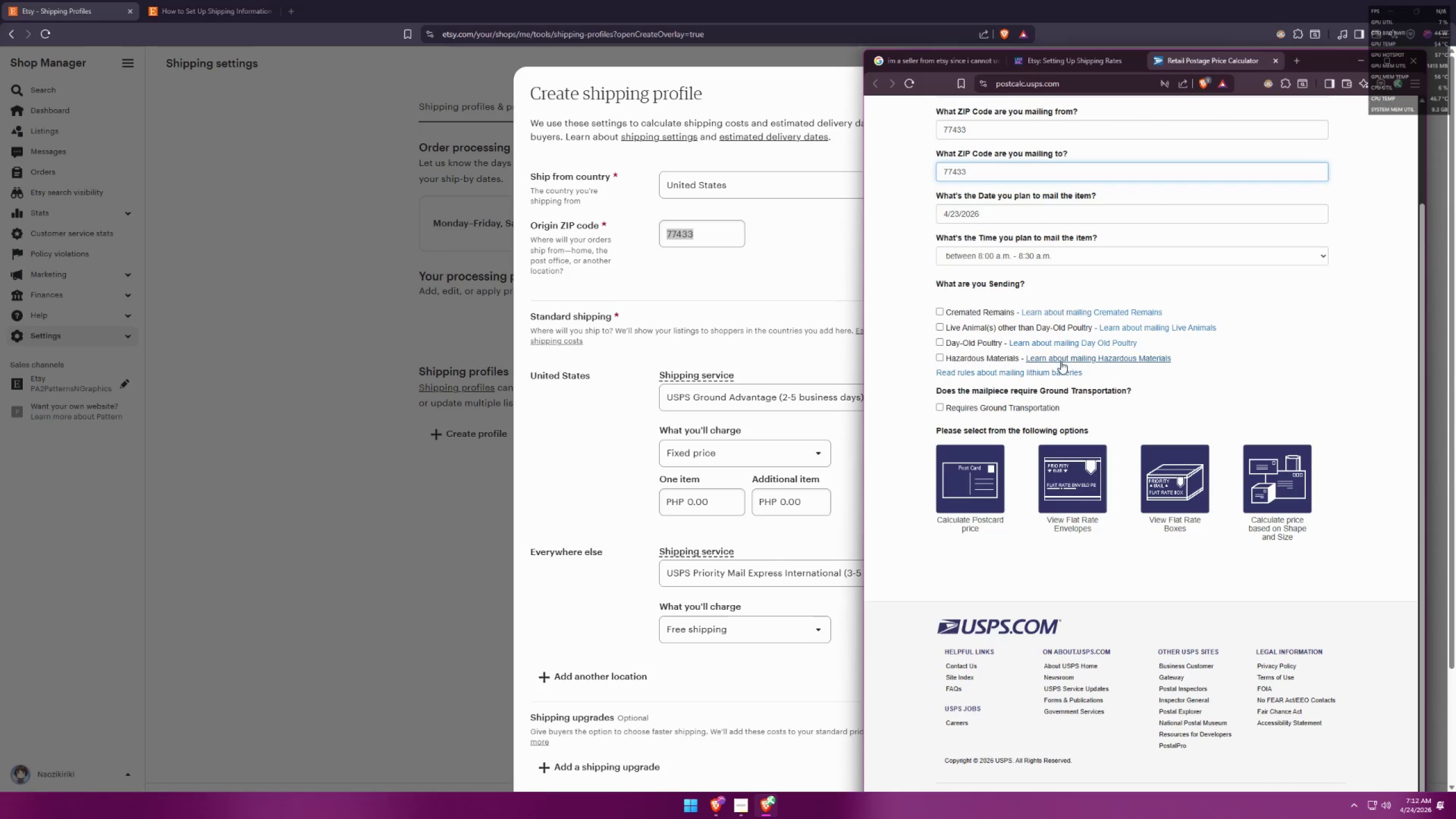 
scroll: coordinate [1153, 423], scroll_direction: up, amount: 3.0
 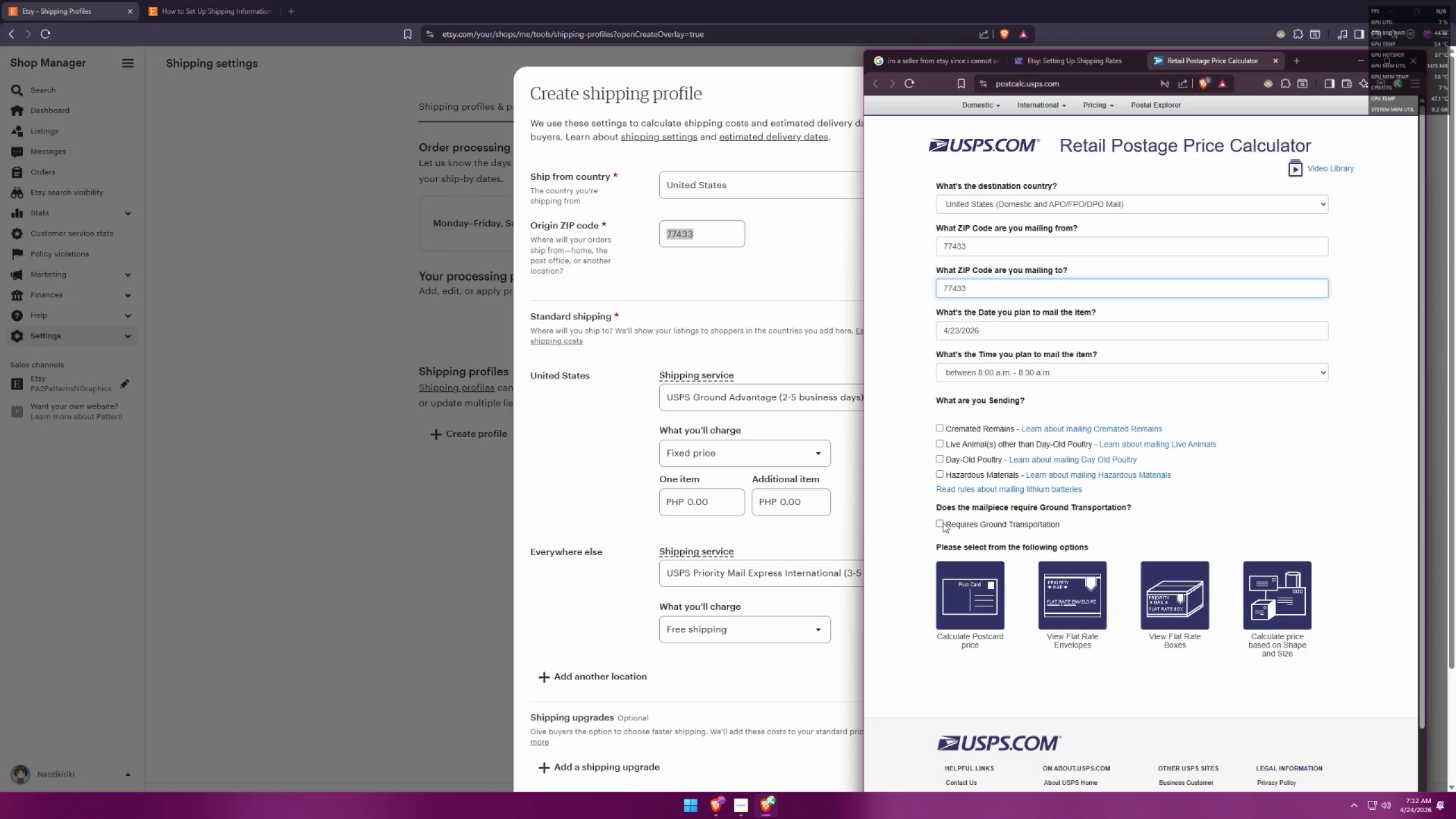 
wait(13.48)
 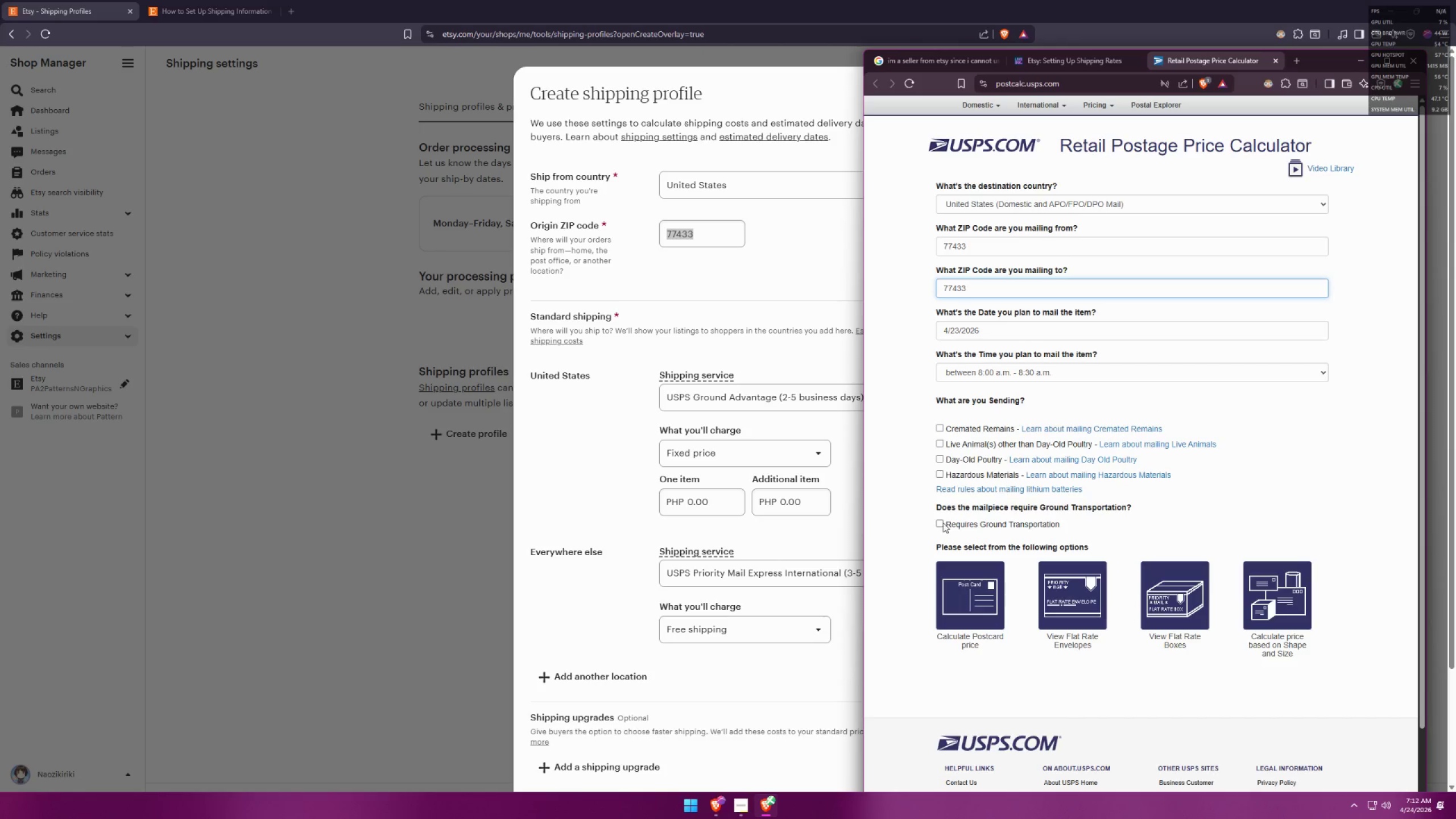 
left_click([954, 605])
 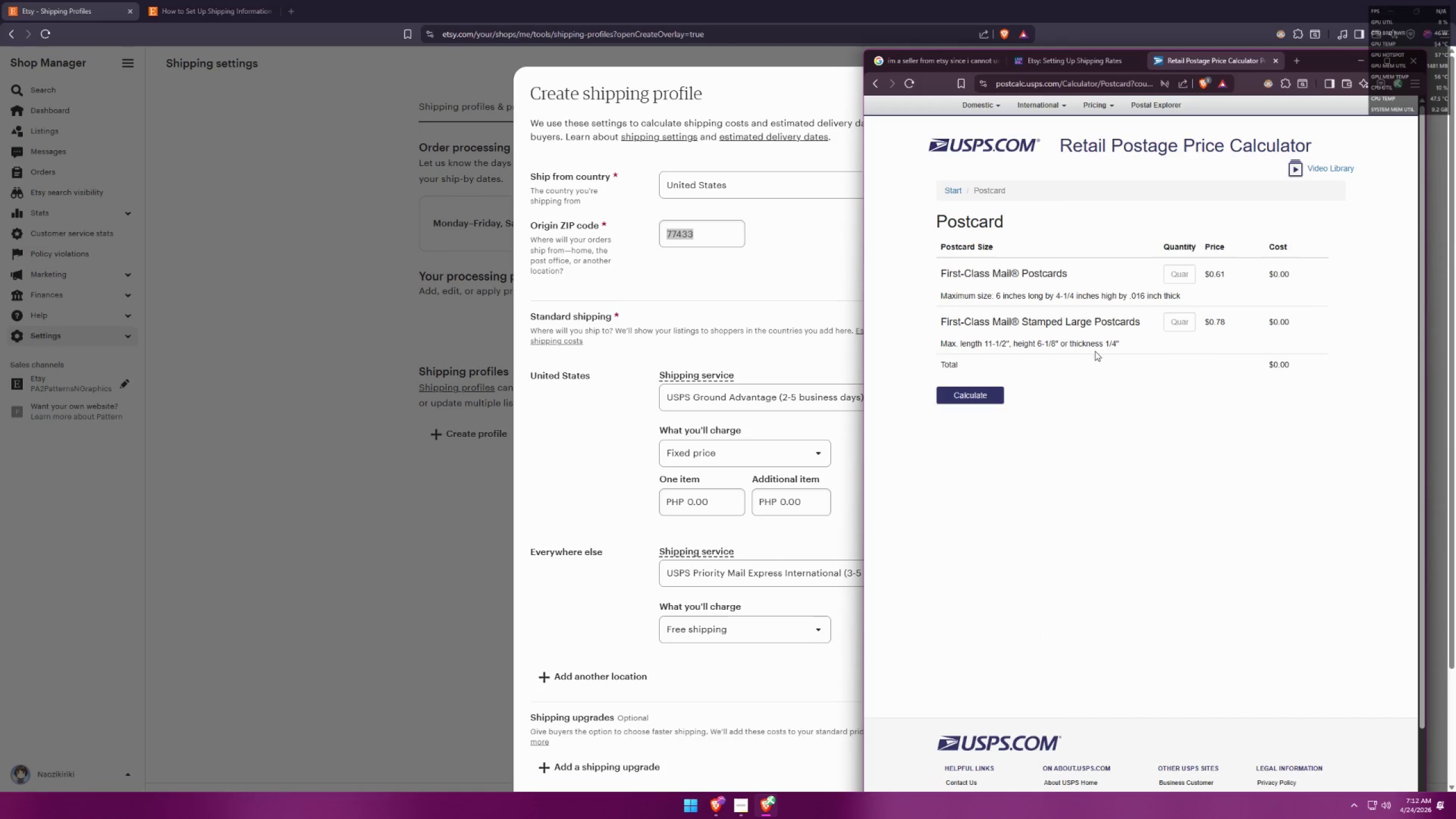 
key(1)
 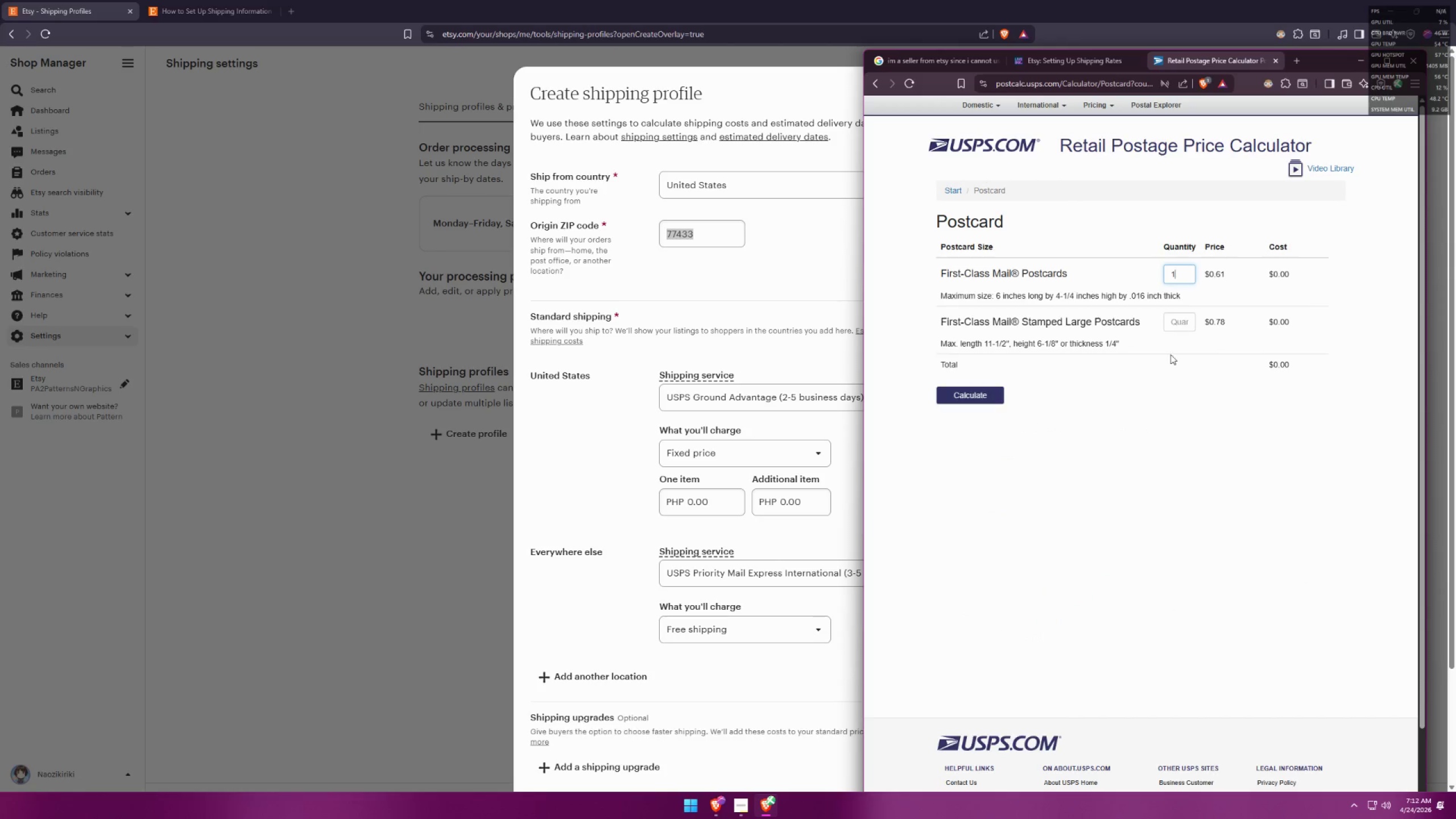 
left_click([1170, 369])
 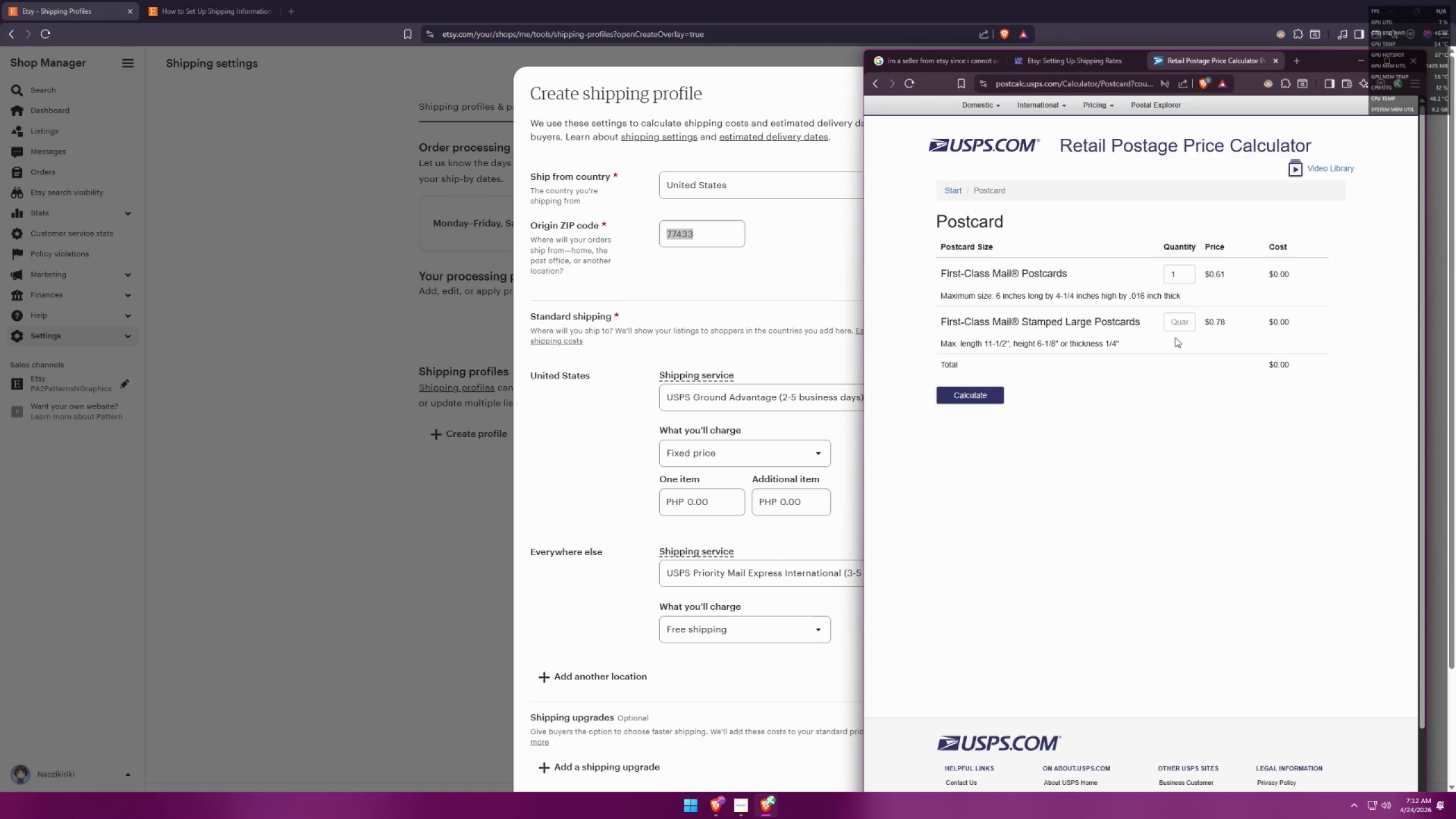 
left_click([1176, 326])
 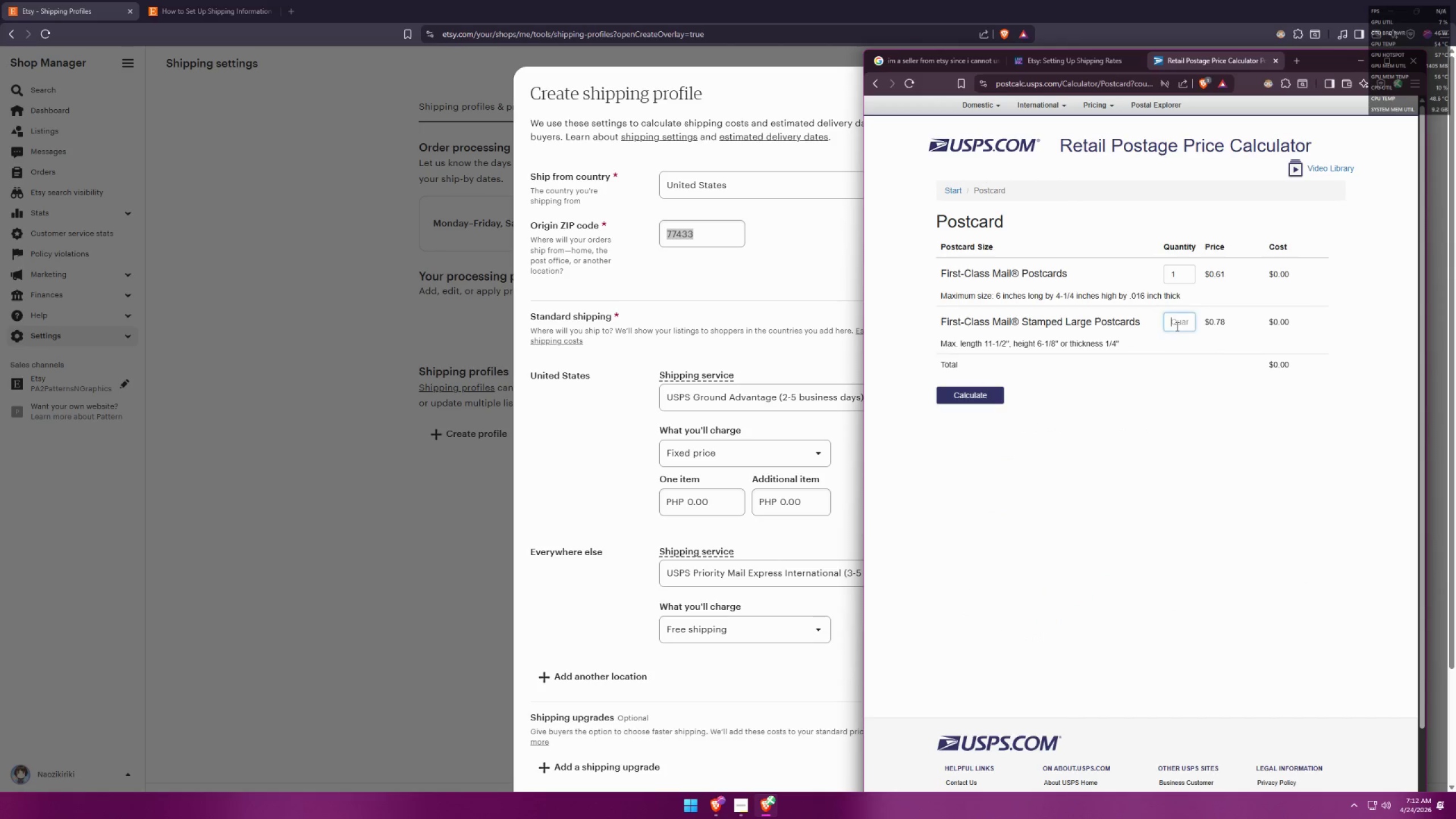 
key(1)
 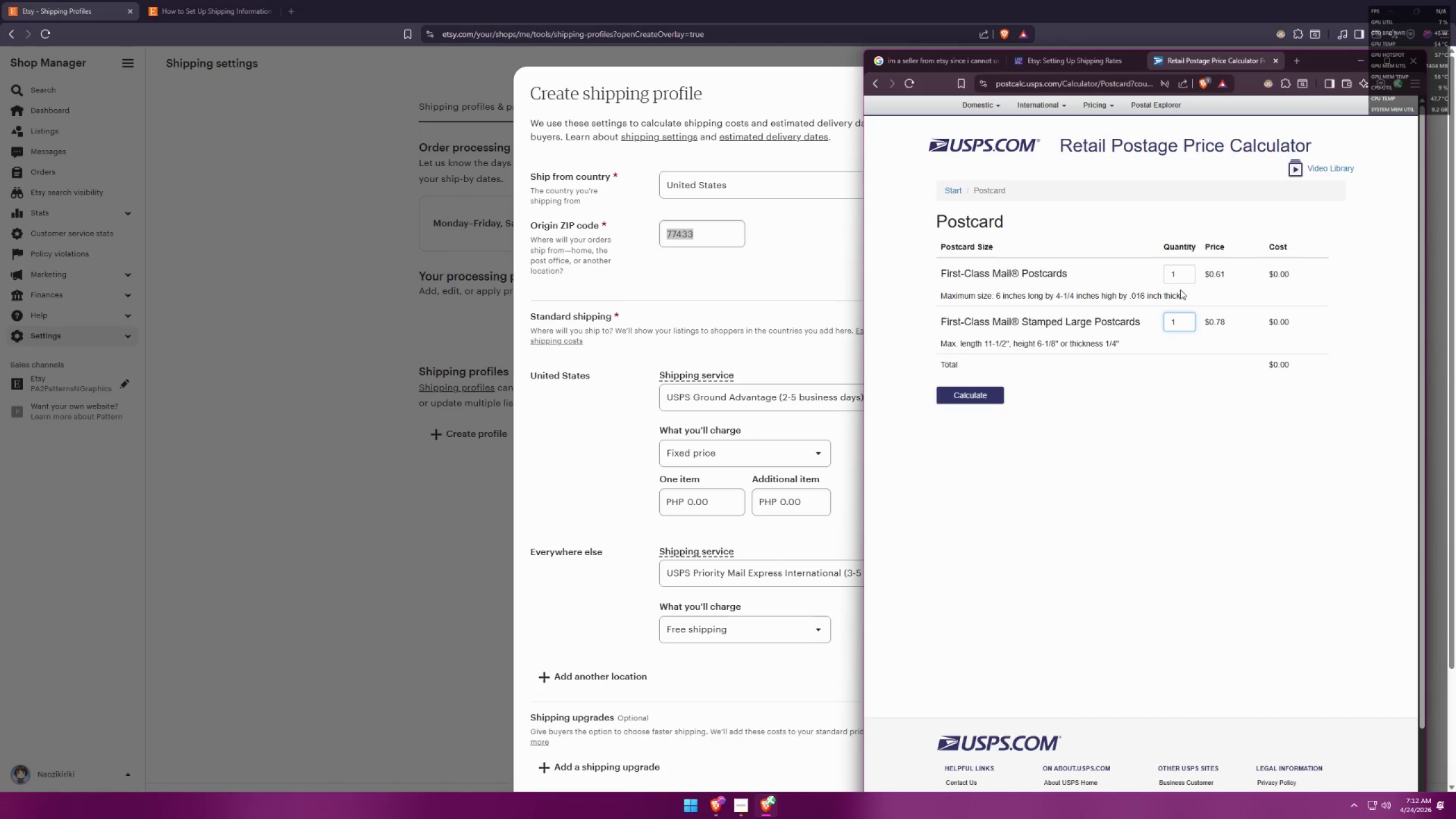 
left_click_drag(start_coordinate=[1193, 269], to_coordinate=[1158, 267])
 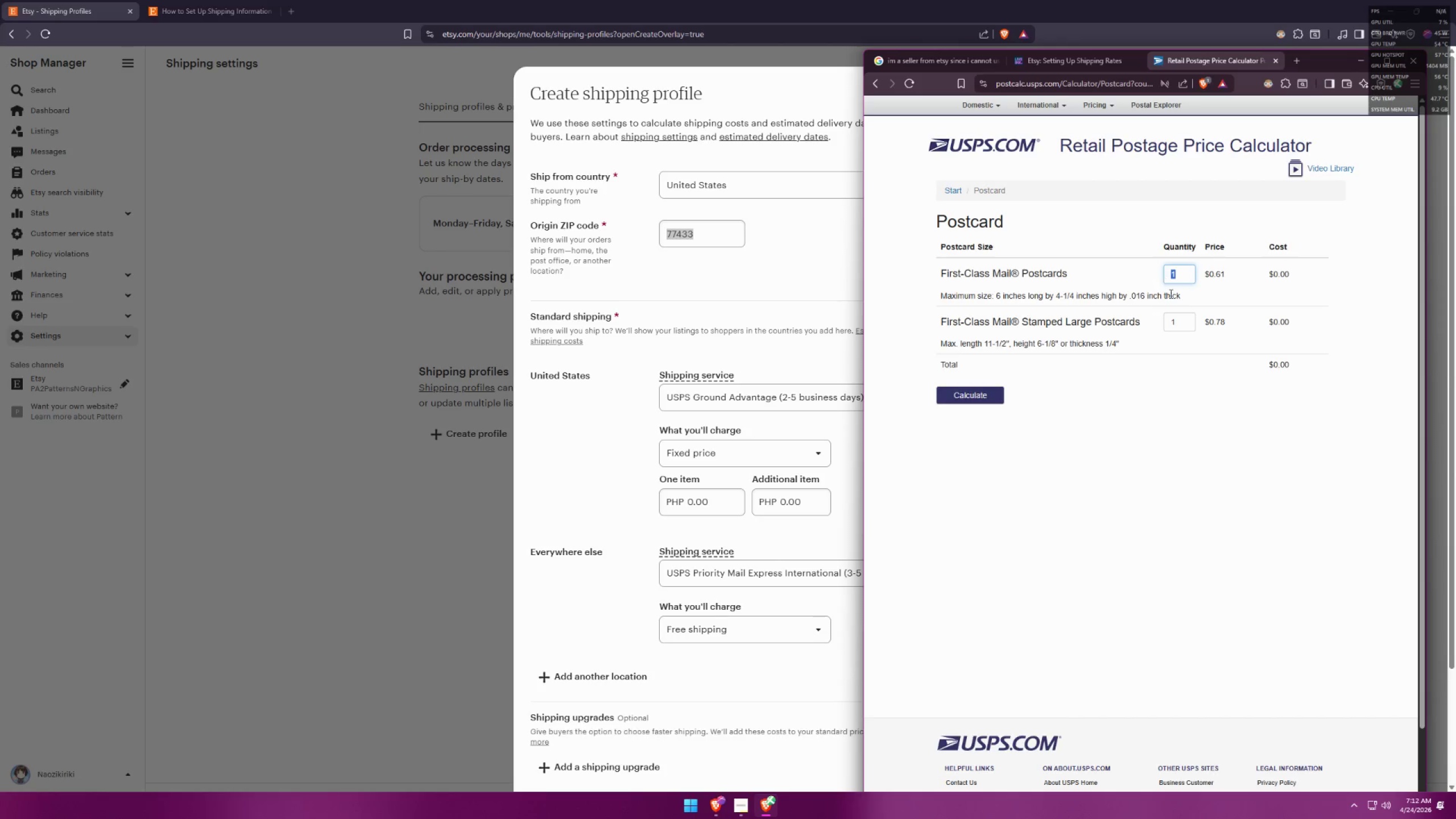 
key(Backspace)
 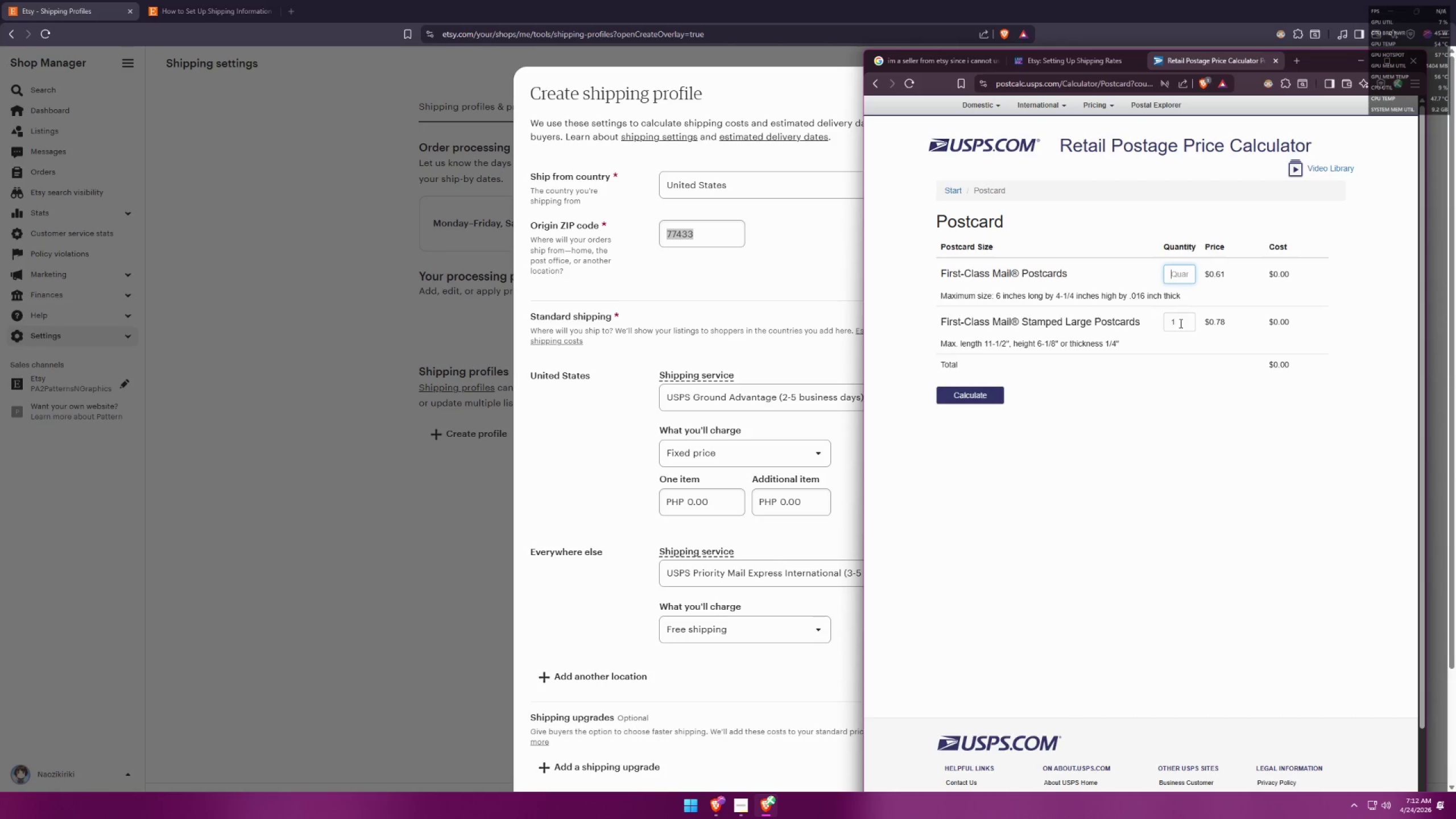 
left_click_drag(start_coordinate=[1180, 323], to_coordinate=[1138, 315])
 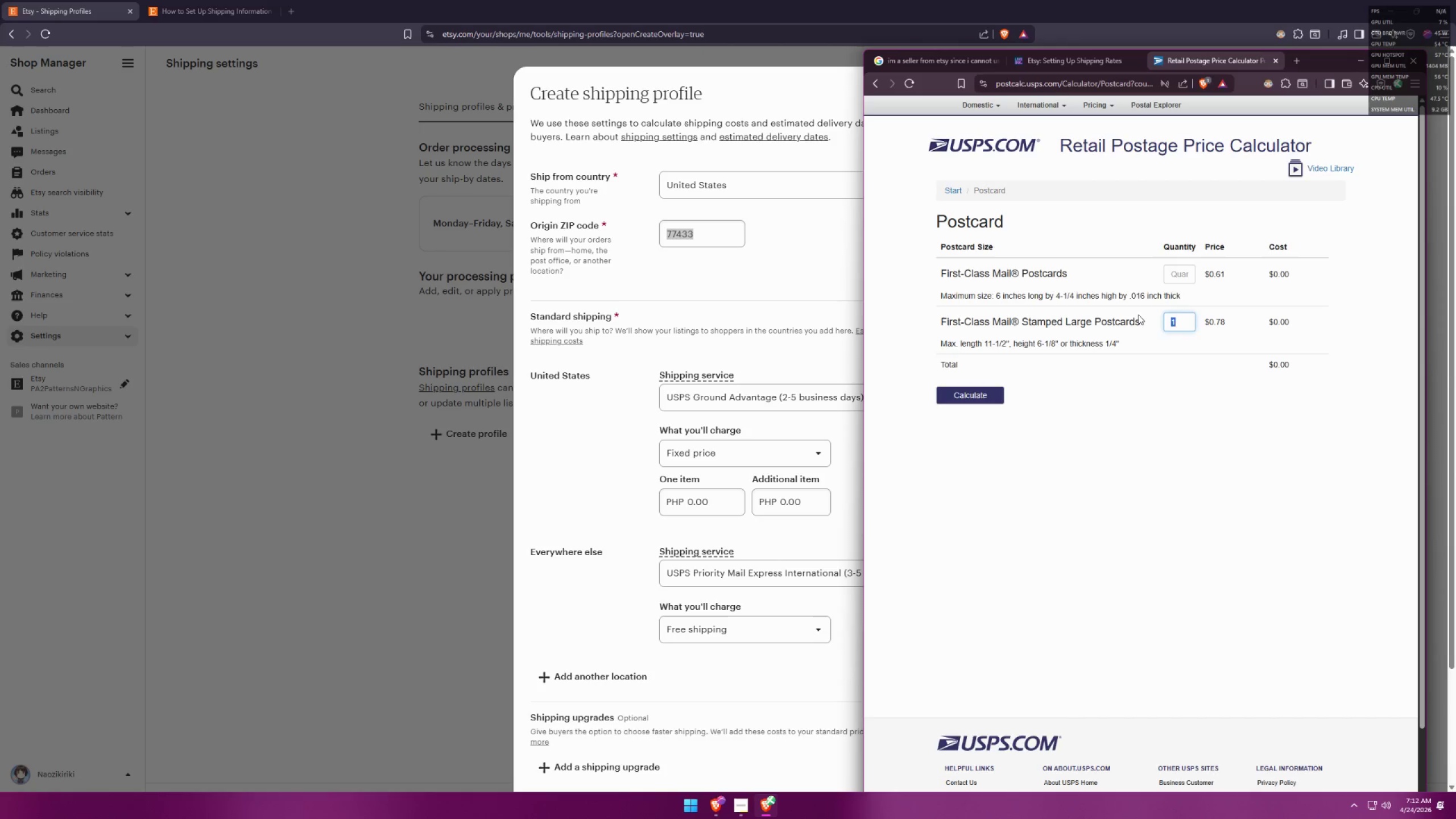 
key(Backspace)
 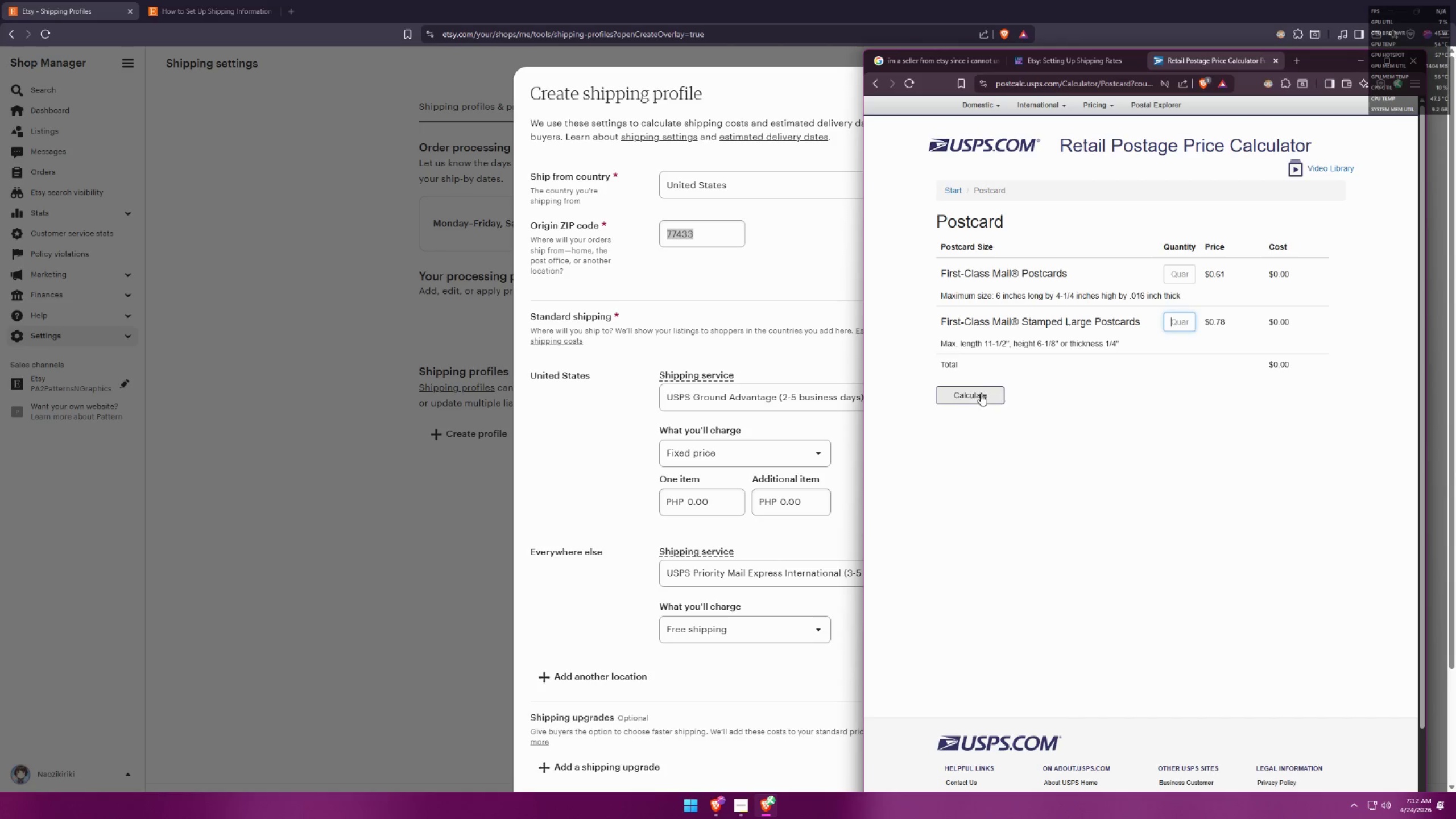 
left_click([970, 394])
 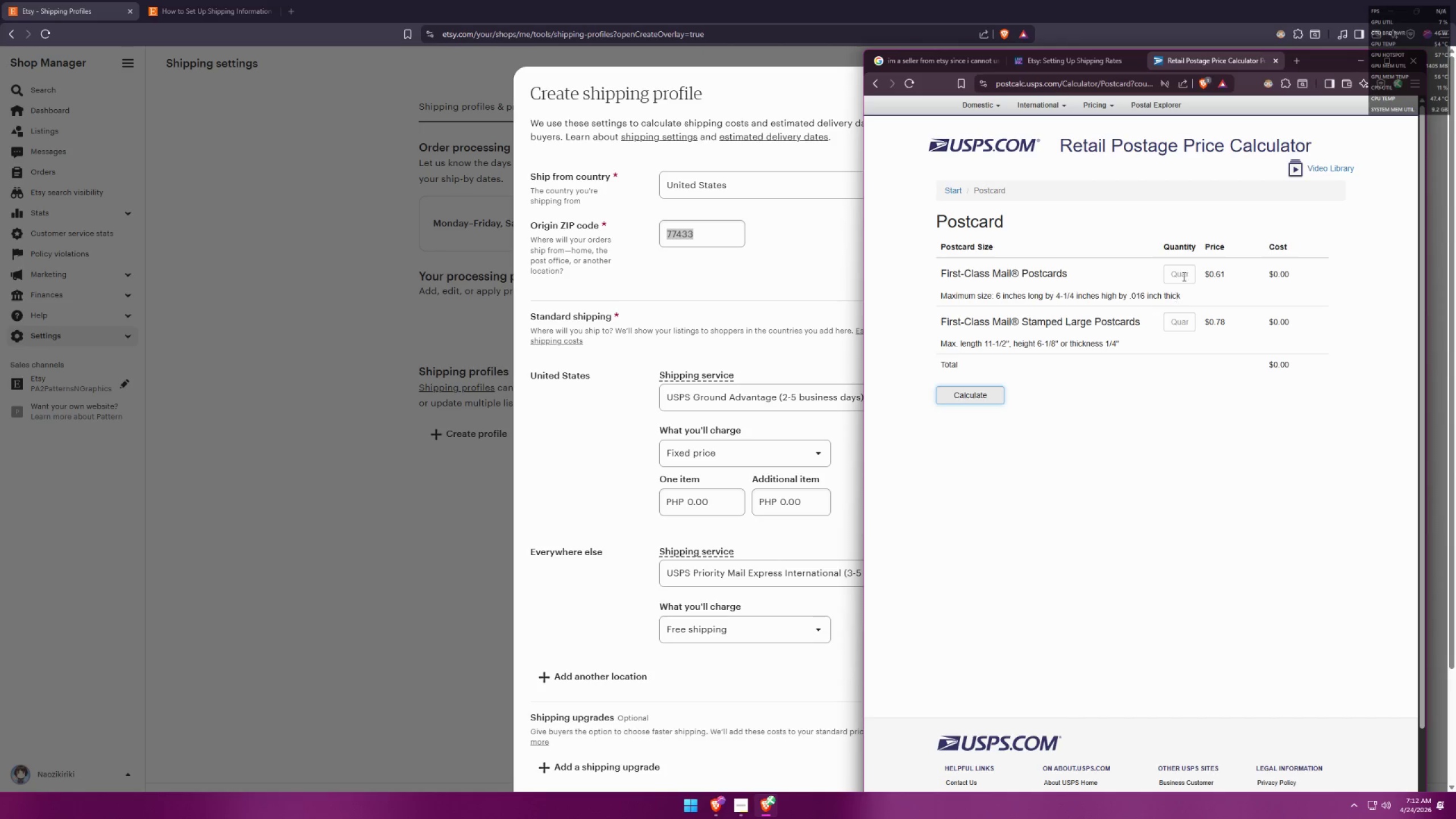 
left_click([1181, 265])
 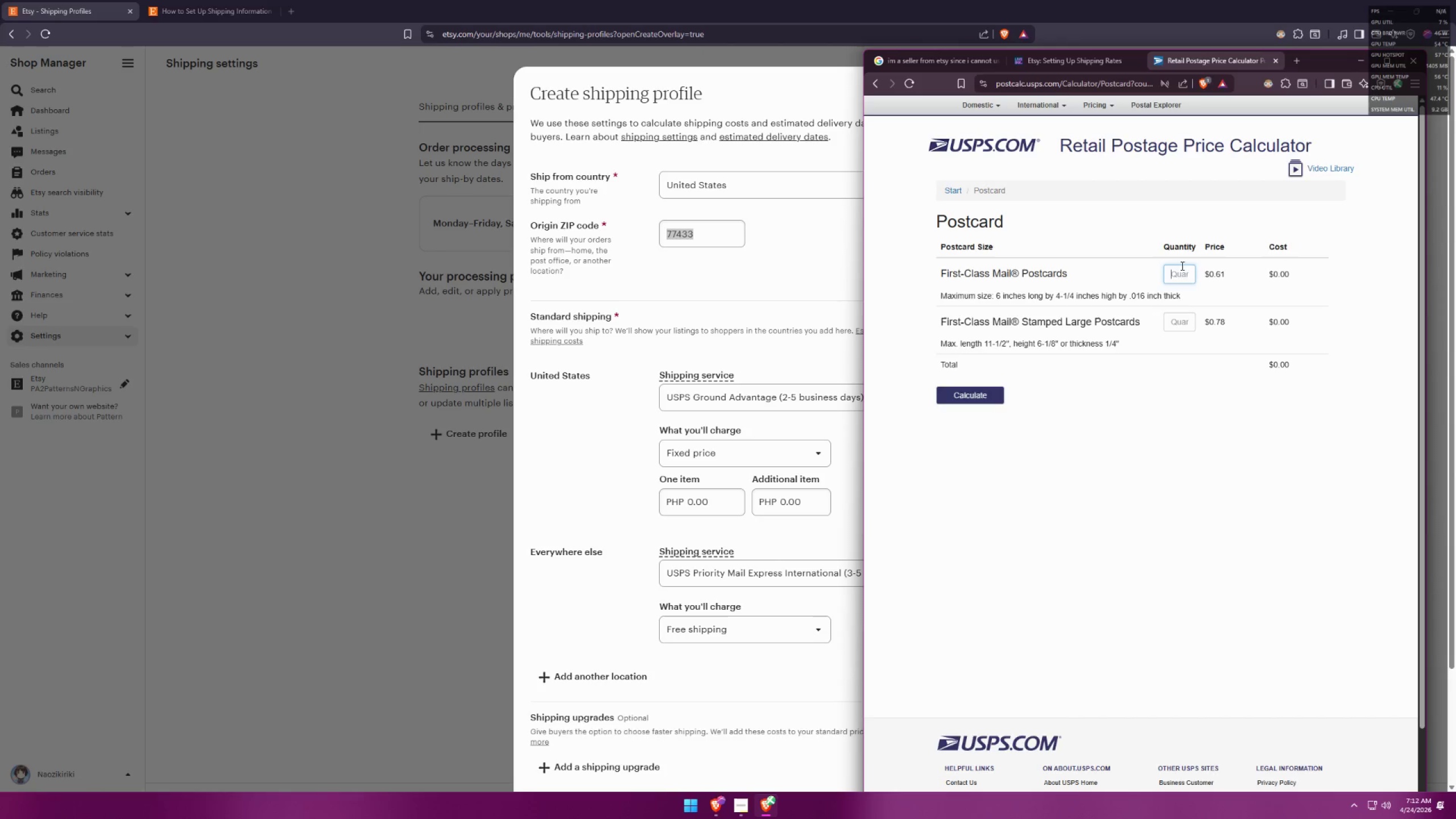 
key(1)
 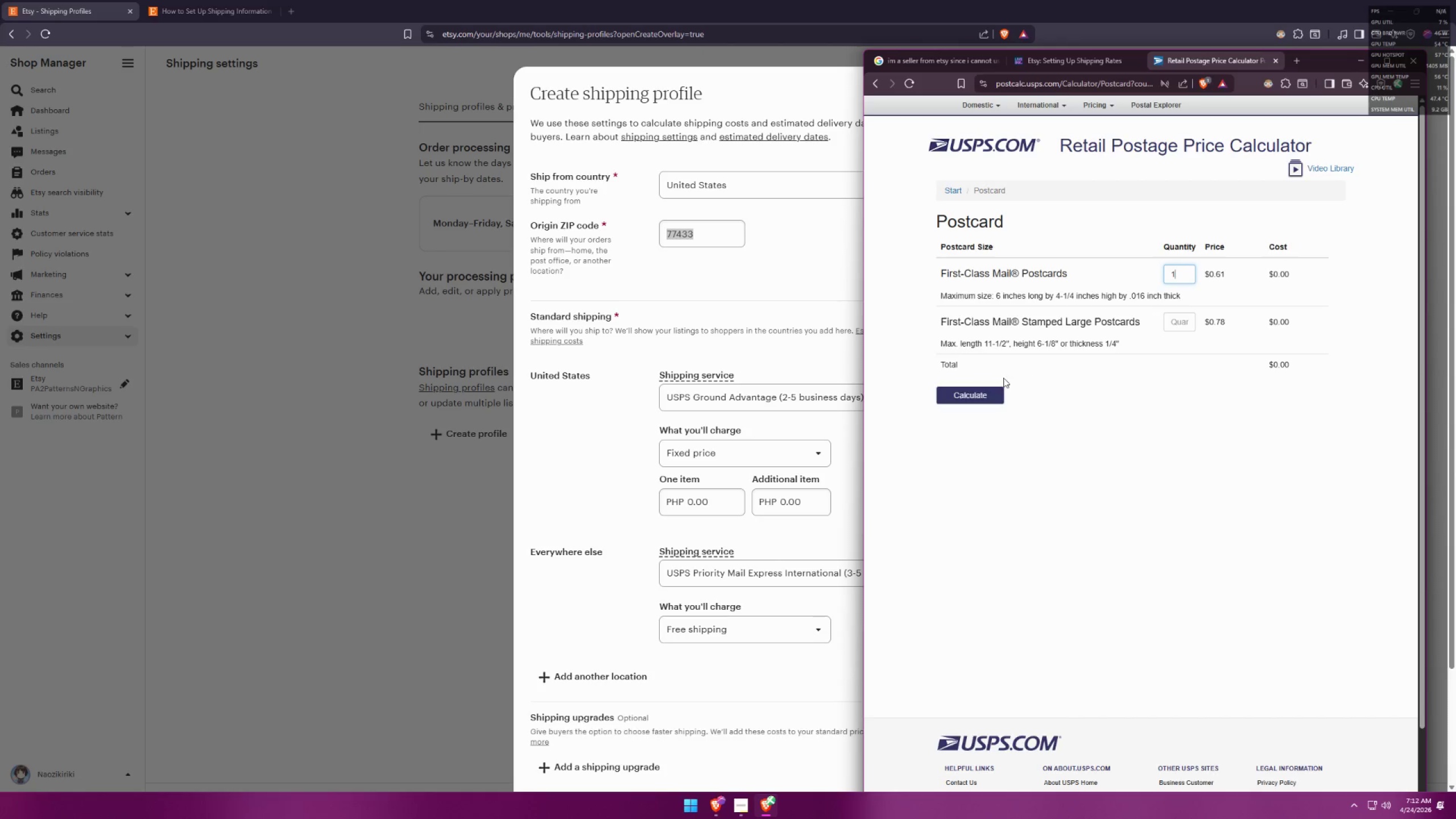 
left_click([979, 387])
 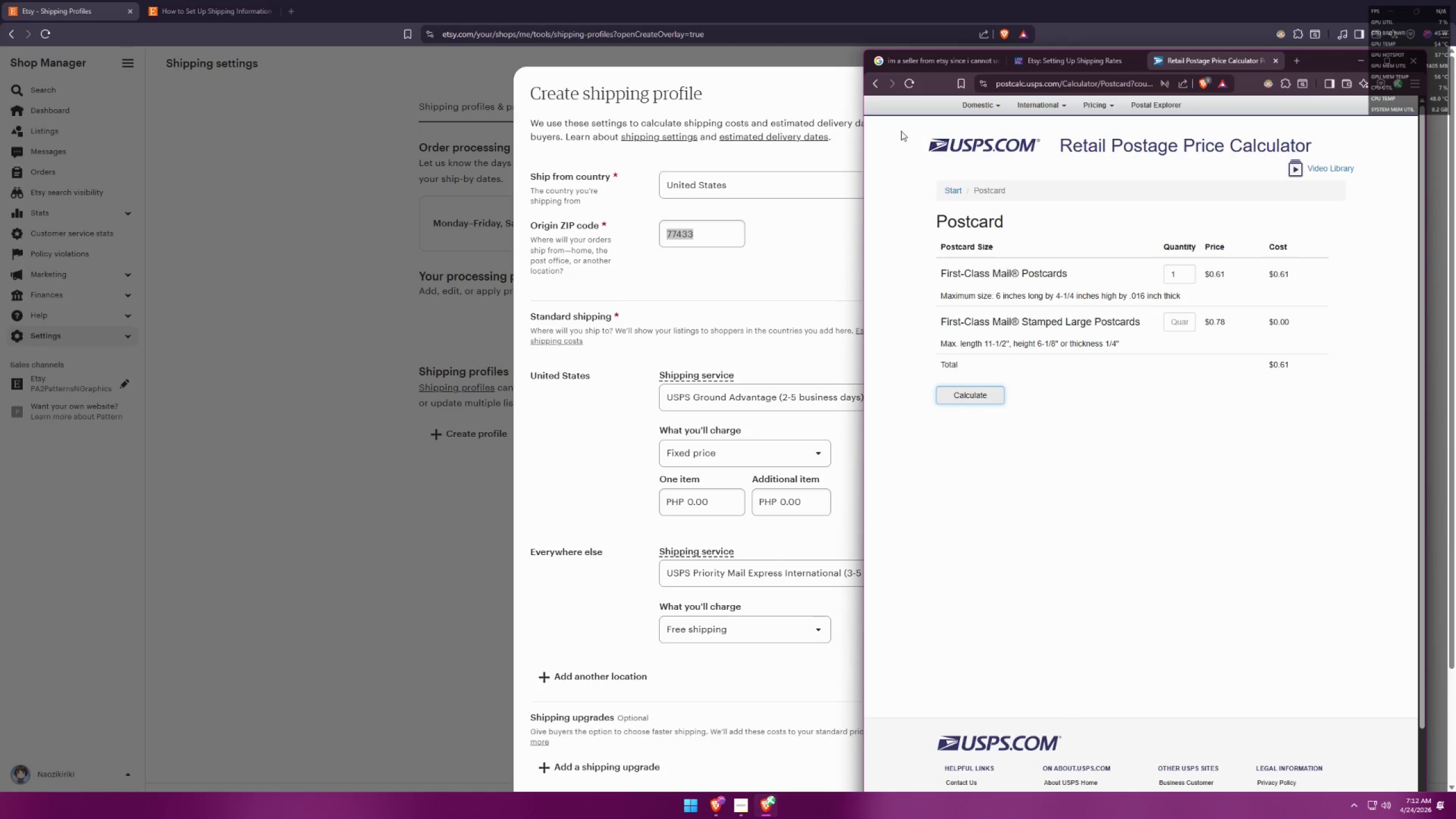 
left_click([864, 84])
 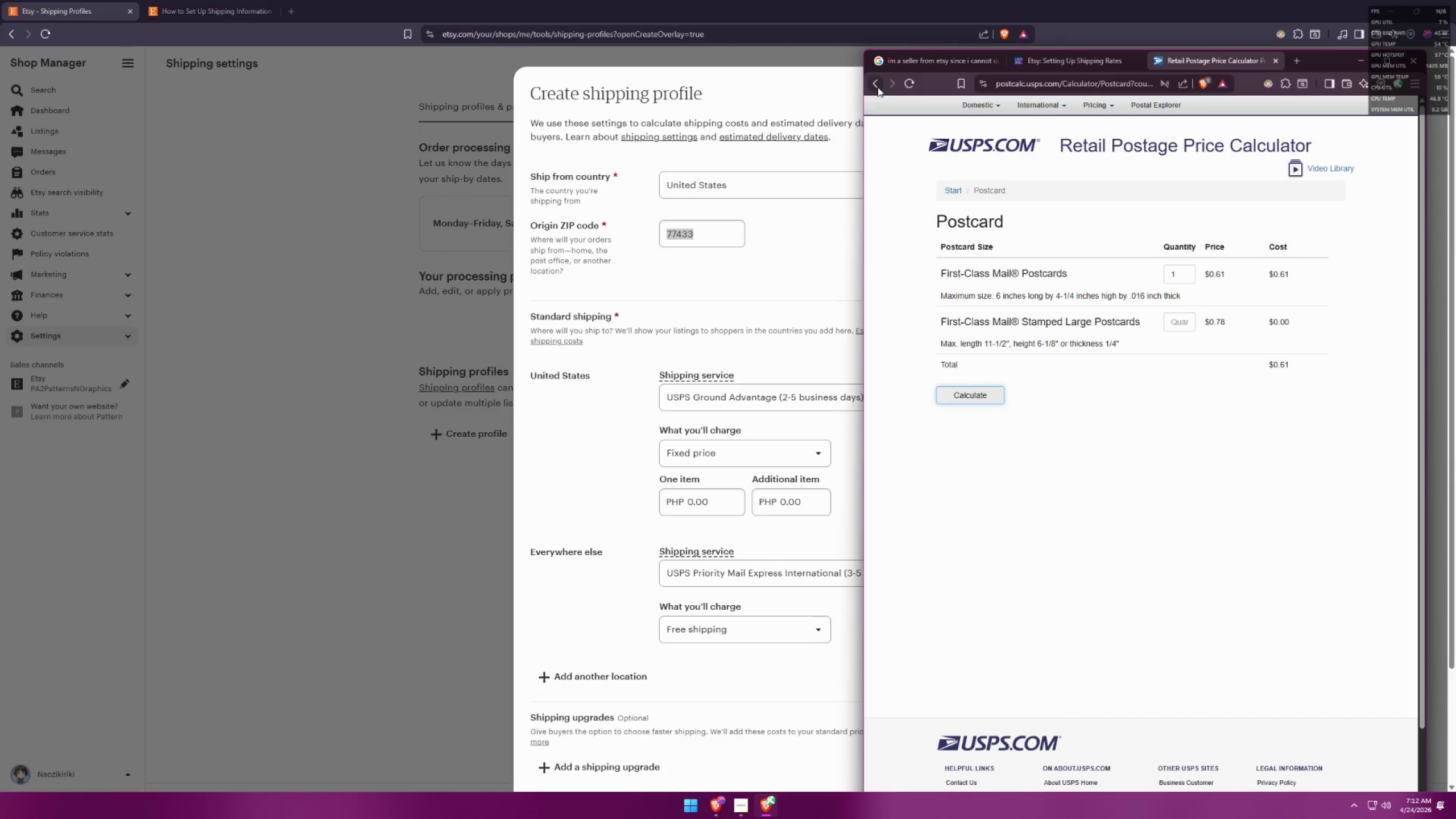 
left_click([878, 87])
 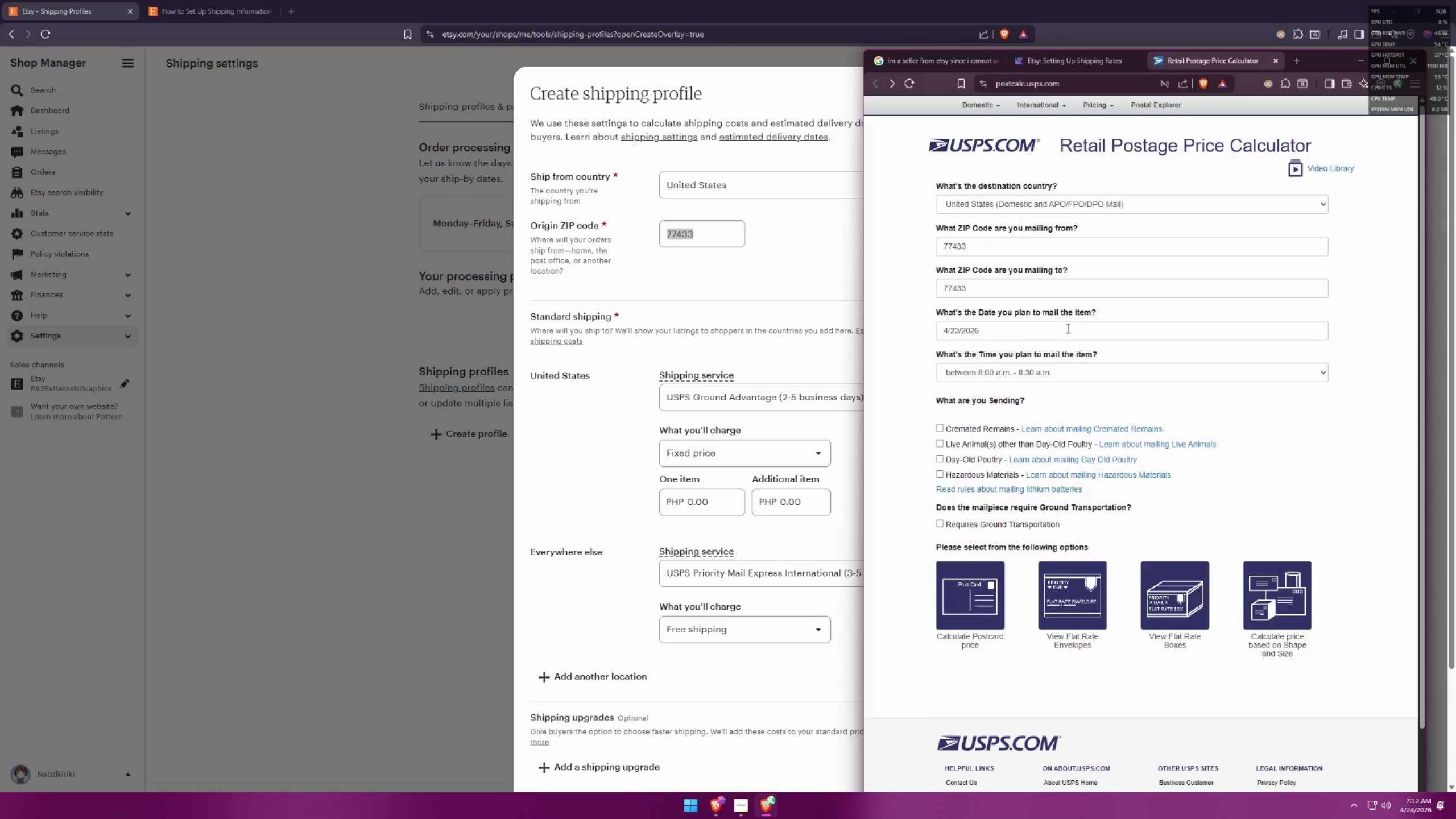 
wait(8.28)
 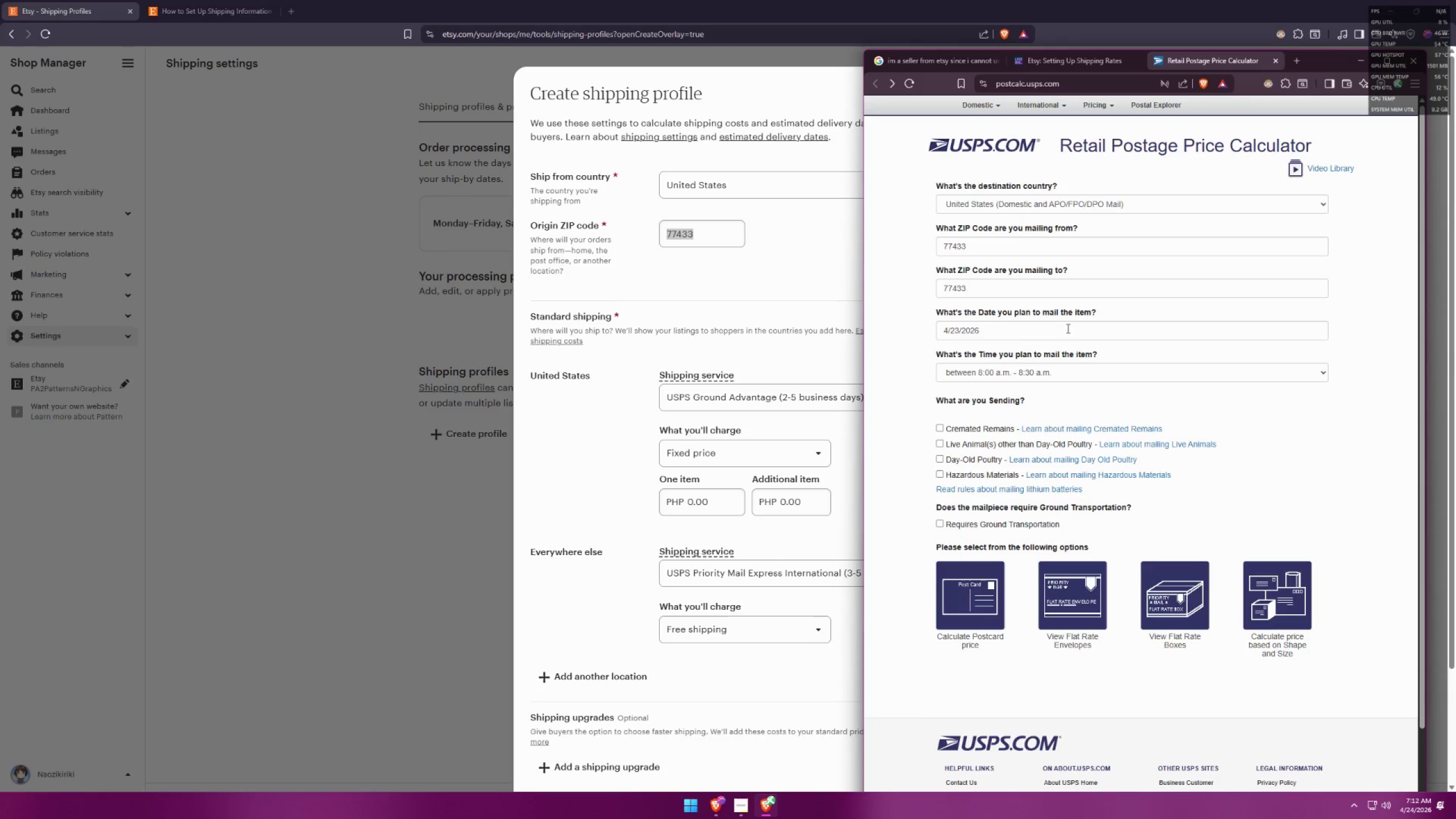 
left_click([939, 524])
 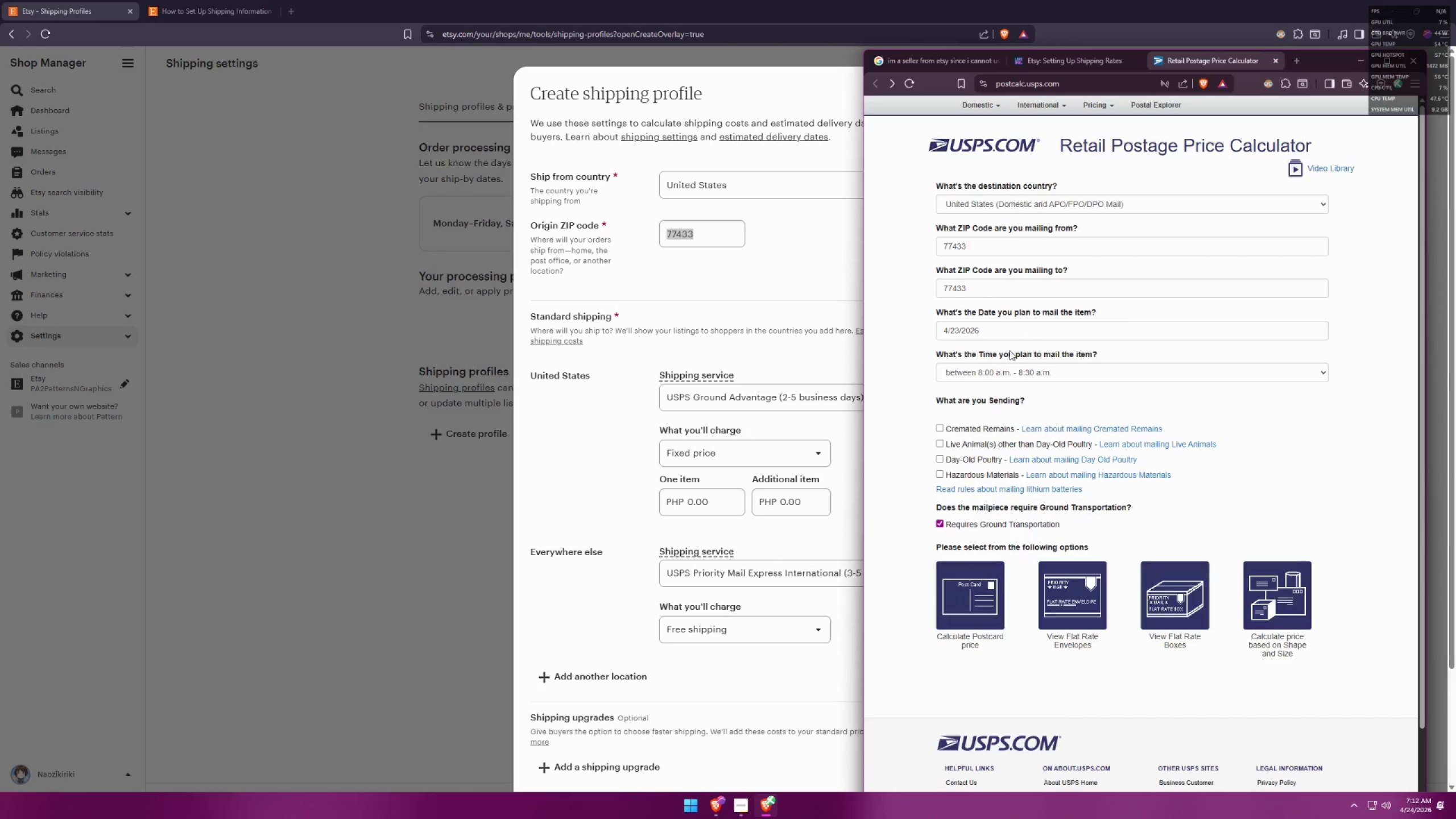 
scroll: coordinate [1091, 452], scroll_direction: down, amount: 3.0
 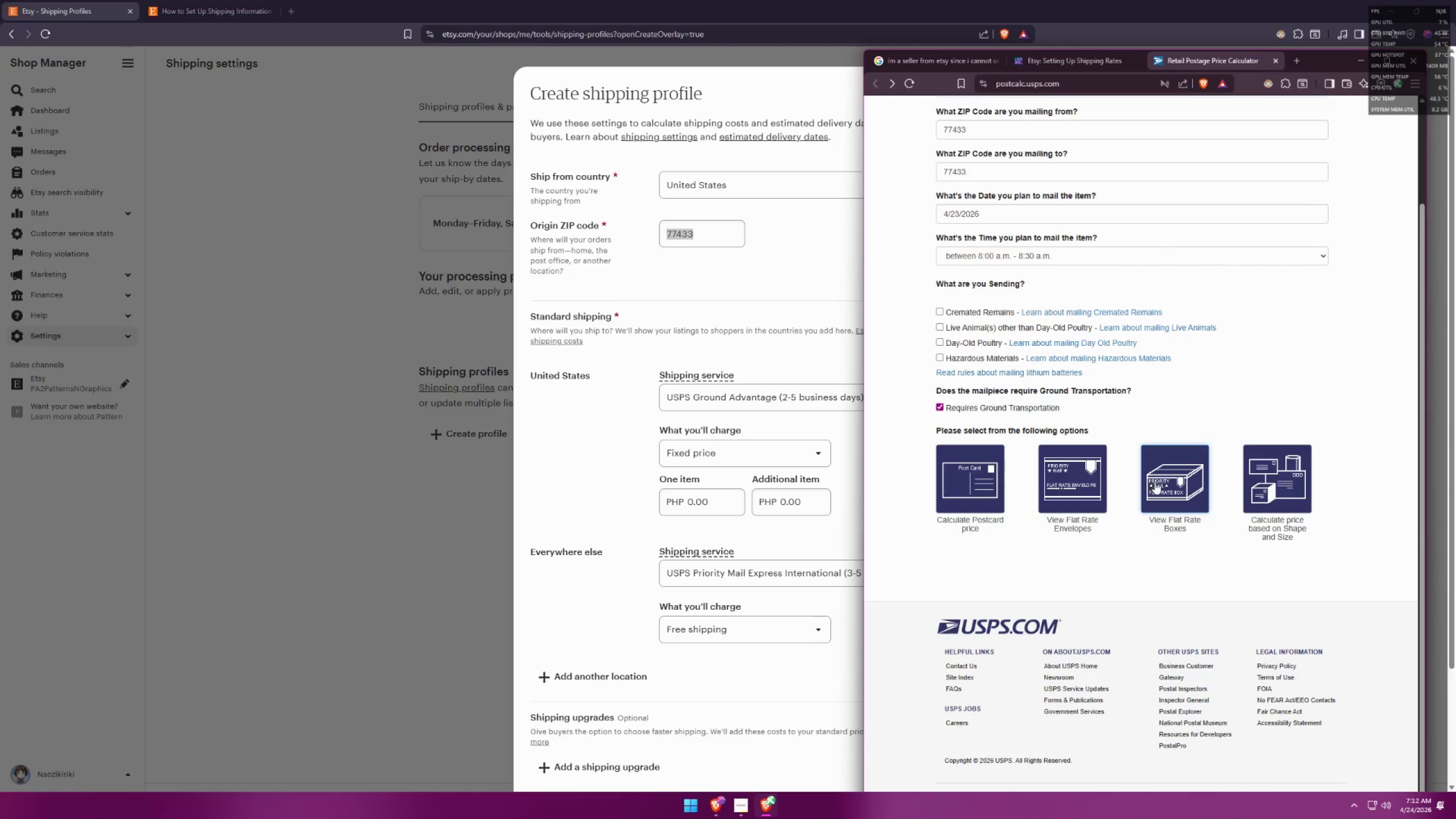 
left_click([1160, 482])
 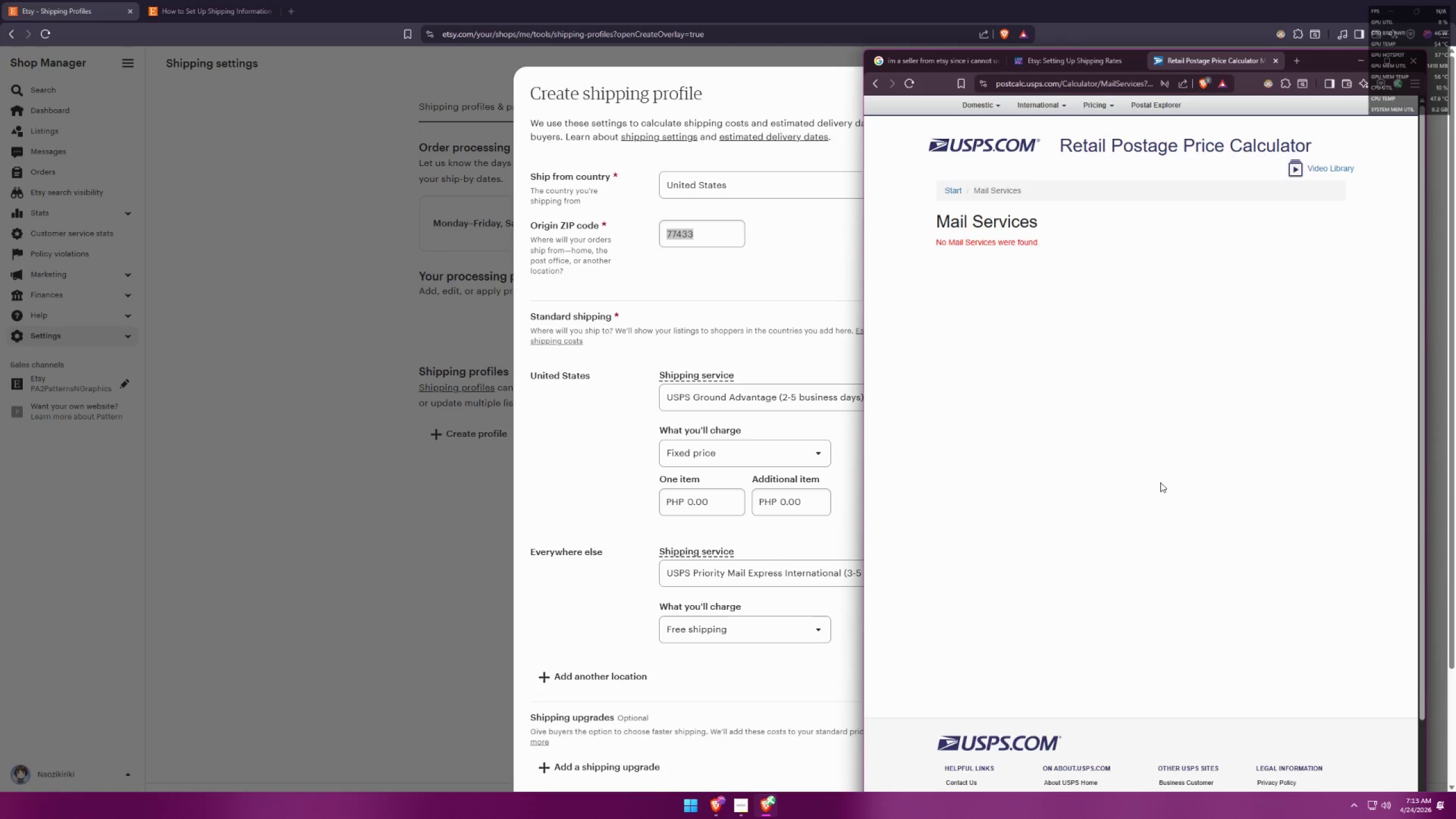 
left_click([1275, 57])
 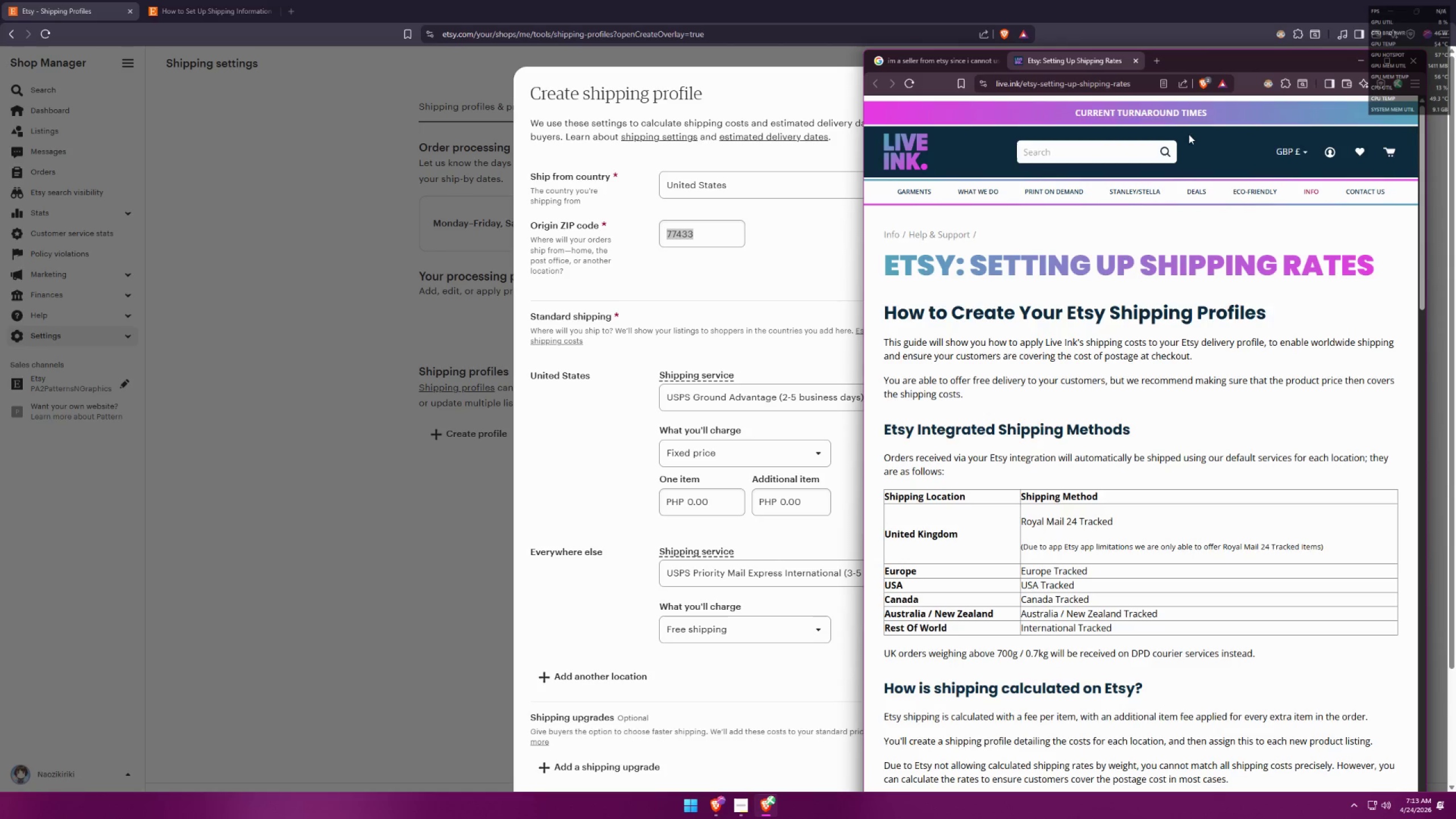 
left_click([1137, 61])
 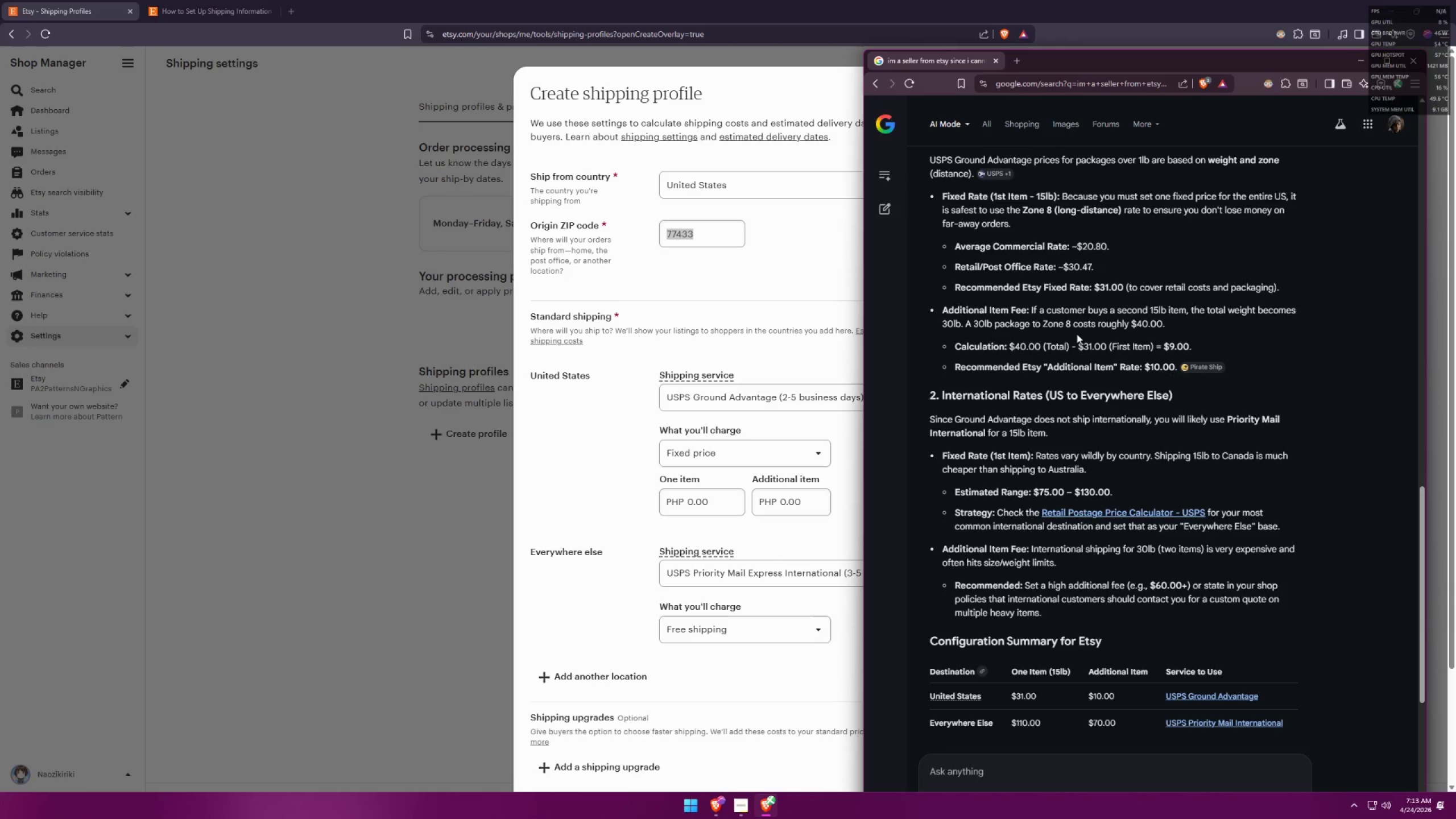 
scroll: coordinate [1080, 339], scroll_direction: down, amount: 6.0
 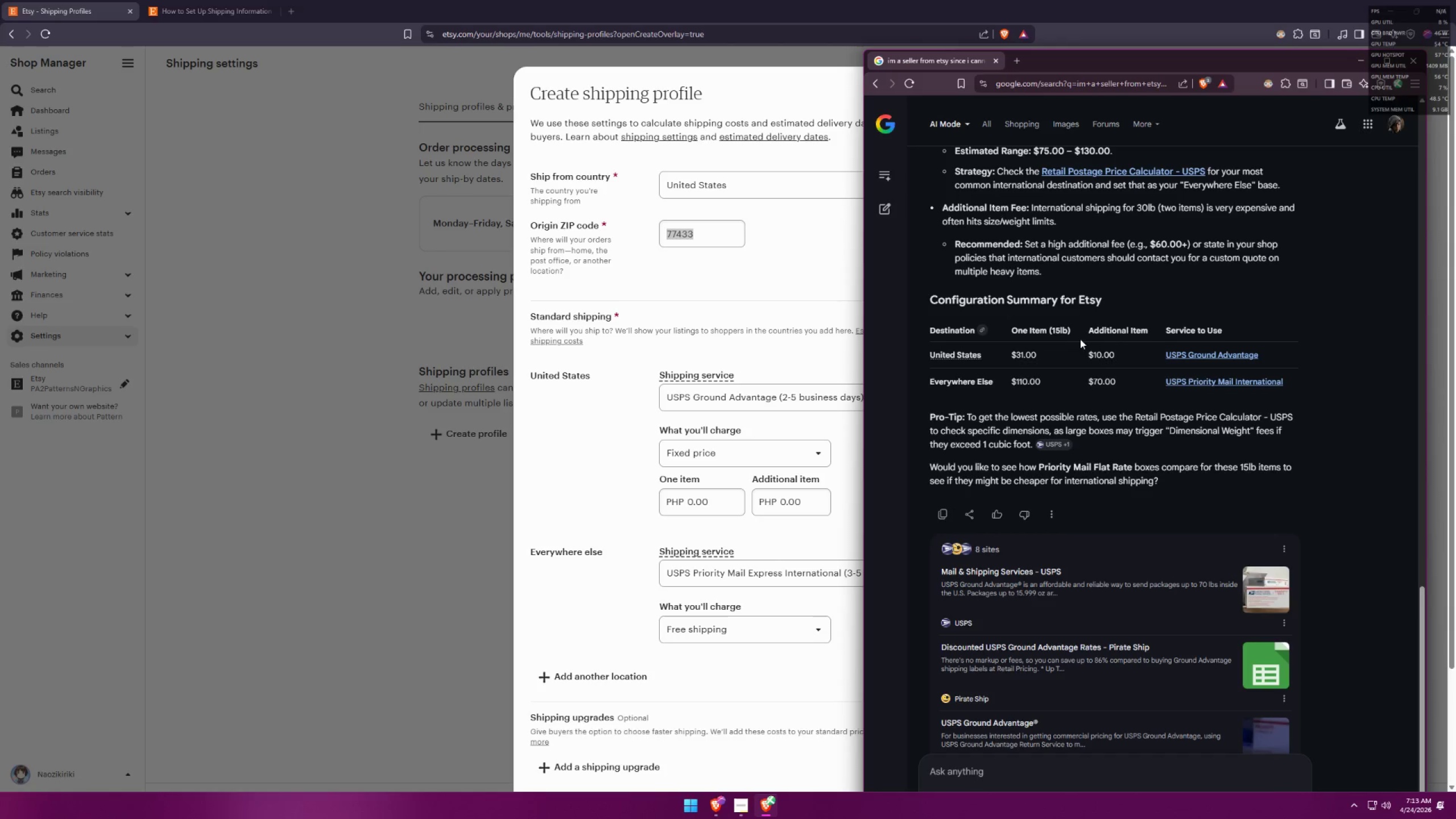 
scroll: coordinate [1080, 338], scroll_direction: up, amount: 11.0
 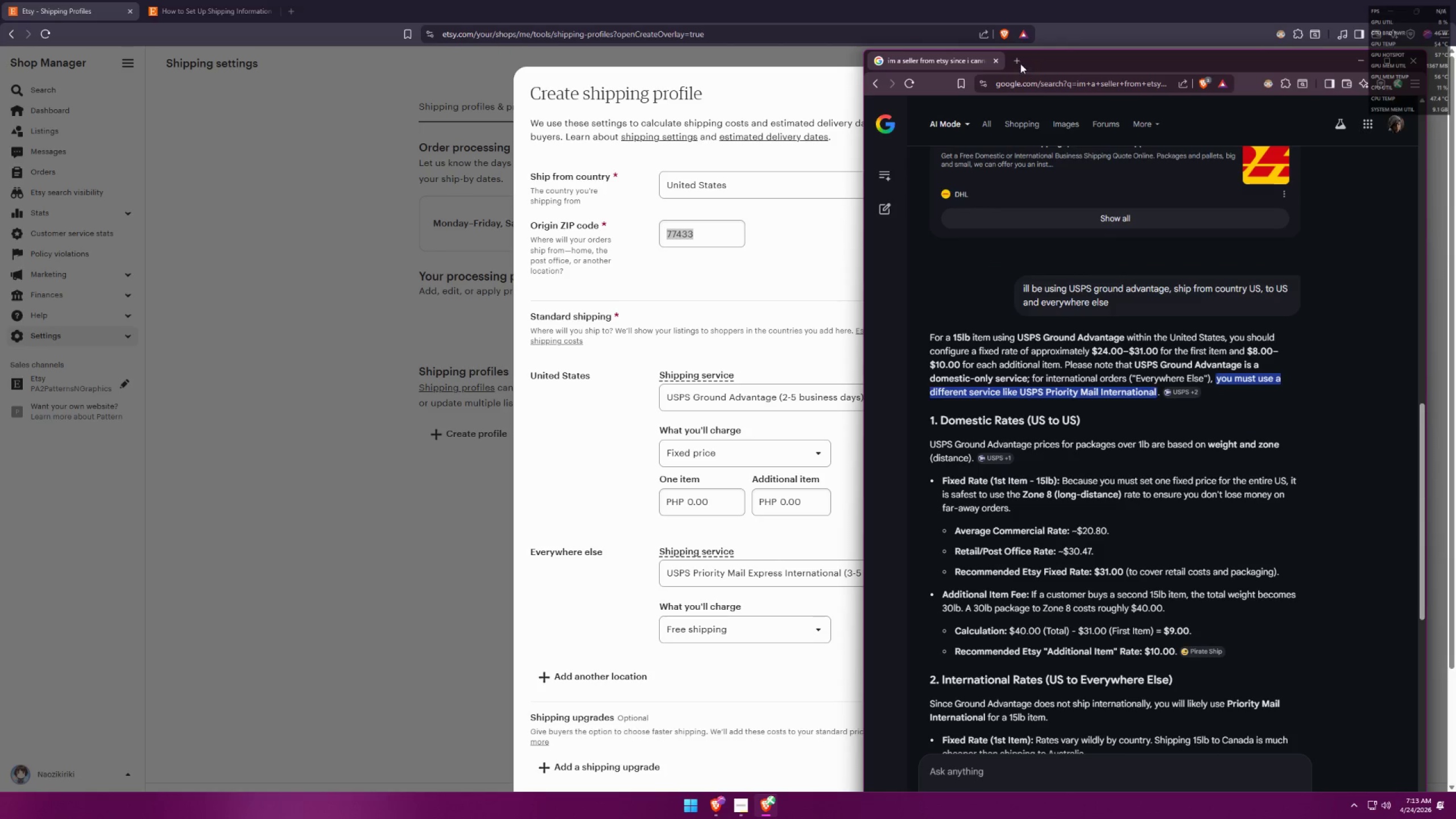 
left_click([1019, 61])
 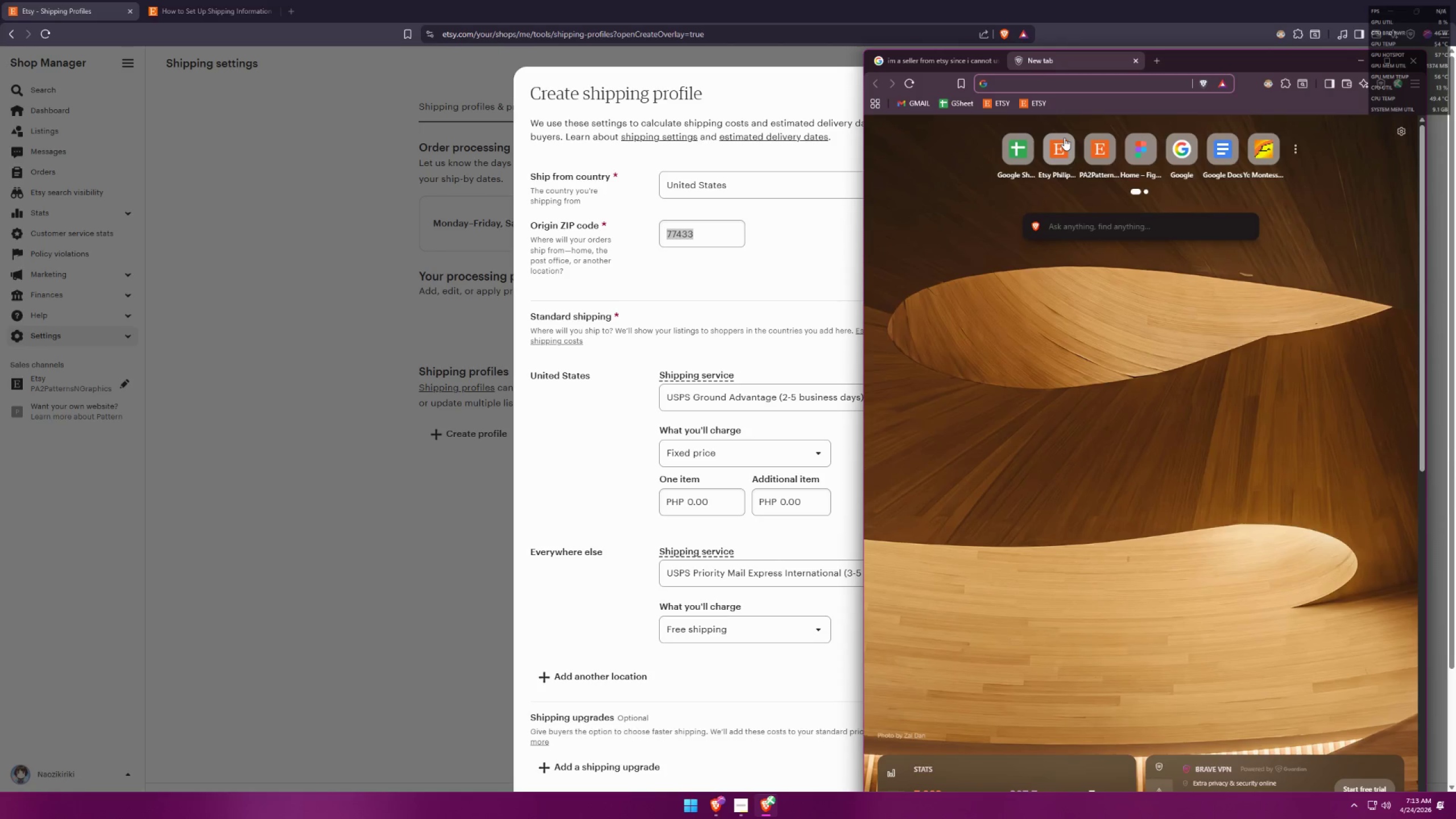 
type(how to get an average for 2 values)
 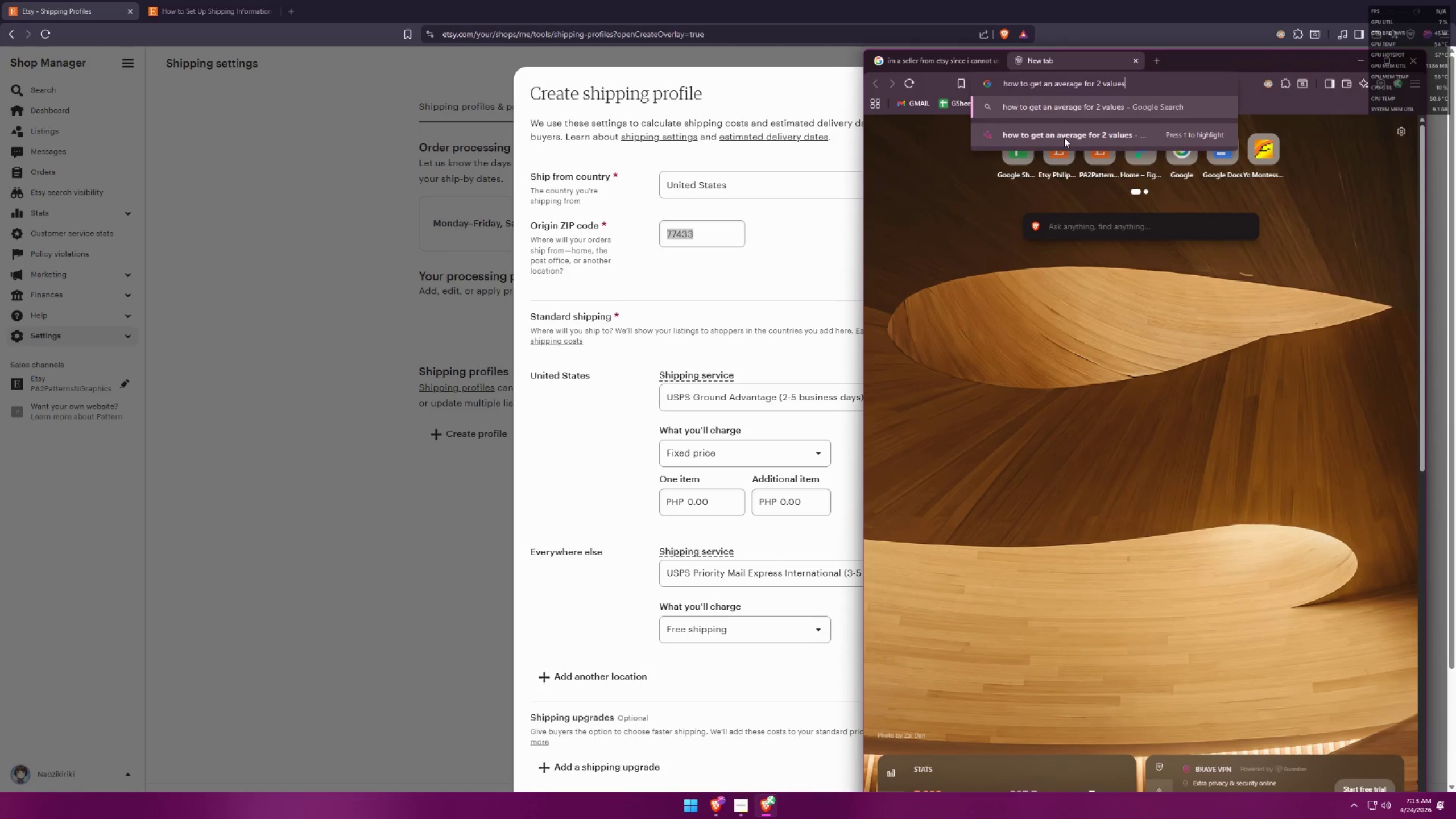 
key(Enter)
 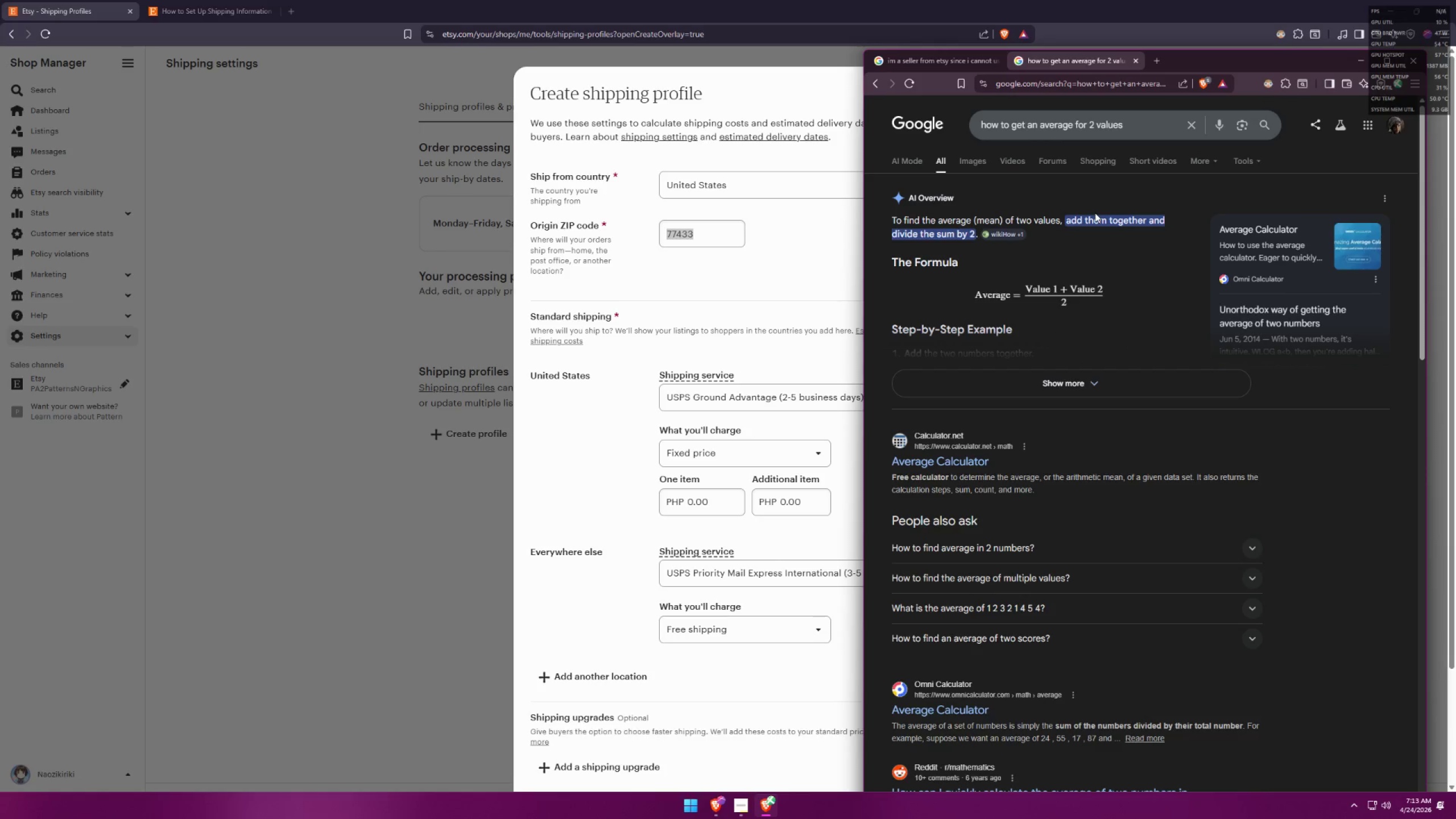 
left_click([1136, 65])
 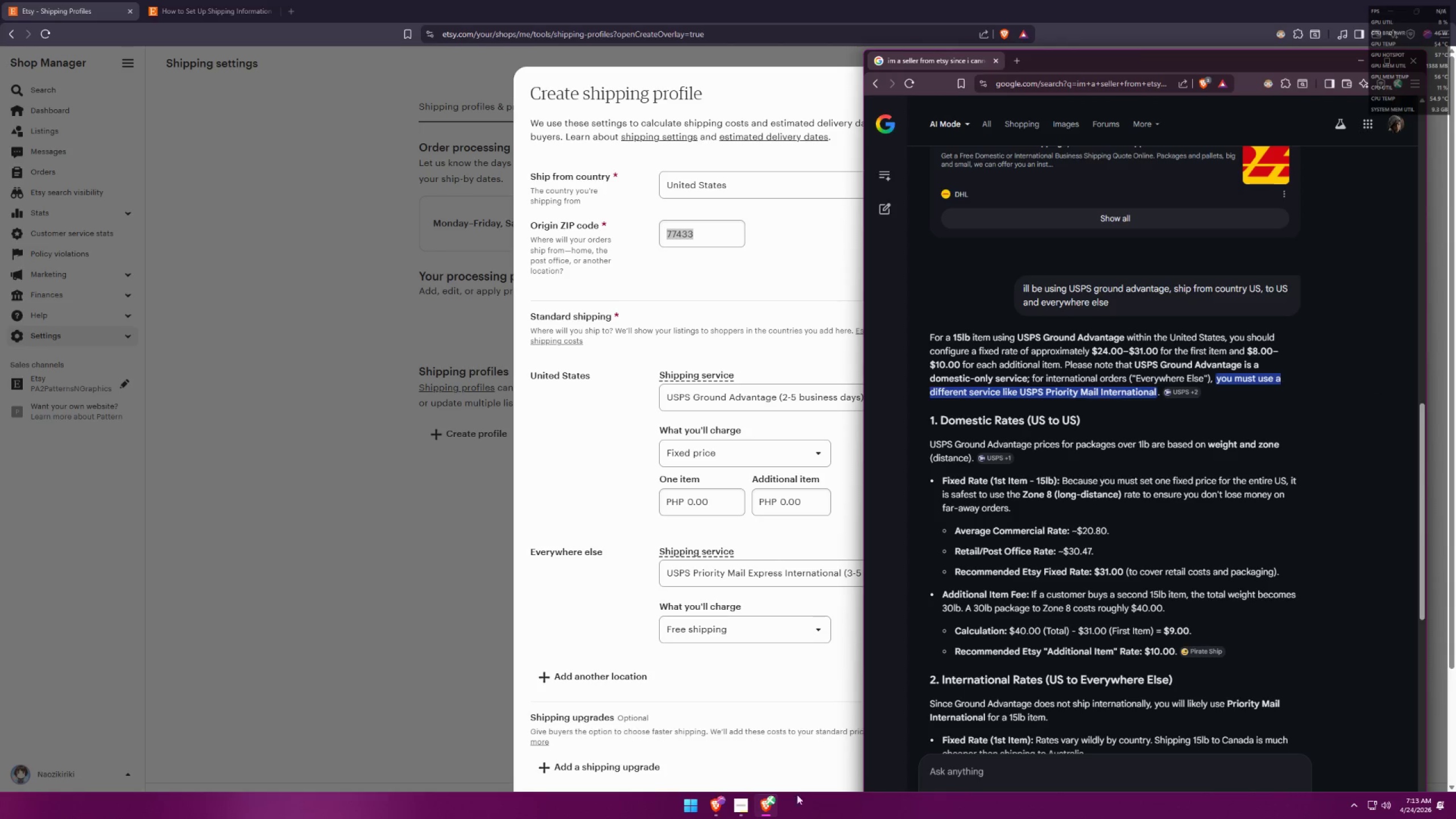 
left_click([689, 810])
 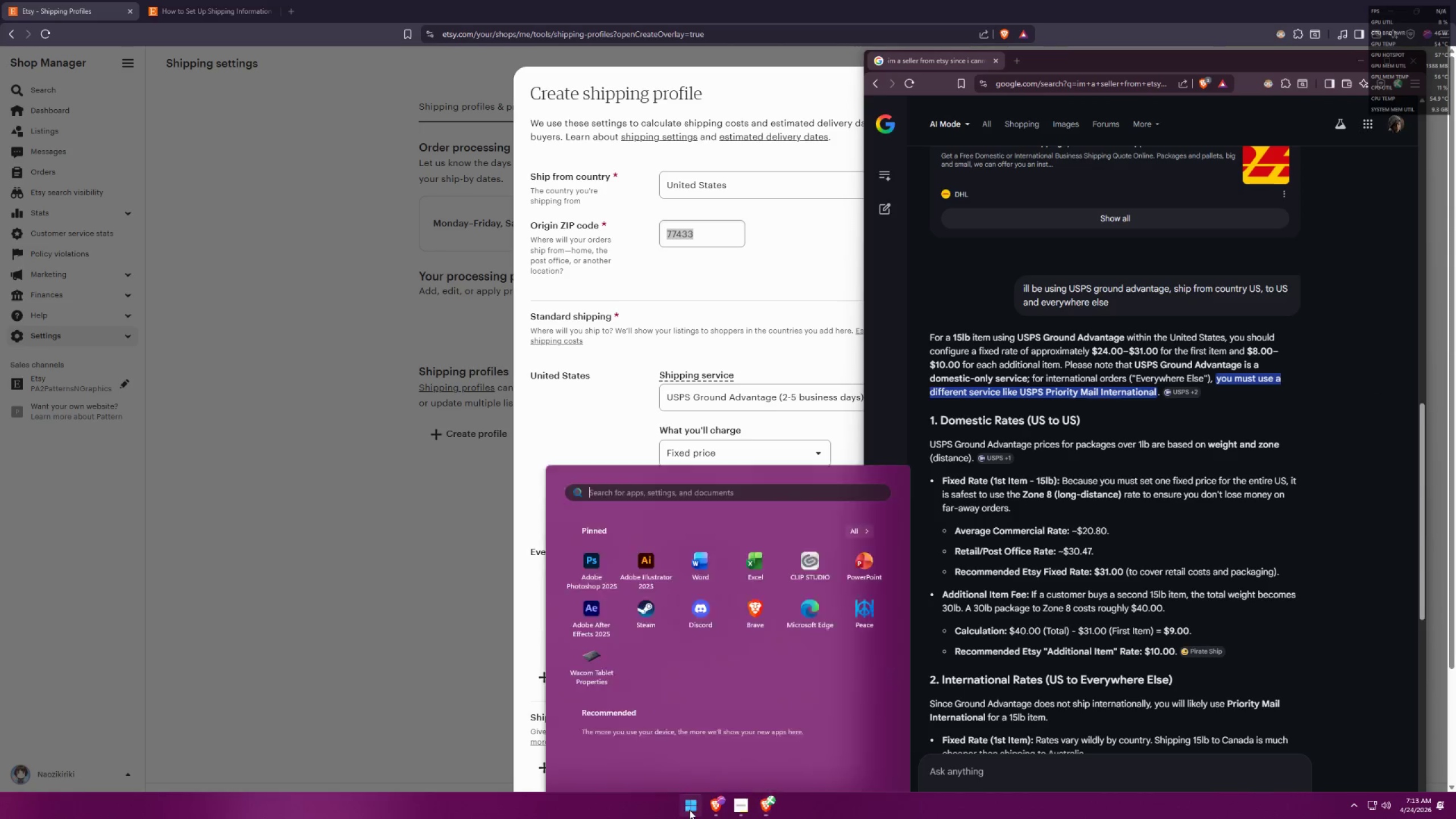 
type(ca)
 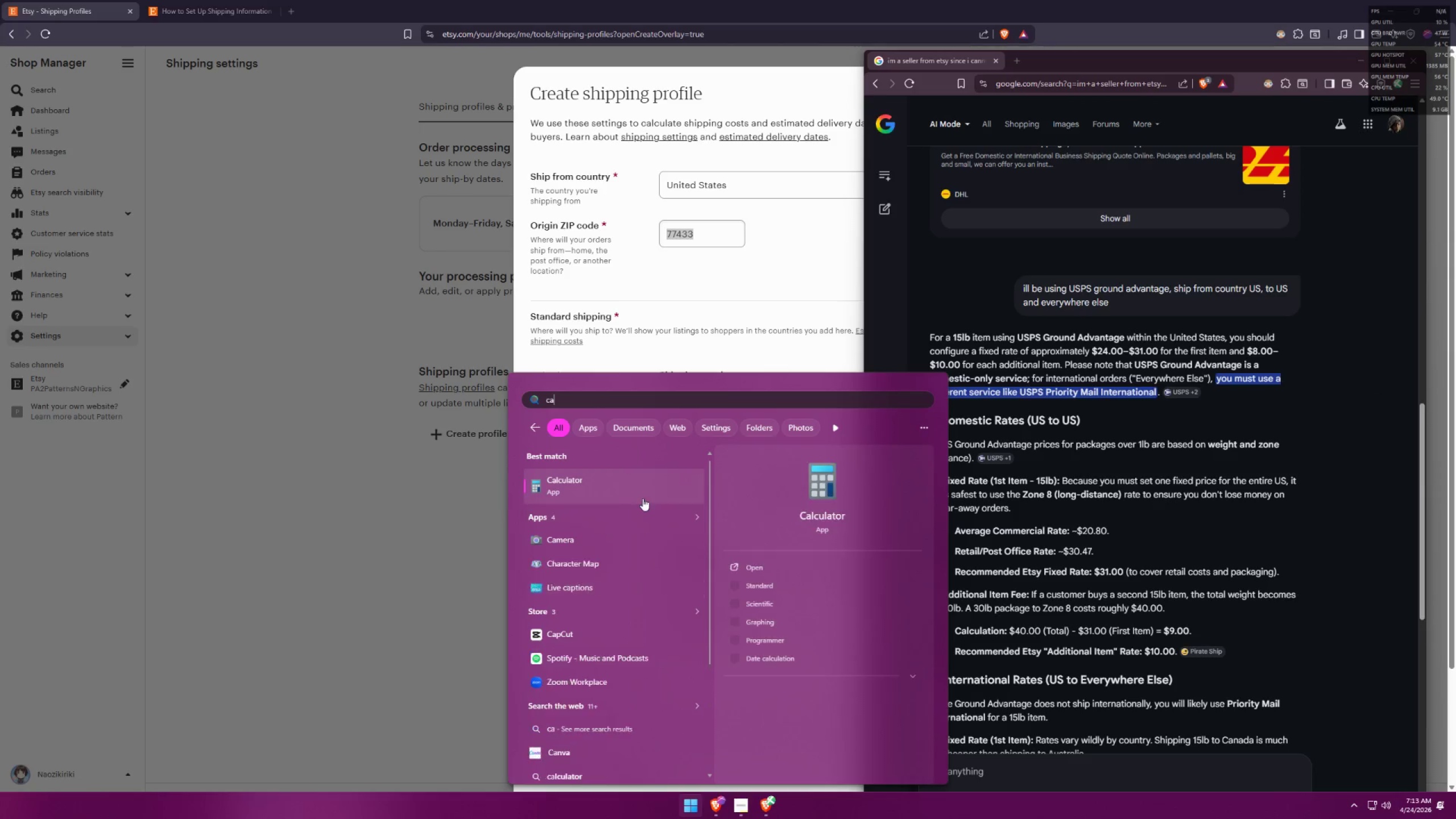 
left_click([643, 494])
 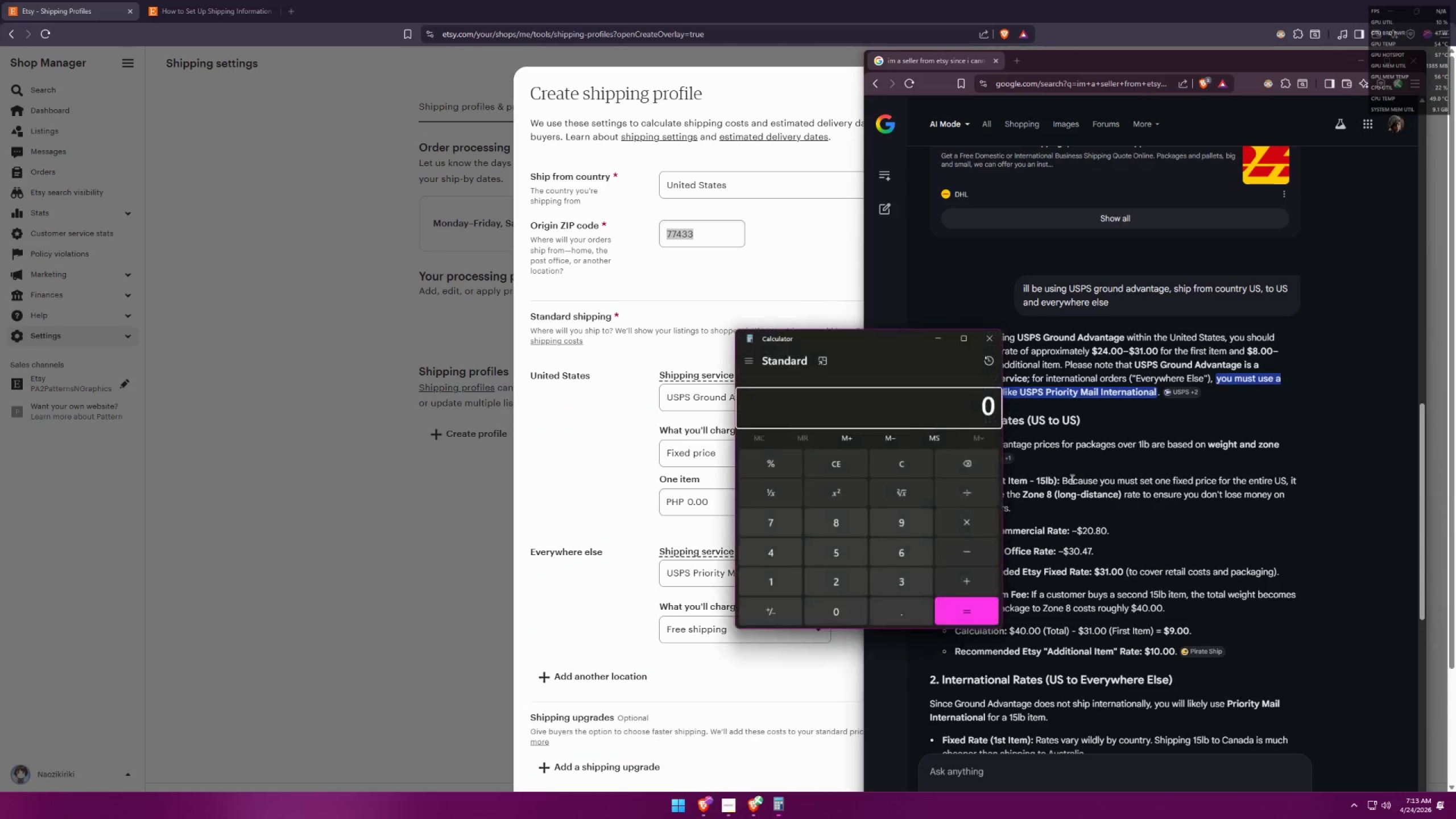 
scroll: coordinate [1202, 477], scroll_direction: up, amount: 16.0
 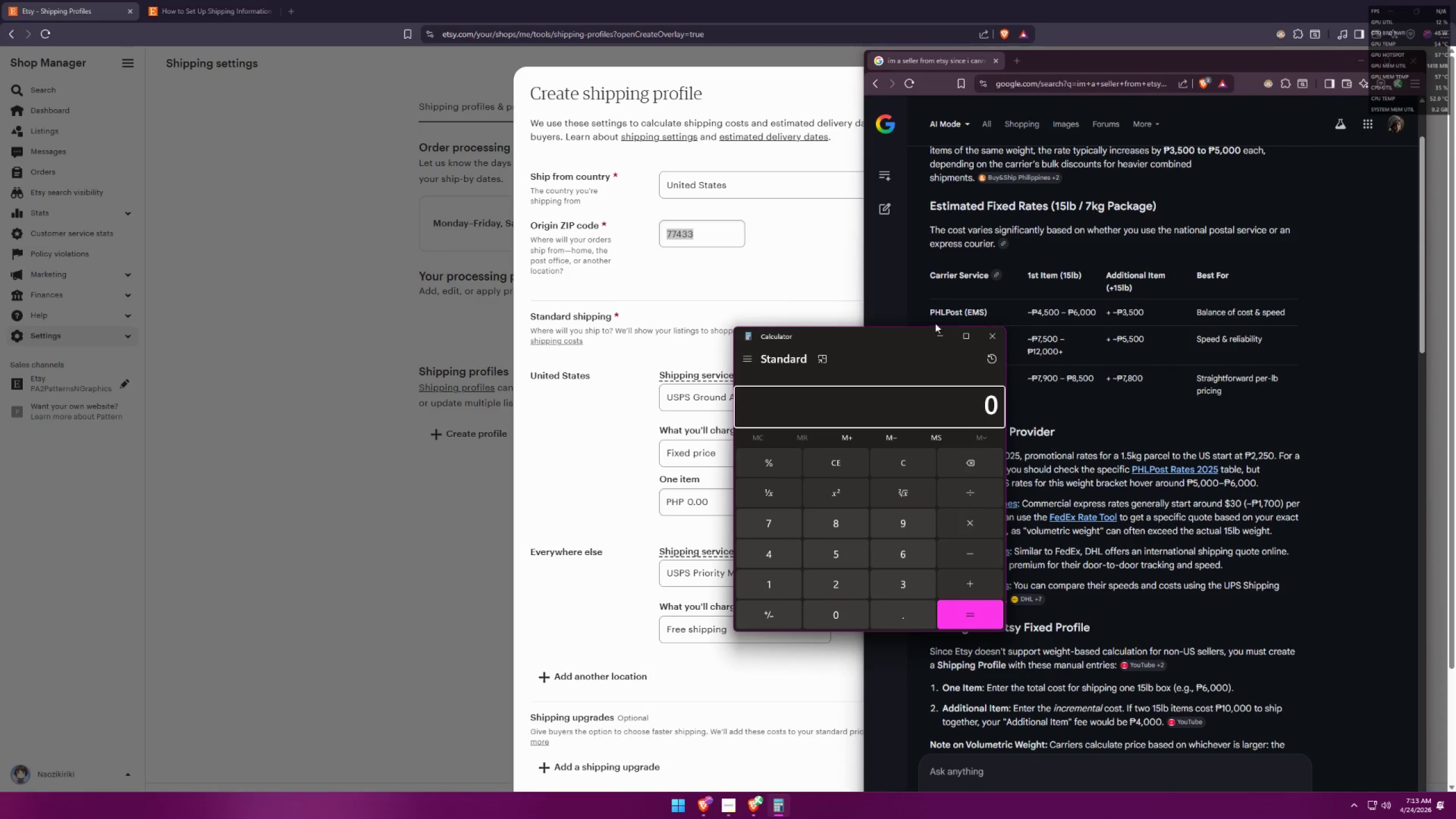 
left_click_drag(start_coordinate=[888, 341], to_coordinate=[773, 365])
 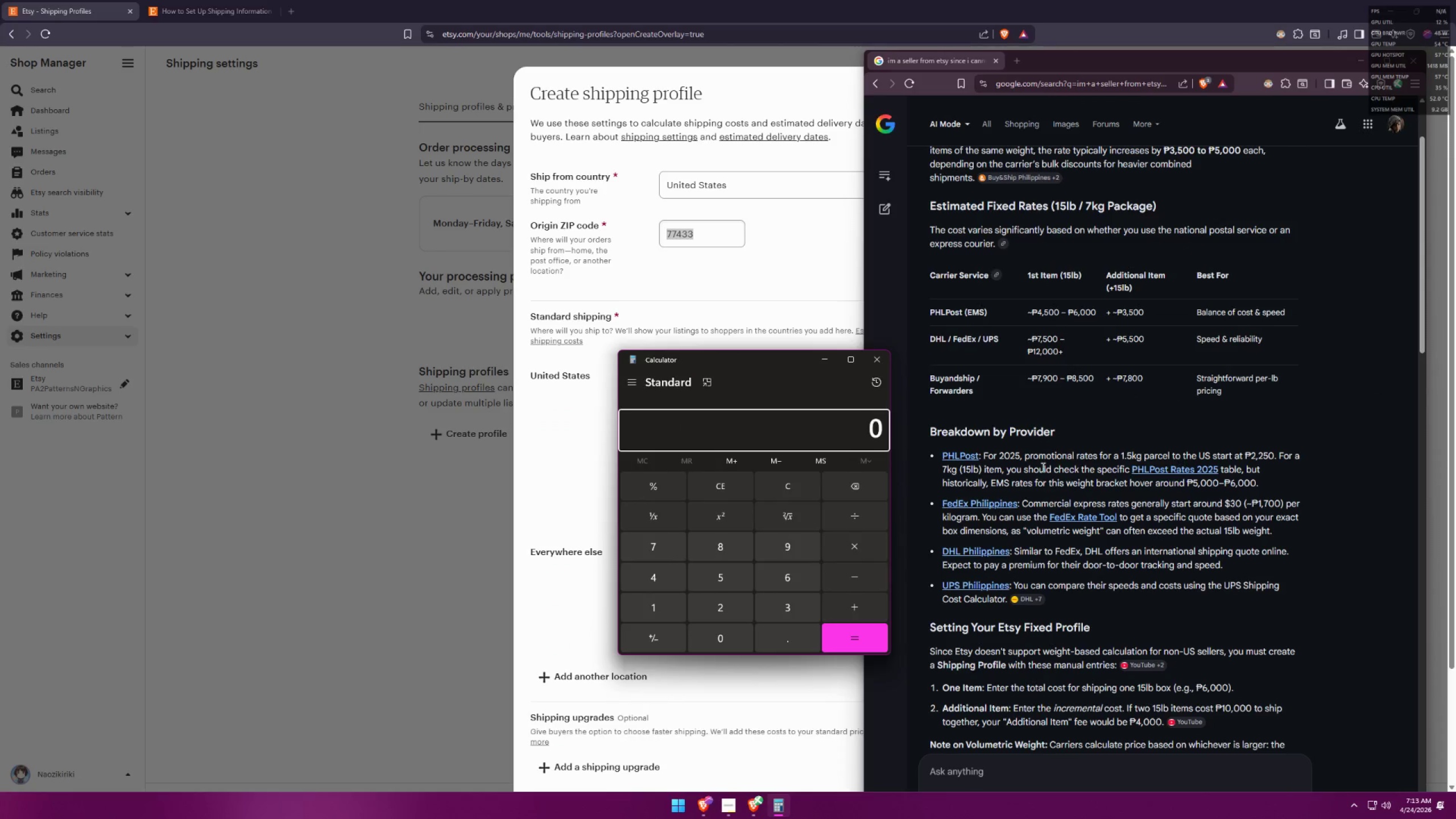 
scroll: coordinate [1153, 444], scroll_direction: down, amount: 30.0
 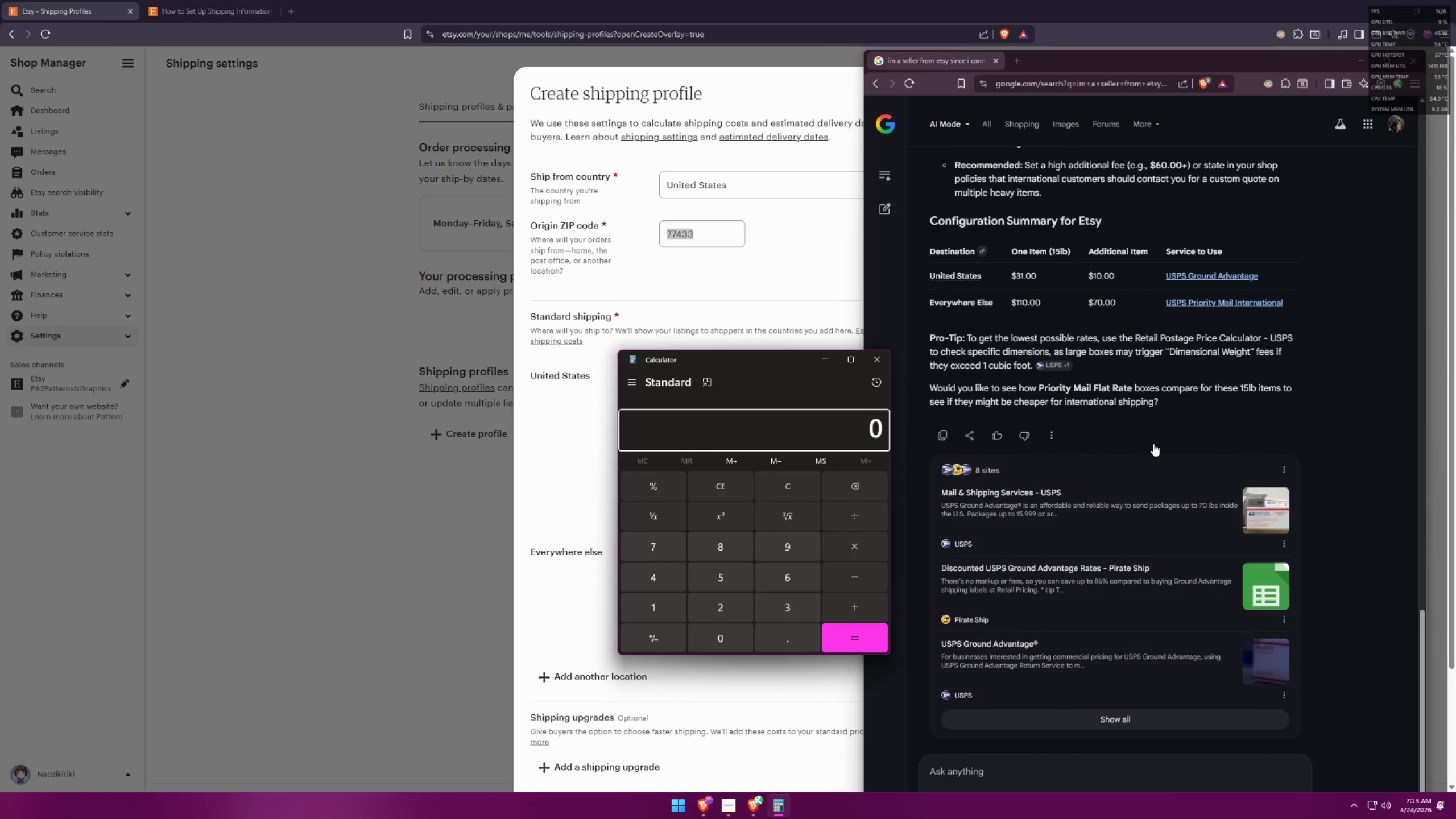 
scroll: coordinate [1174, 446], scroll_direction: up, amount: 12.0
 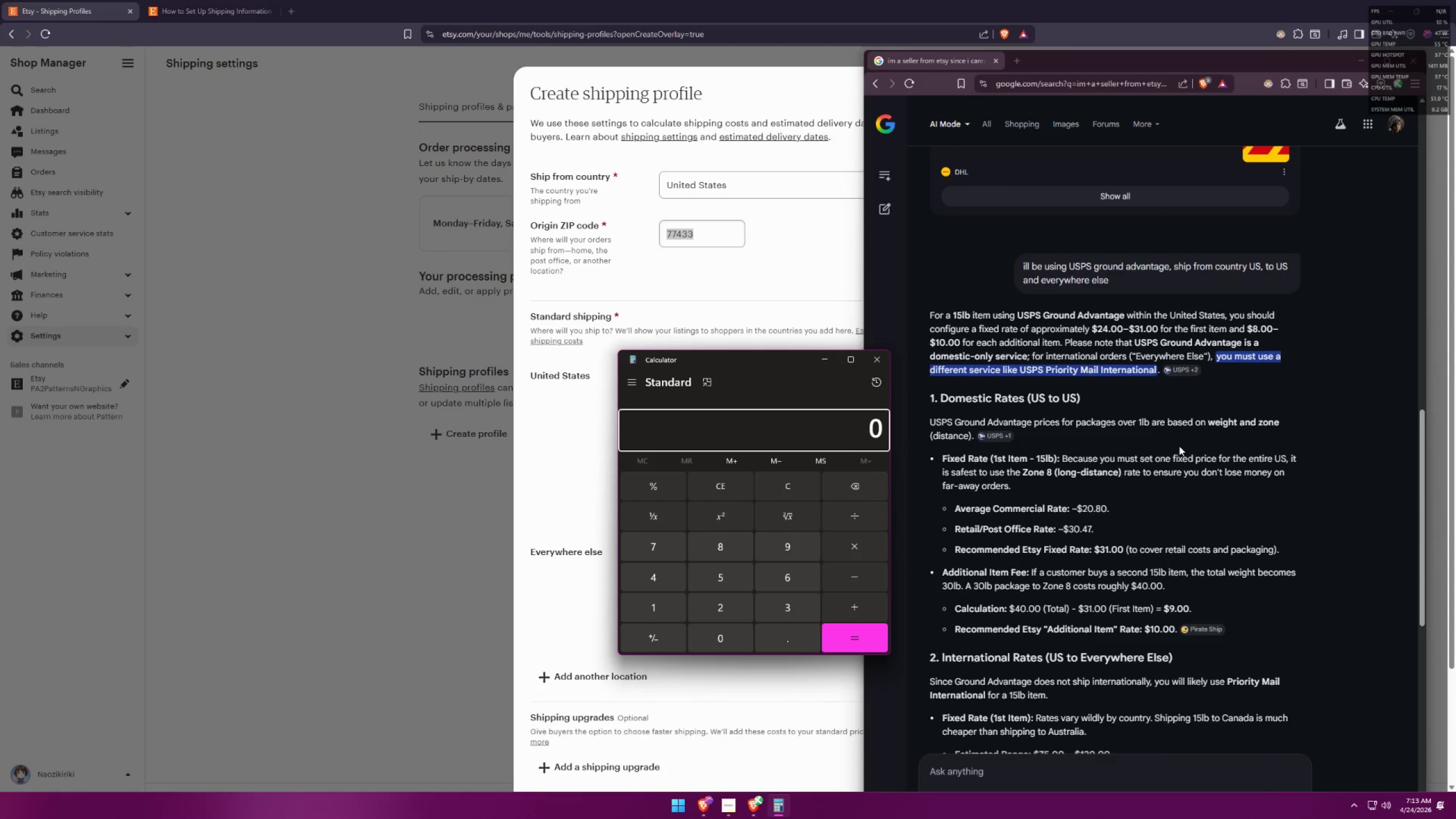 
scroll: coordinate [1179, 446], scroll_direction: down, amount: 1.0
 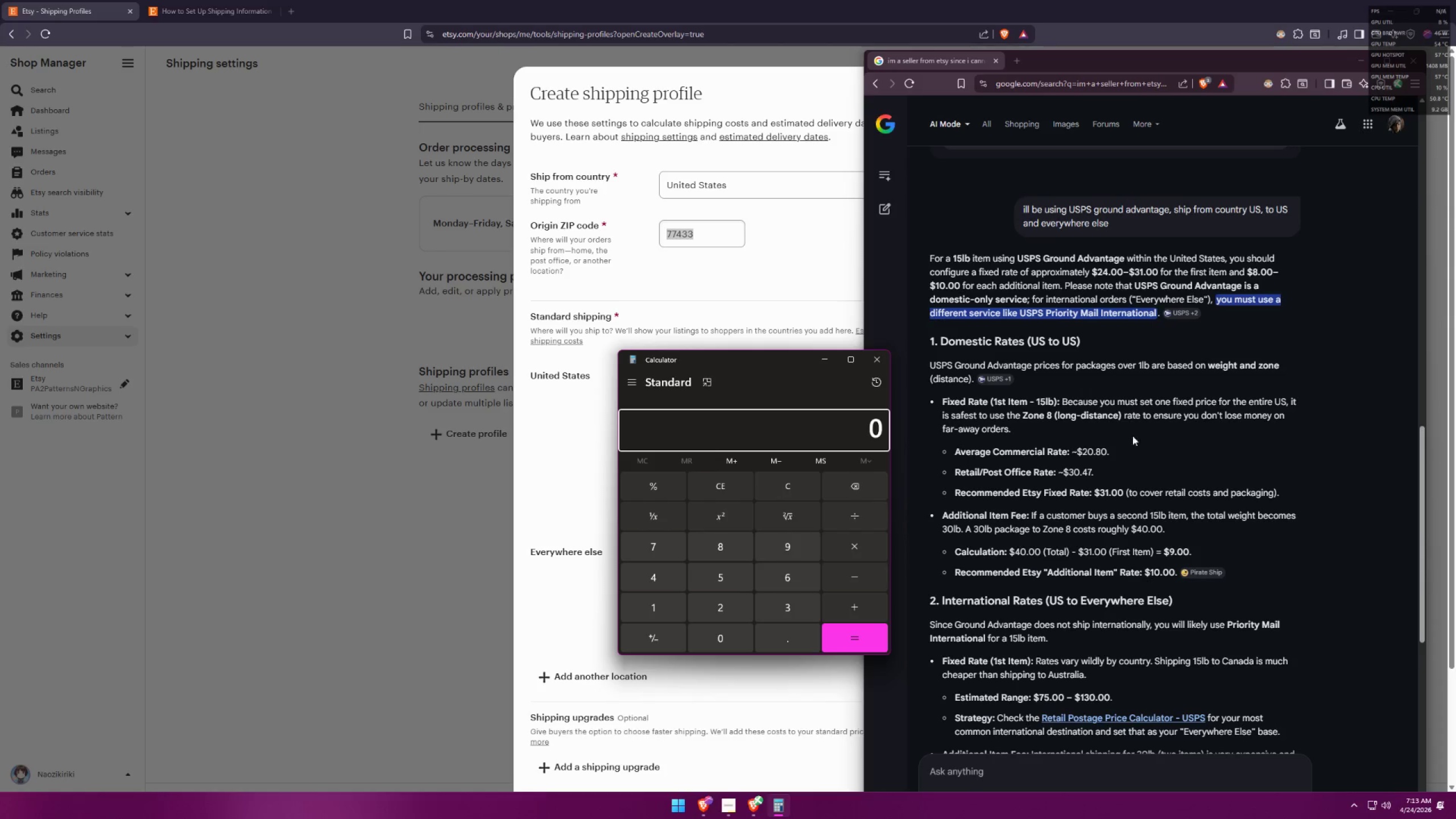 
left_click_drag(start_coordinate=[773, 355], to_coordinate=[1129, 400])
 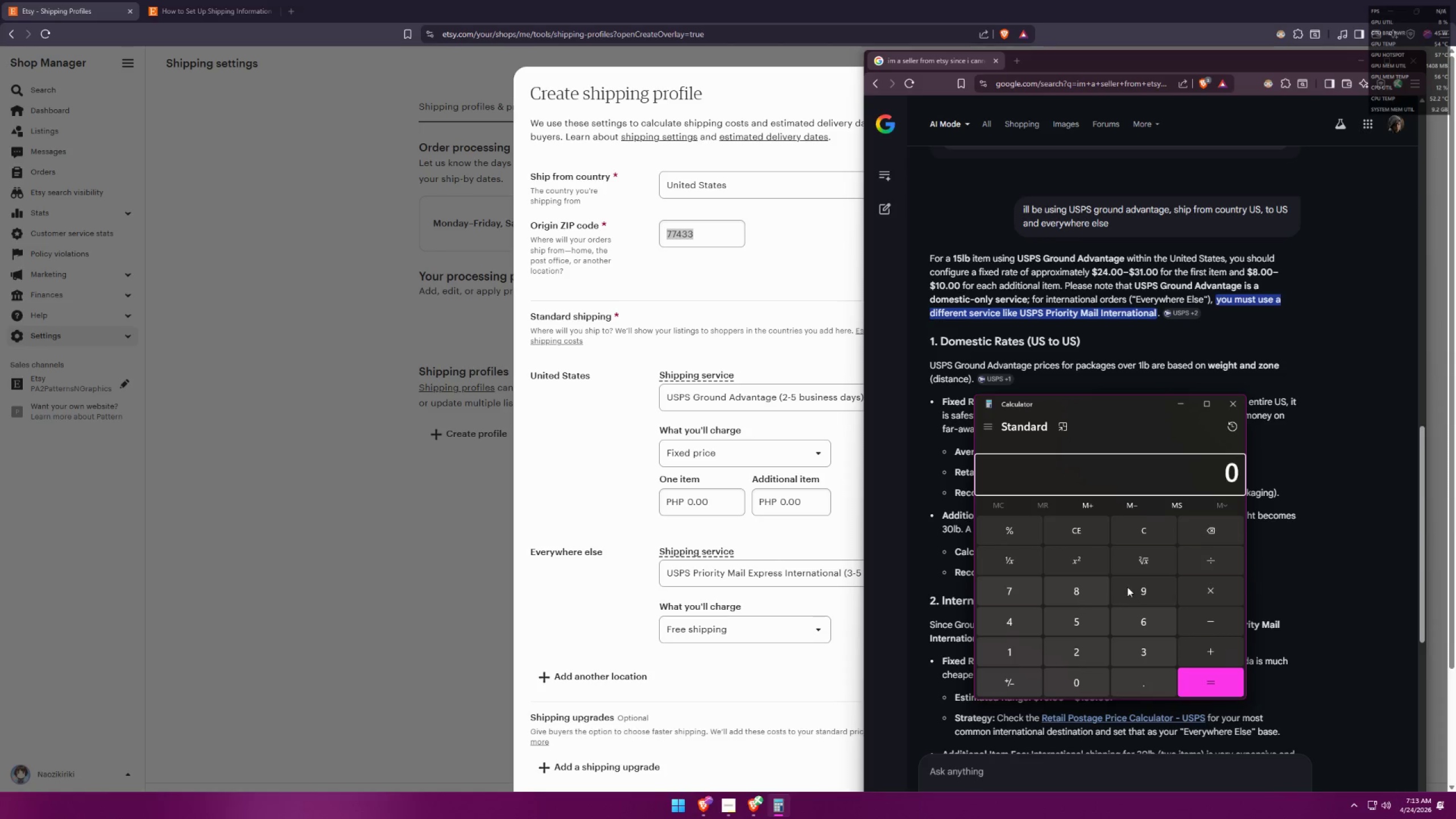 
double_click([1019, 621])
 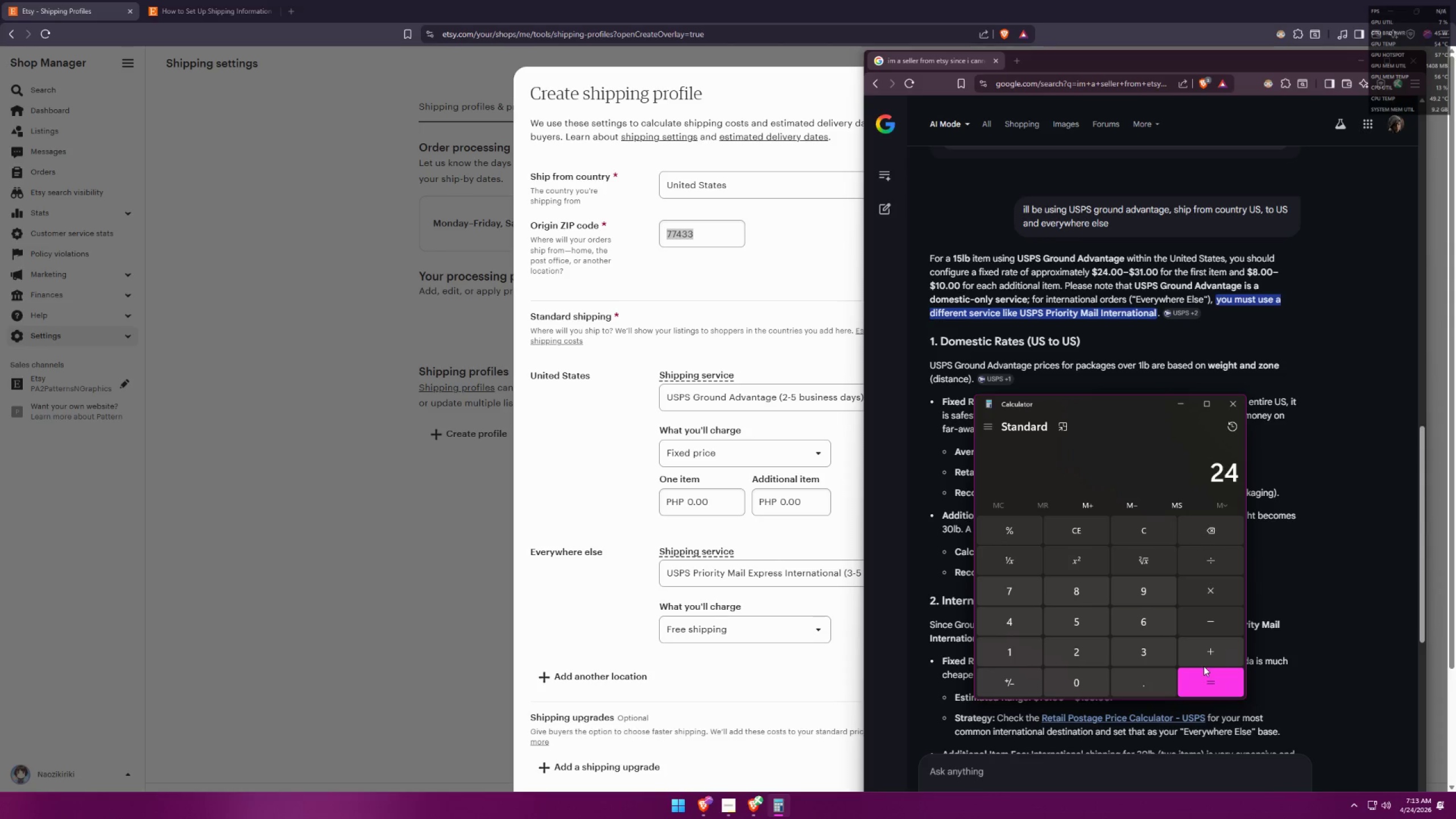 
left_click([1203, 668])
 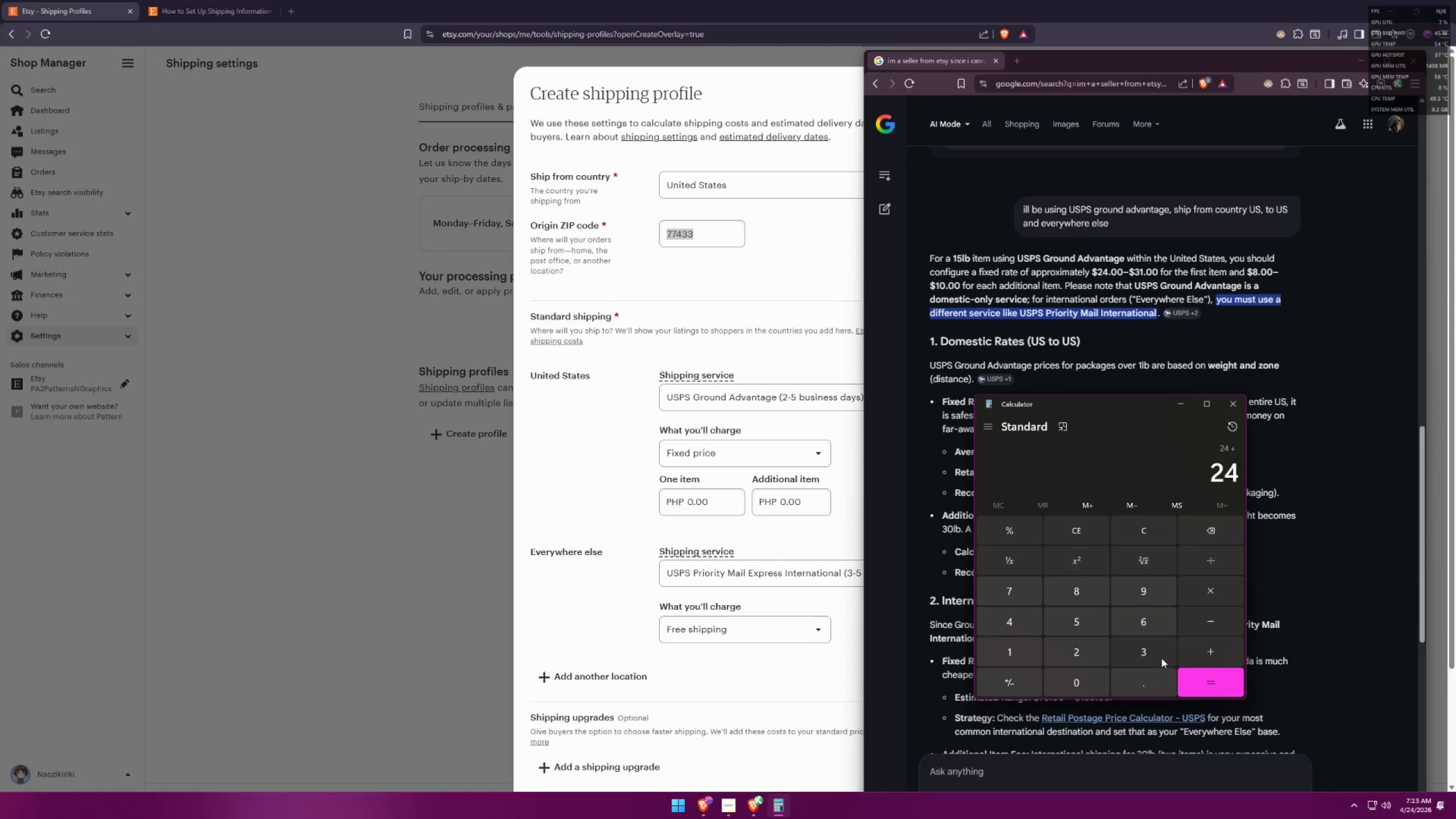 
double_click([1007, 649])
 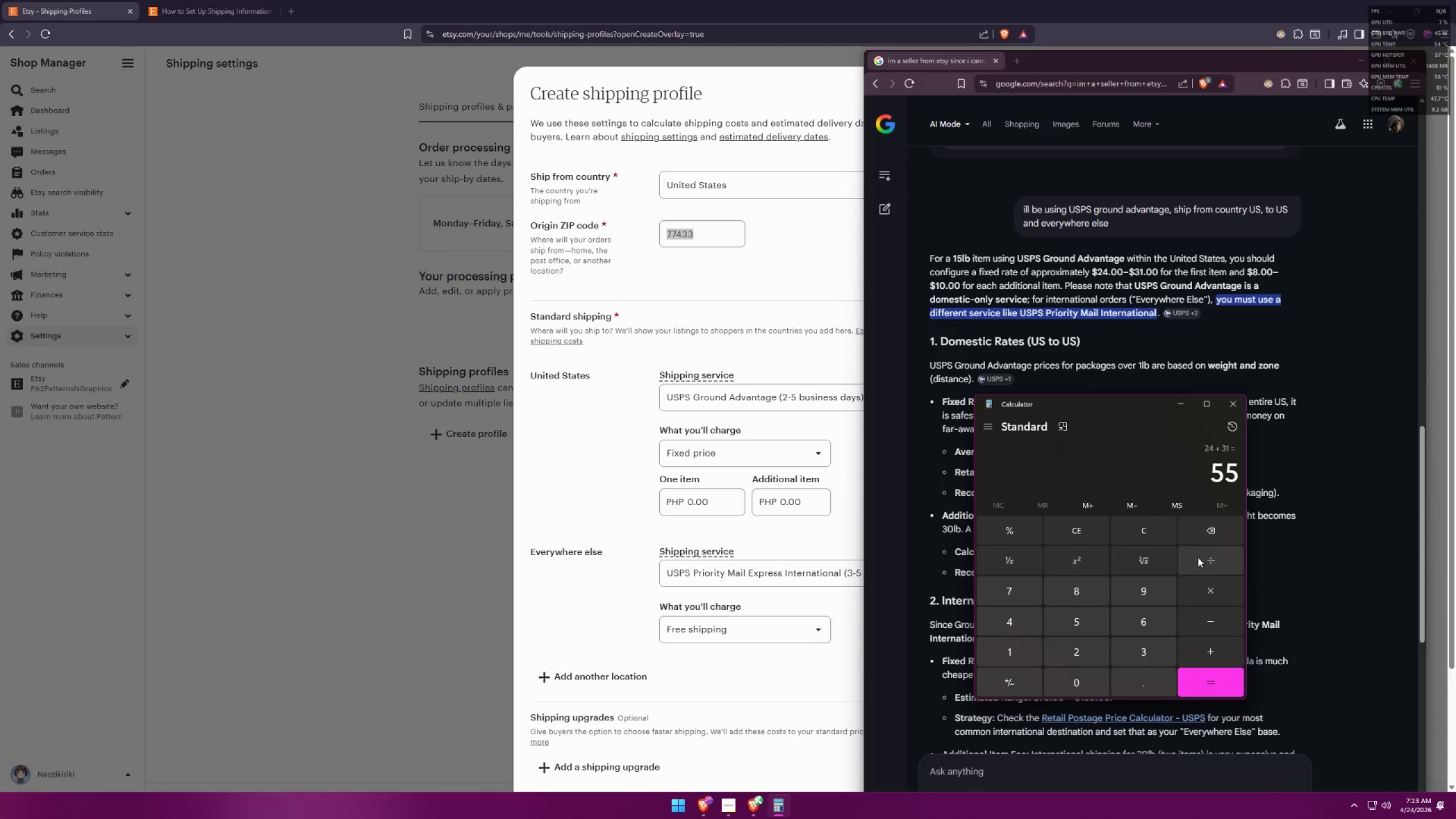 
double_click([1078, 659])
 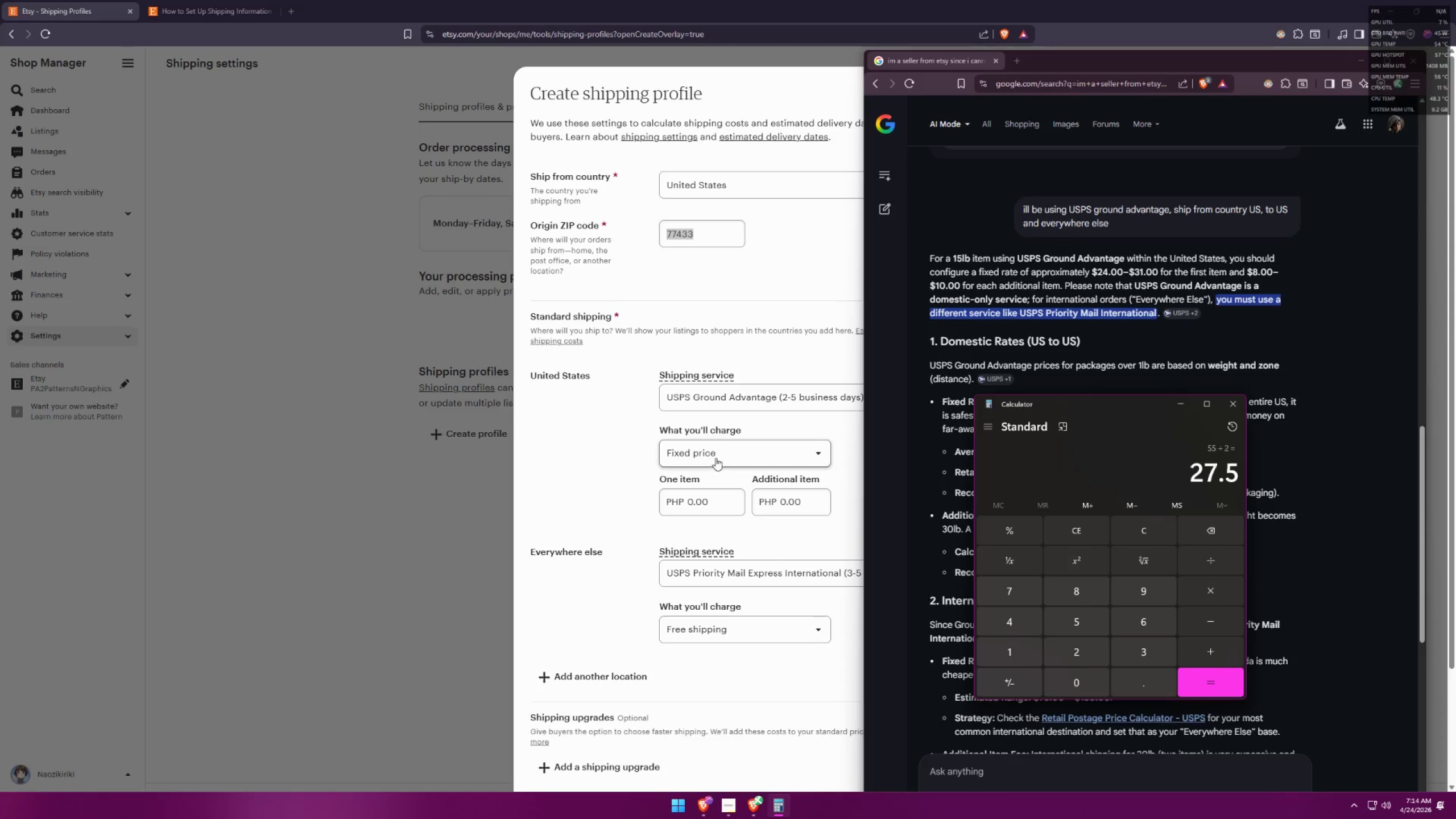 
left_click_drag(start_coordinate=[694, 497], to_coordinate=[698, 497])
 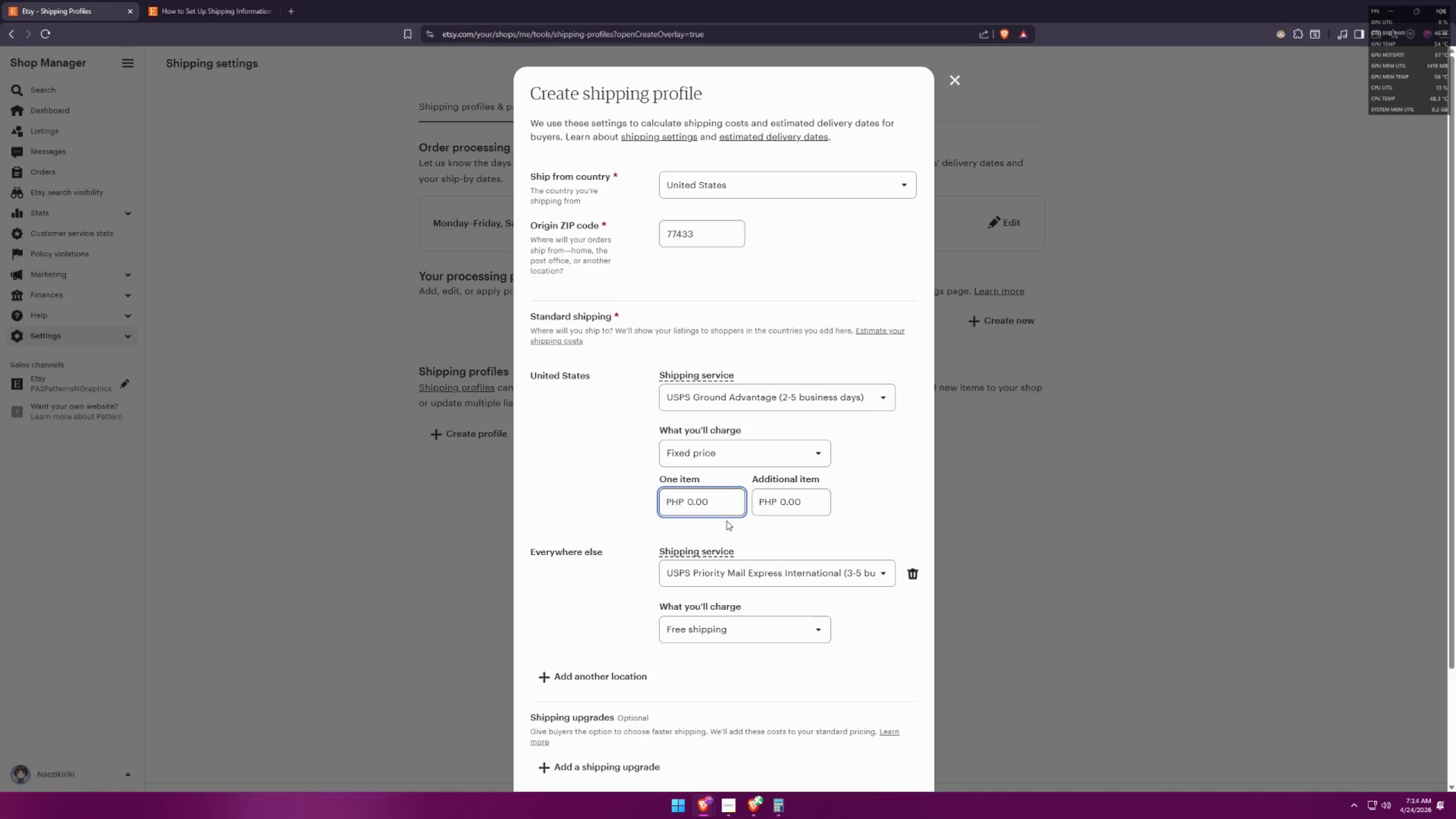 
left_click_drag(start_coordinate=[713, 495], to_coordinate=[593, 480])
 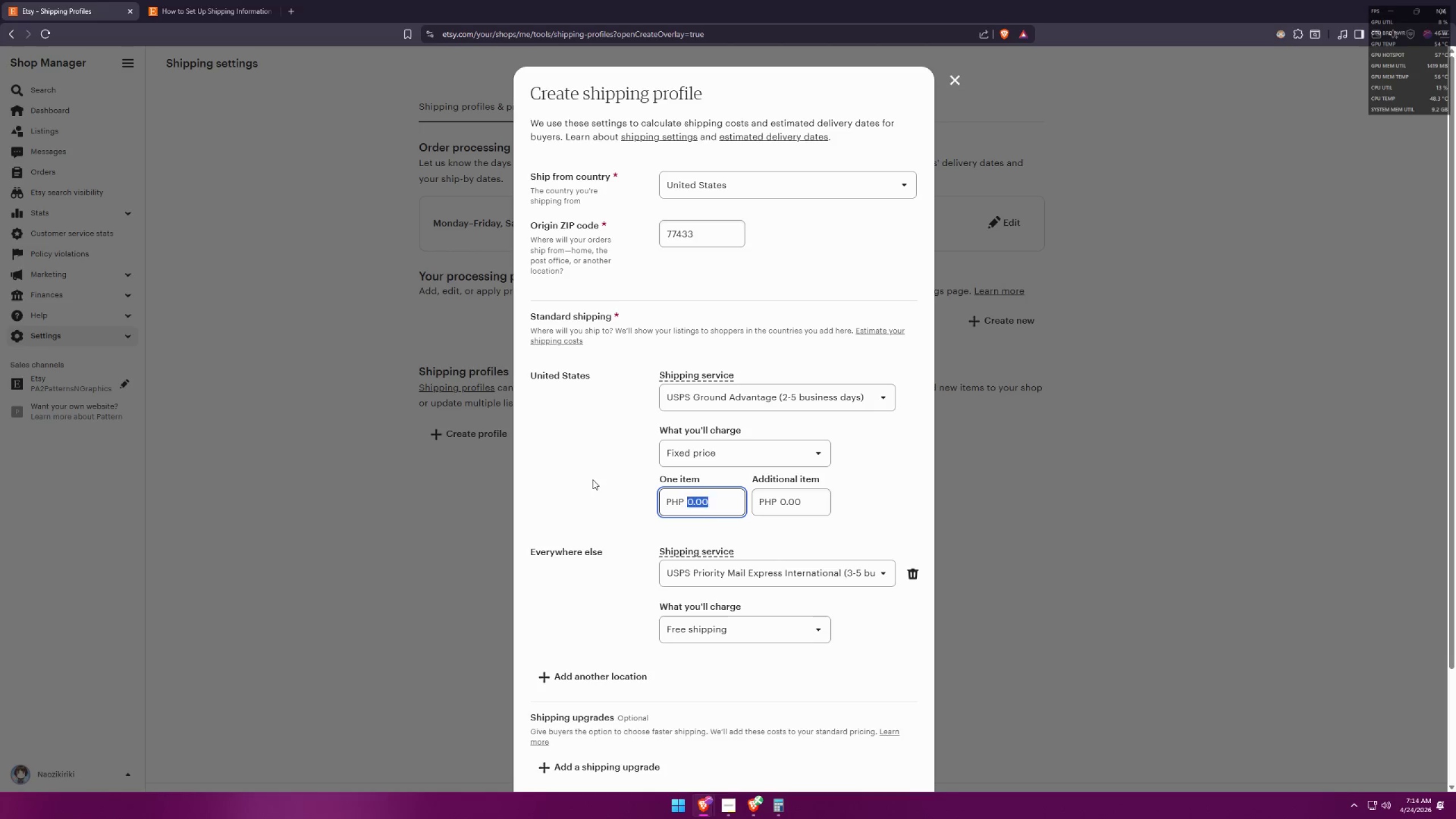 
type(27.5)
 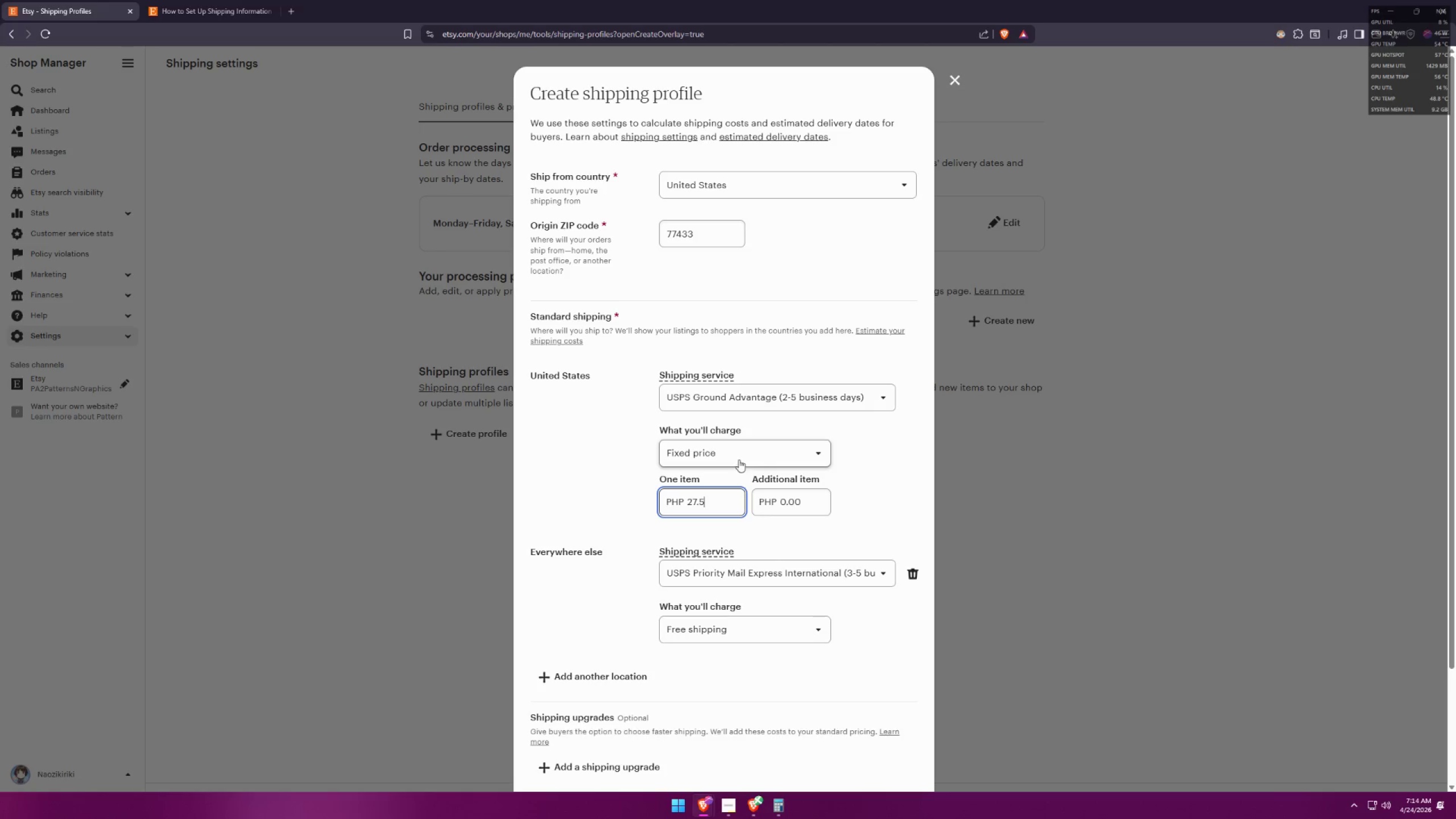 
left_click([661, 507])
 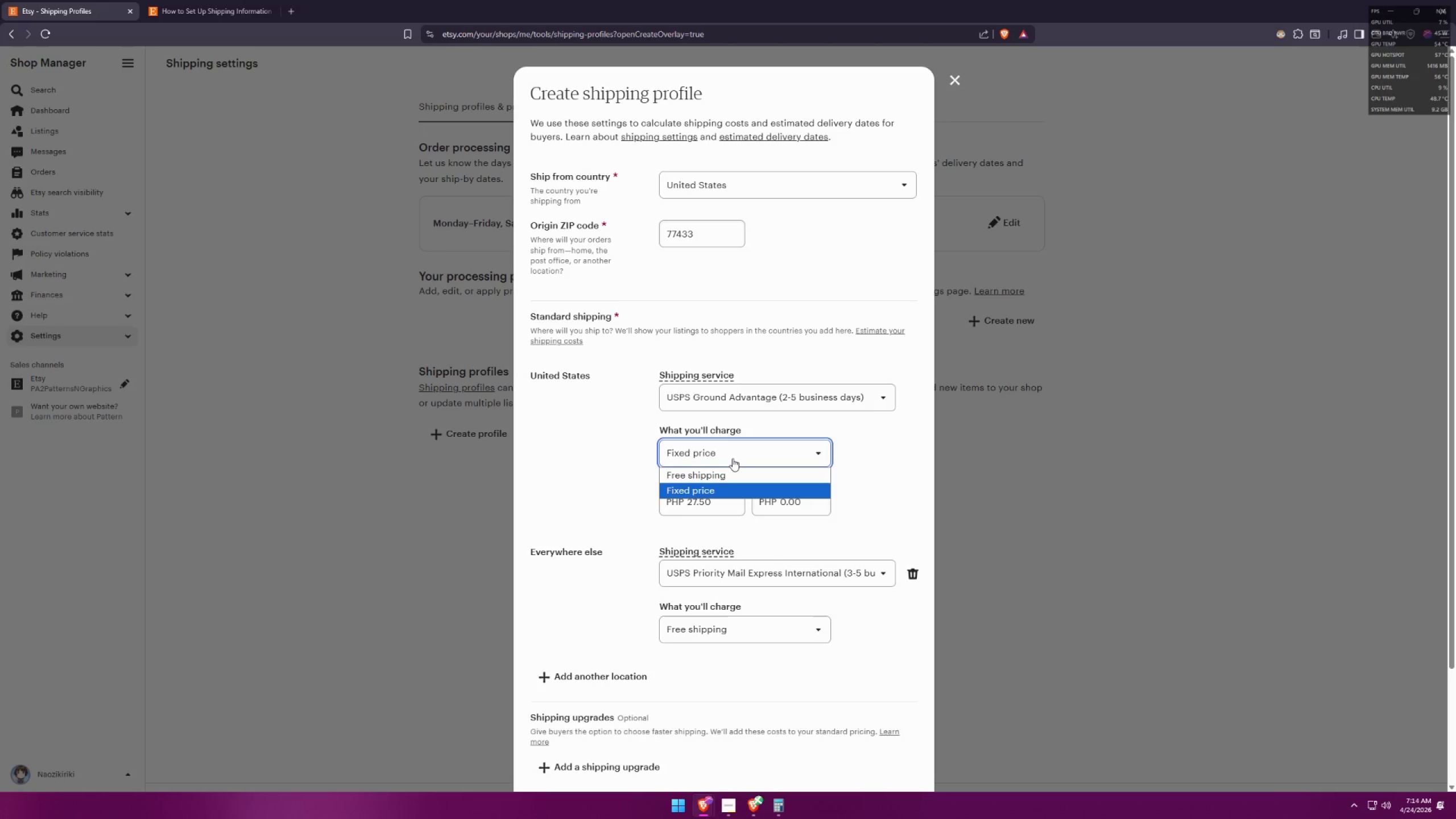 
left_click([733, 458])
 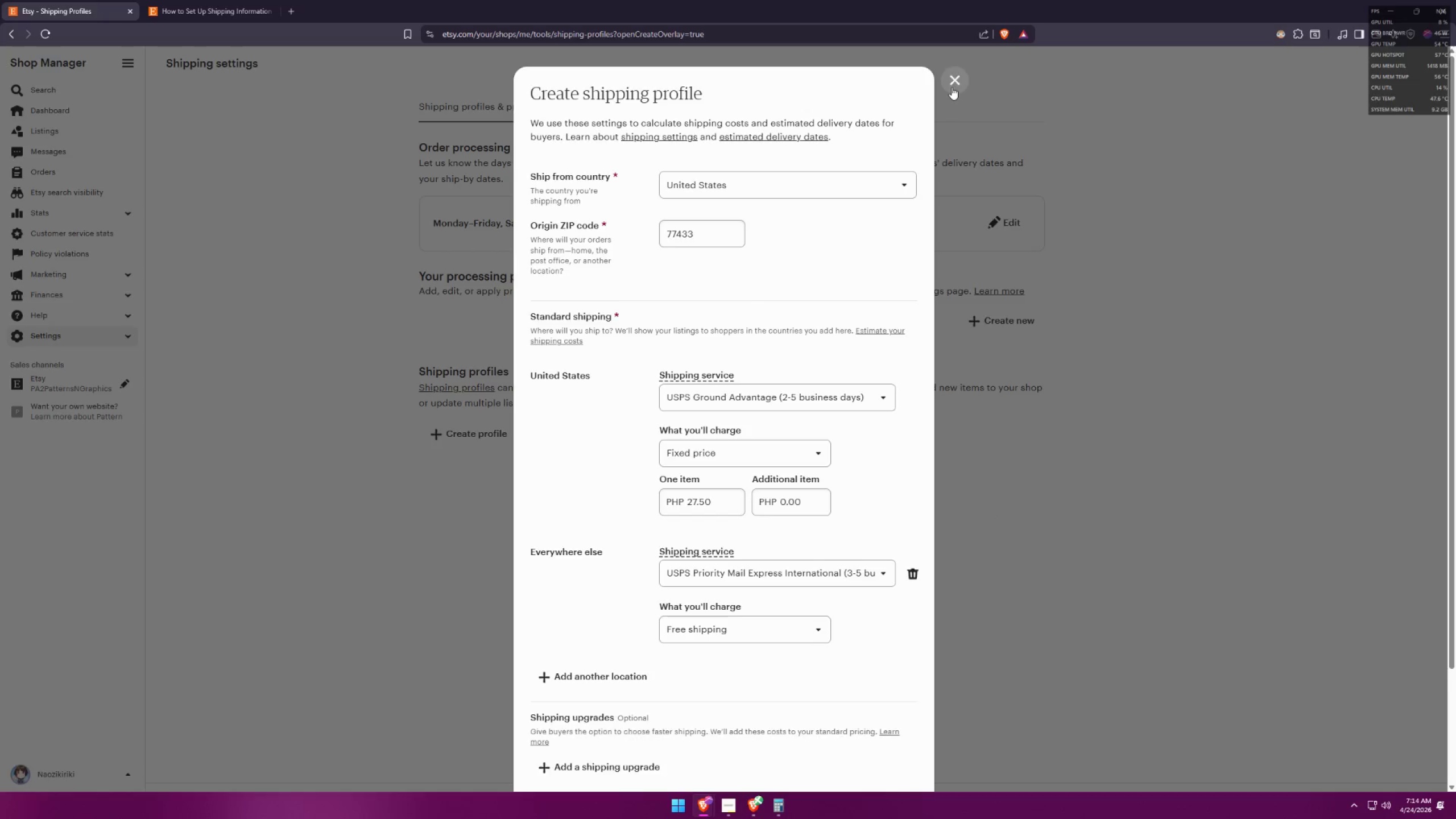 
double_click([953, 530])
 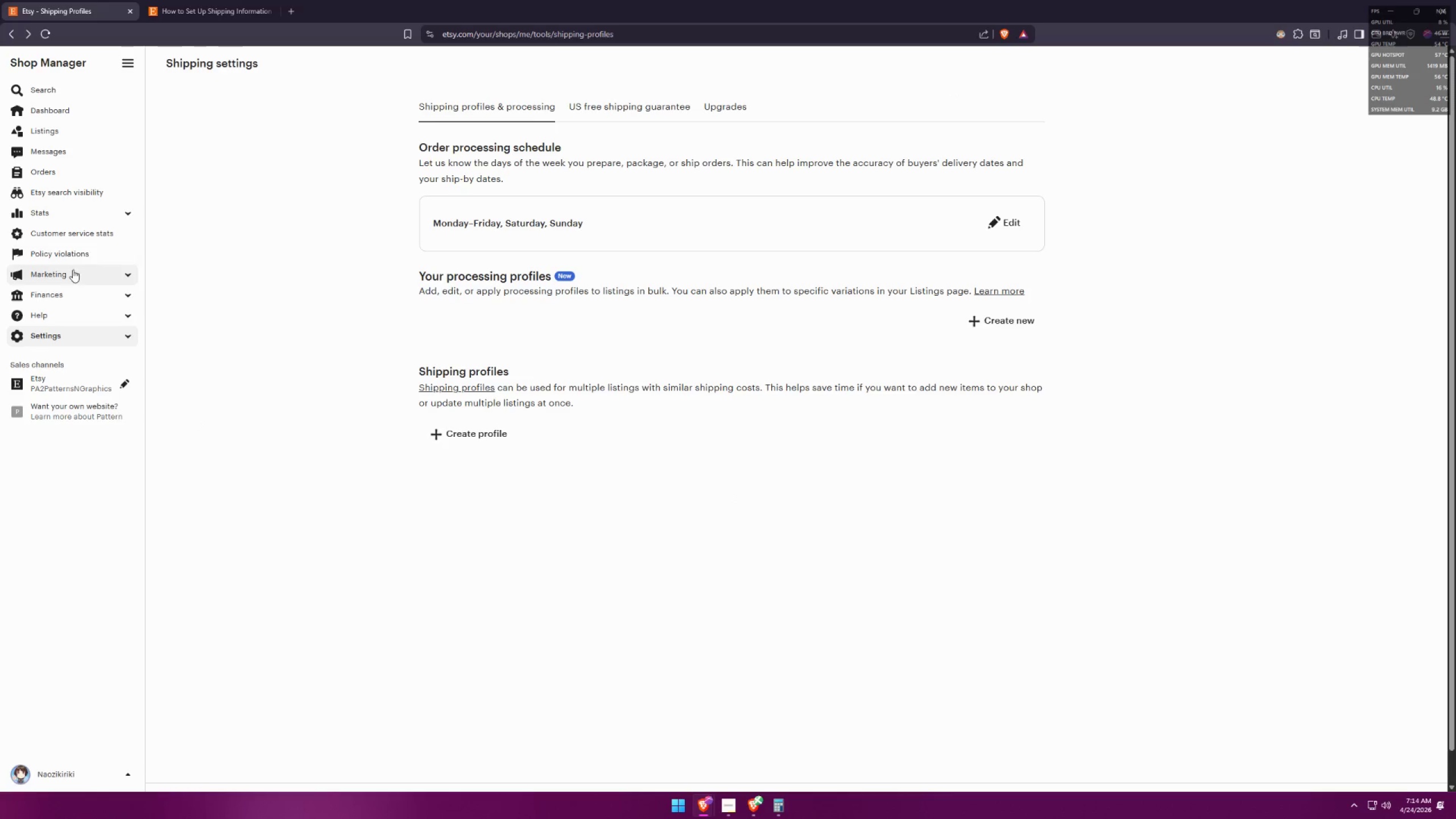 
left_click([94, 297])
 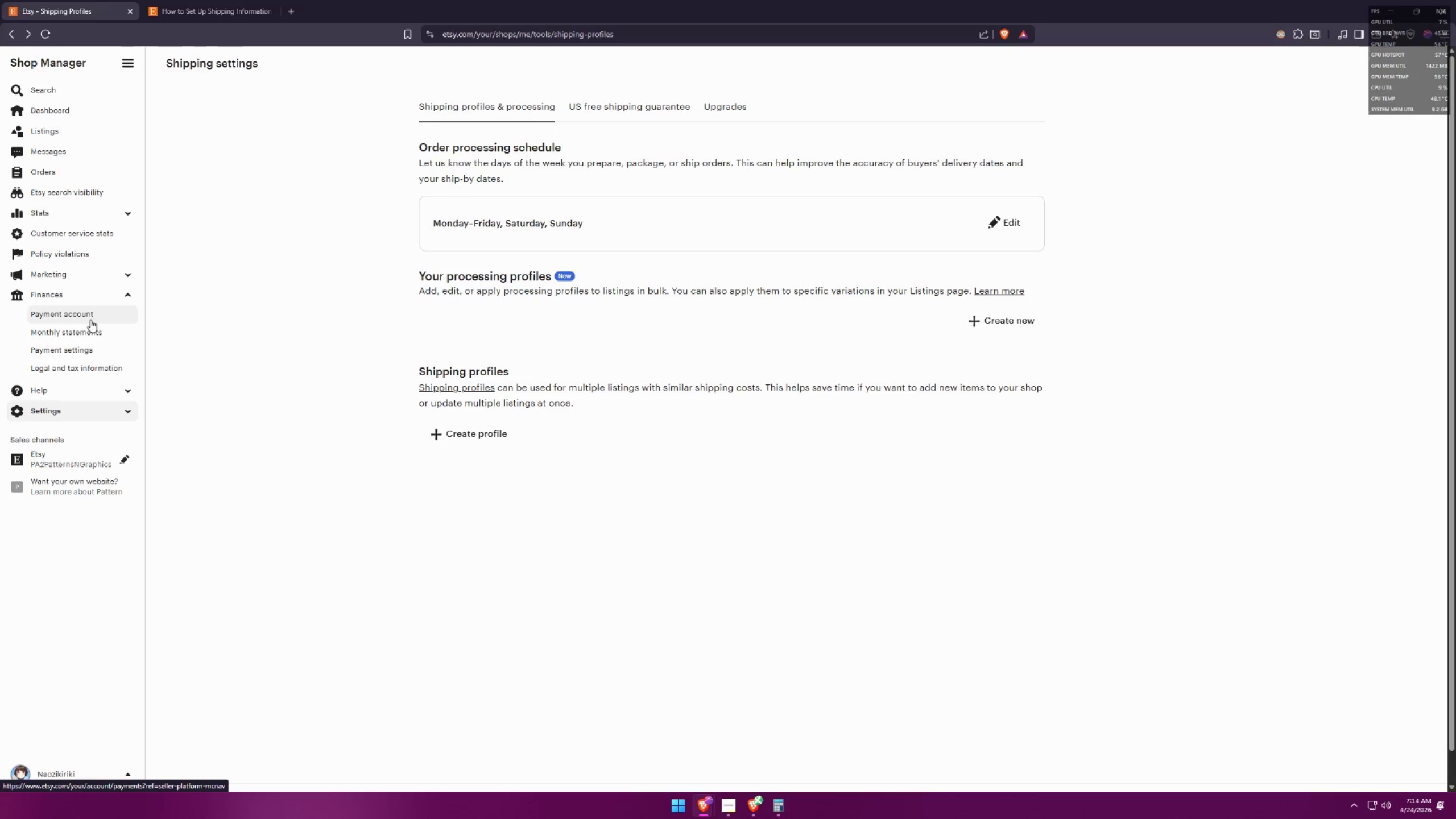 
left_click([78, 347])
 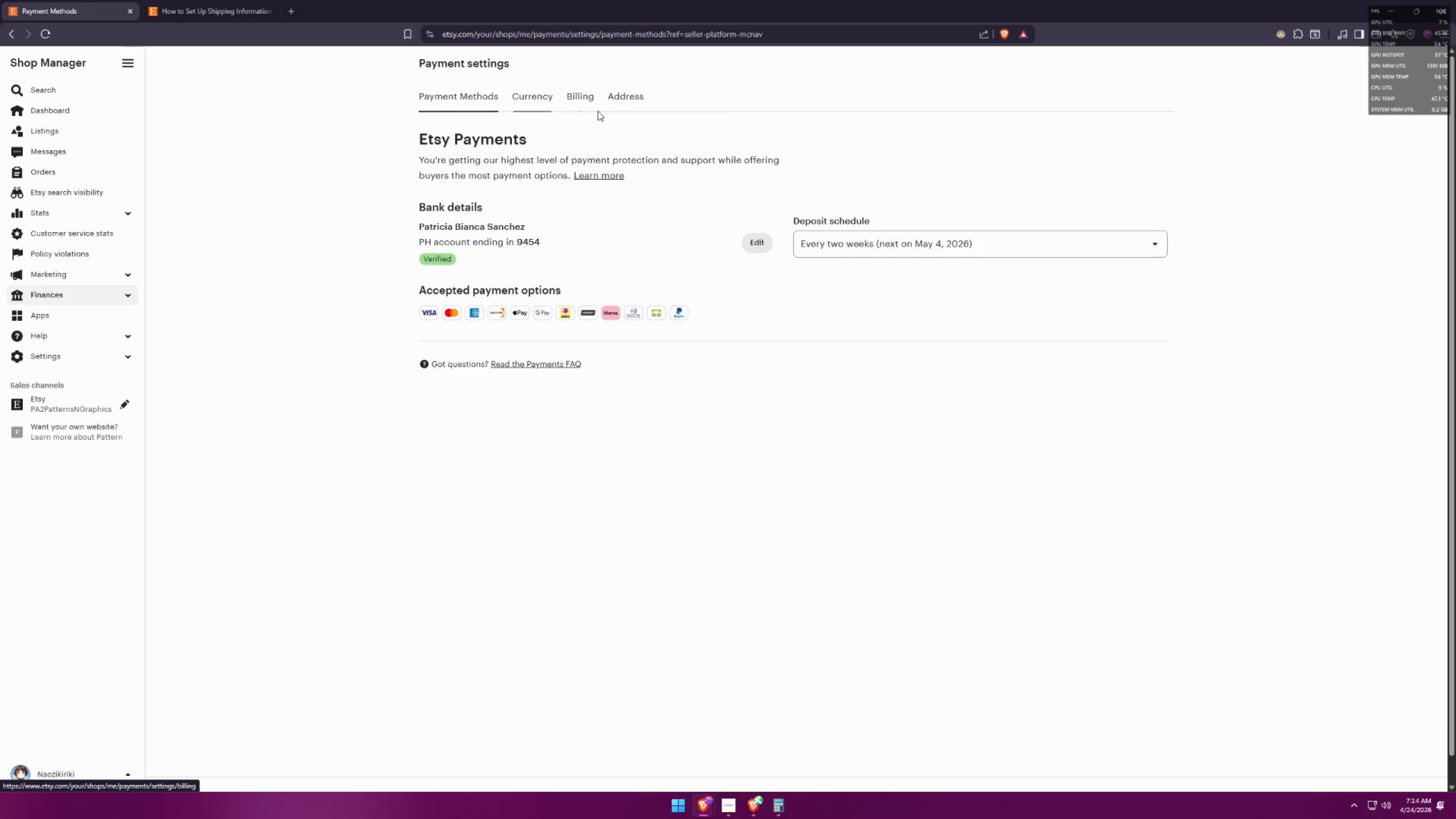 
left_click([520, 90])
 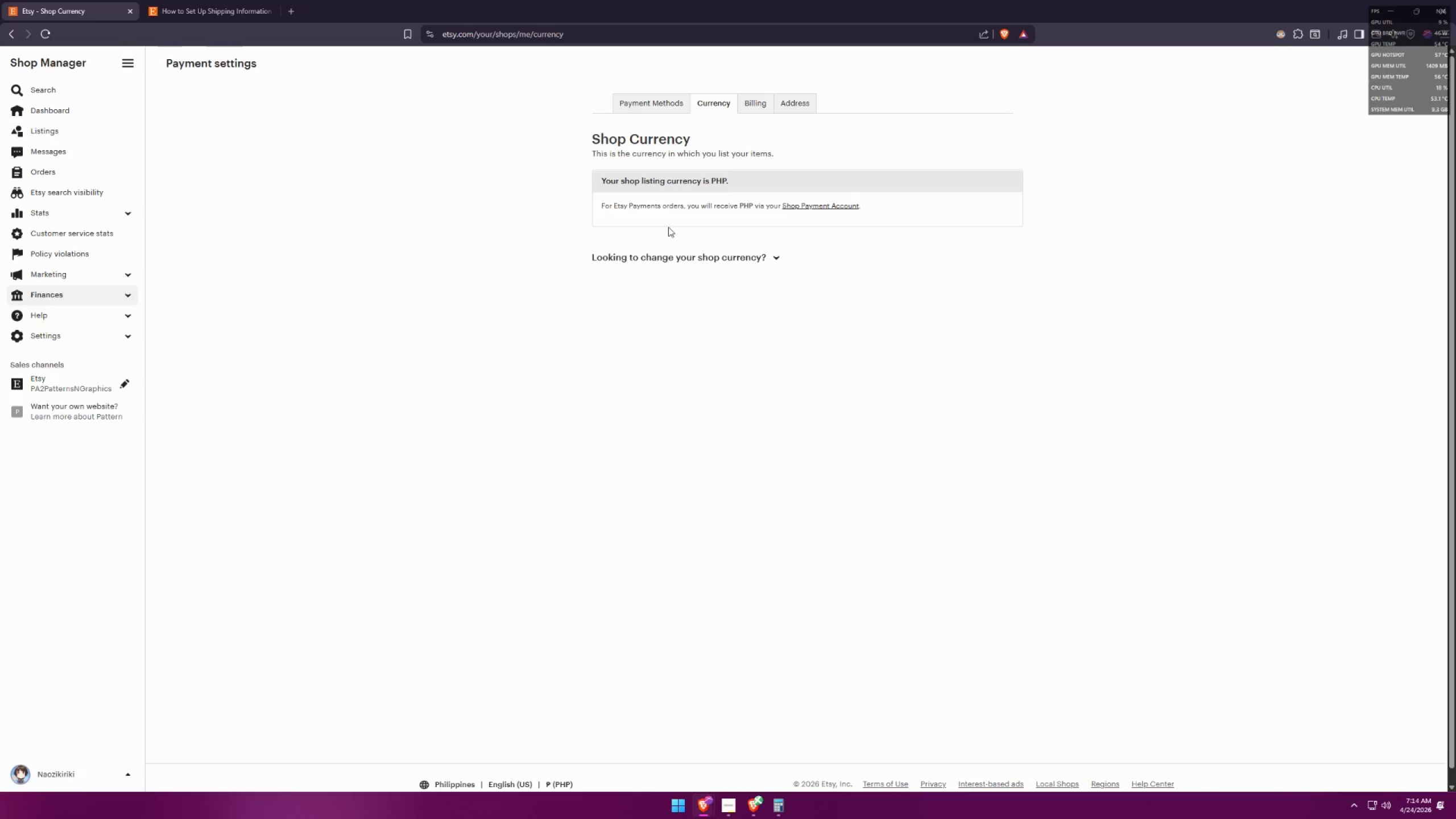 
left_click([717, 262])
 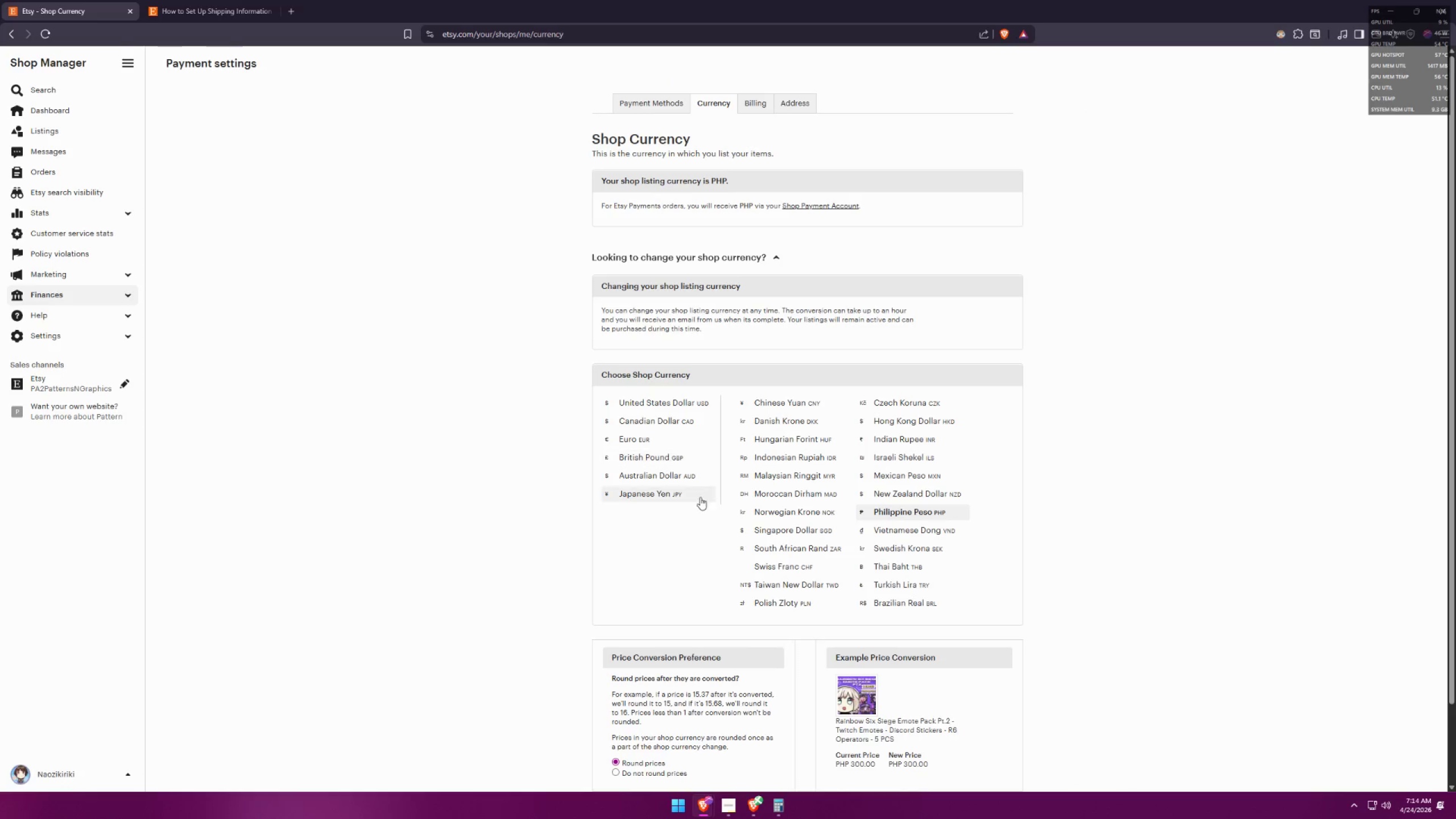 
left_click([665, 406])
 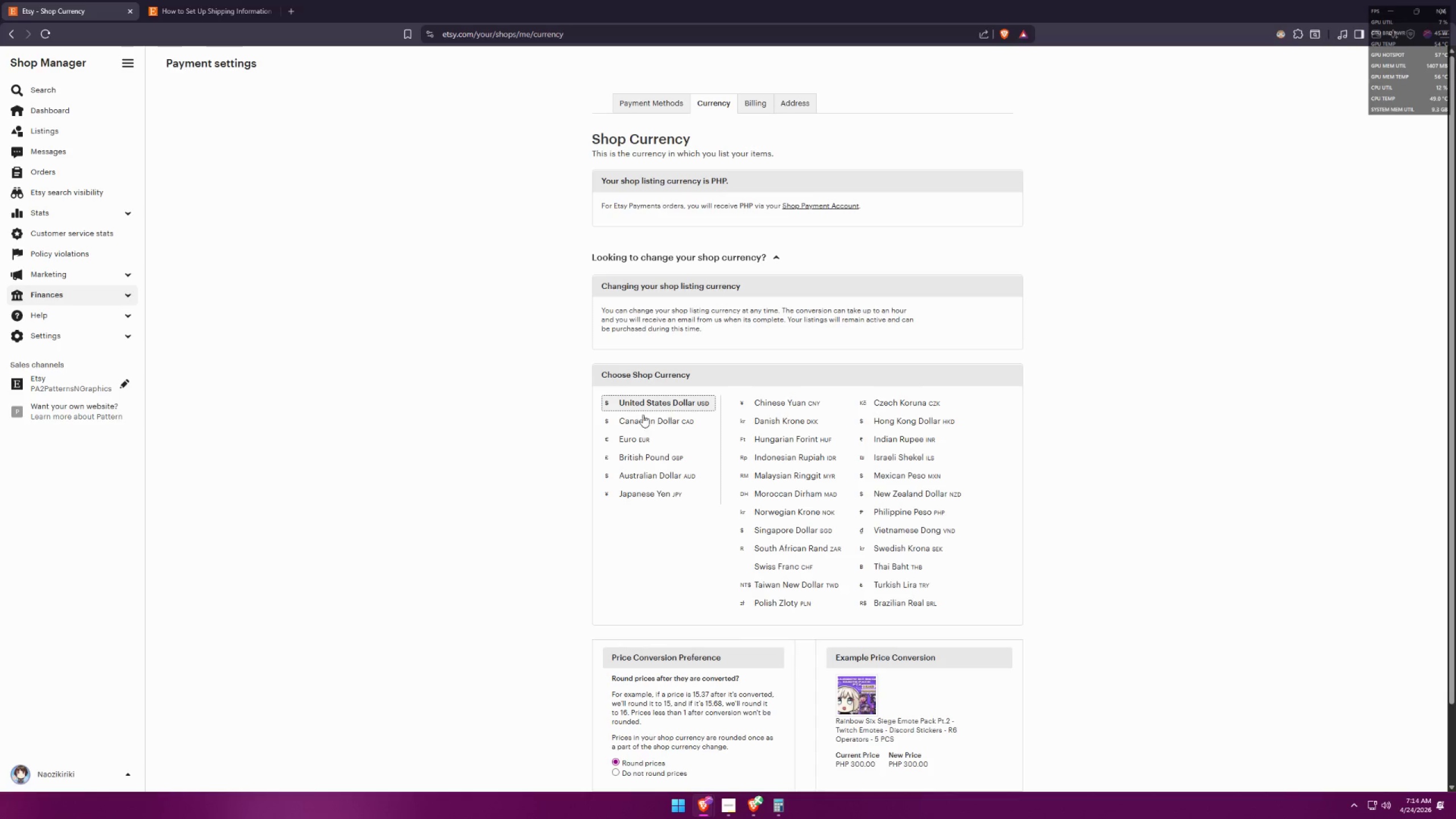 
left_click([558, 452])
 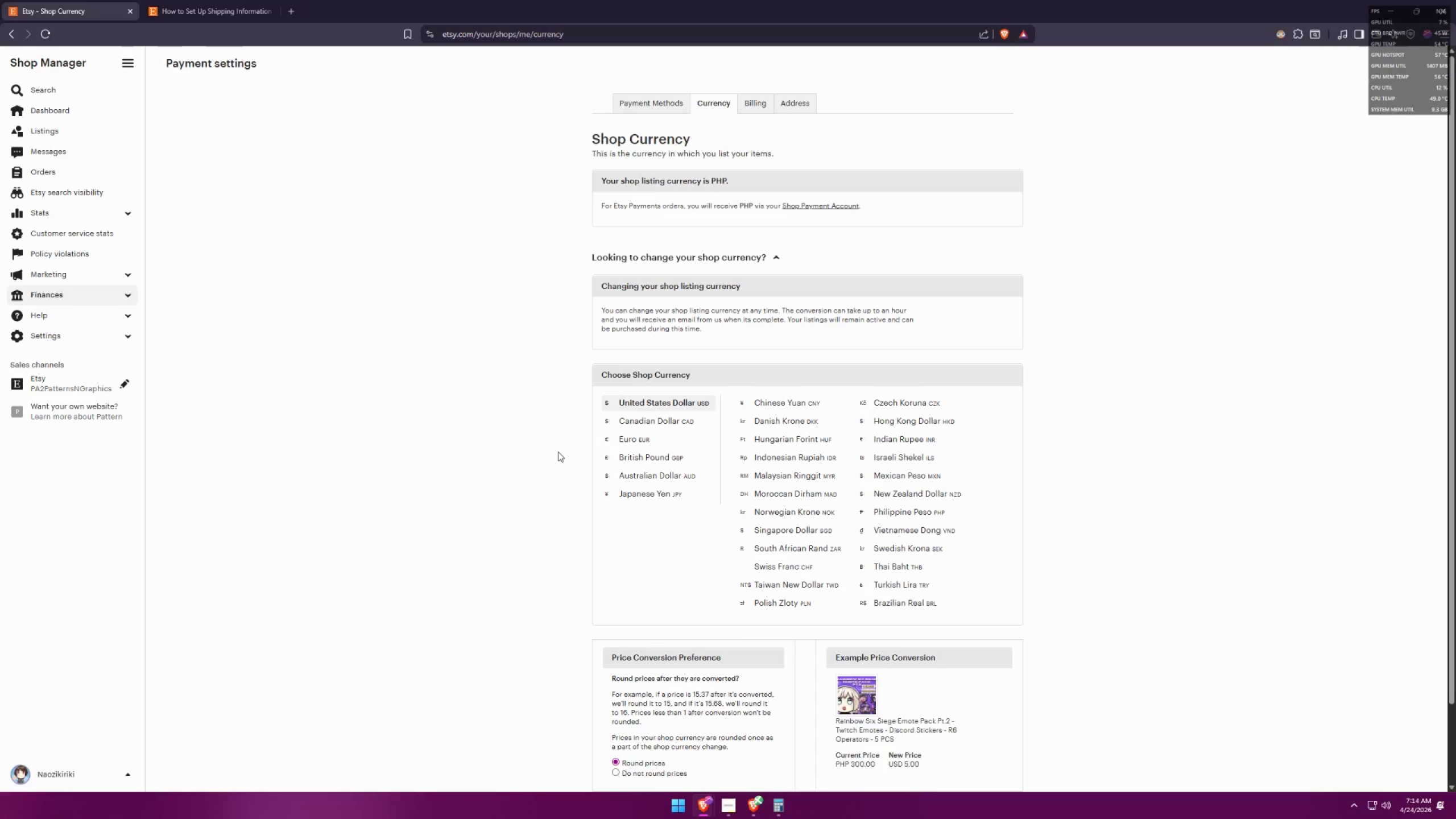 
scroll: coordinate [562, 451], scroll_direction: down, amount: 4.0
 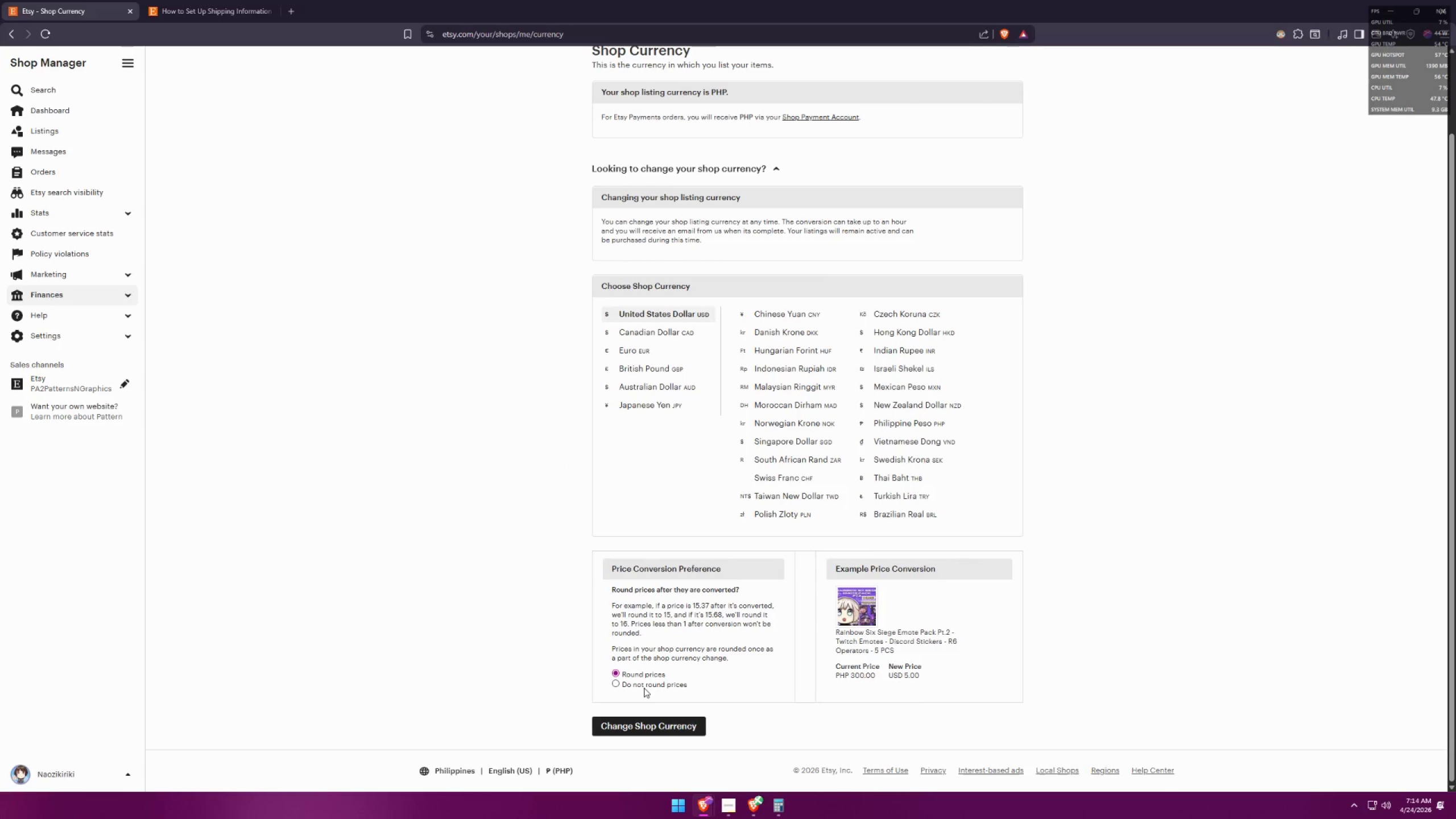 
wait(5.8)
 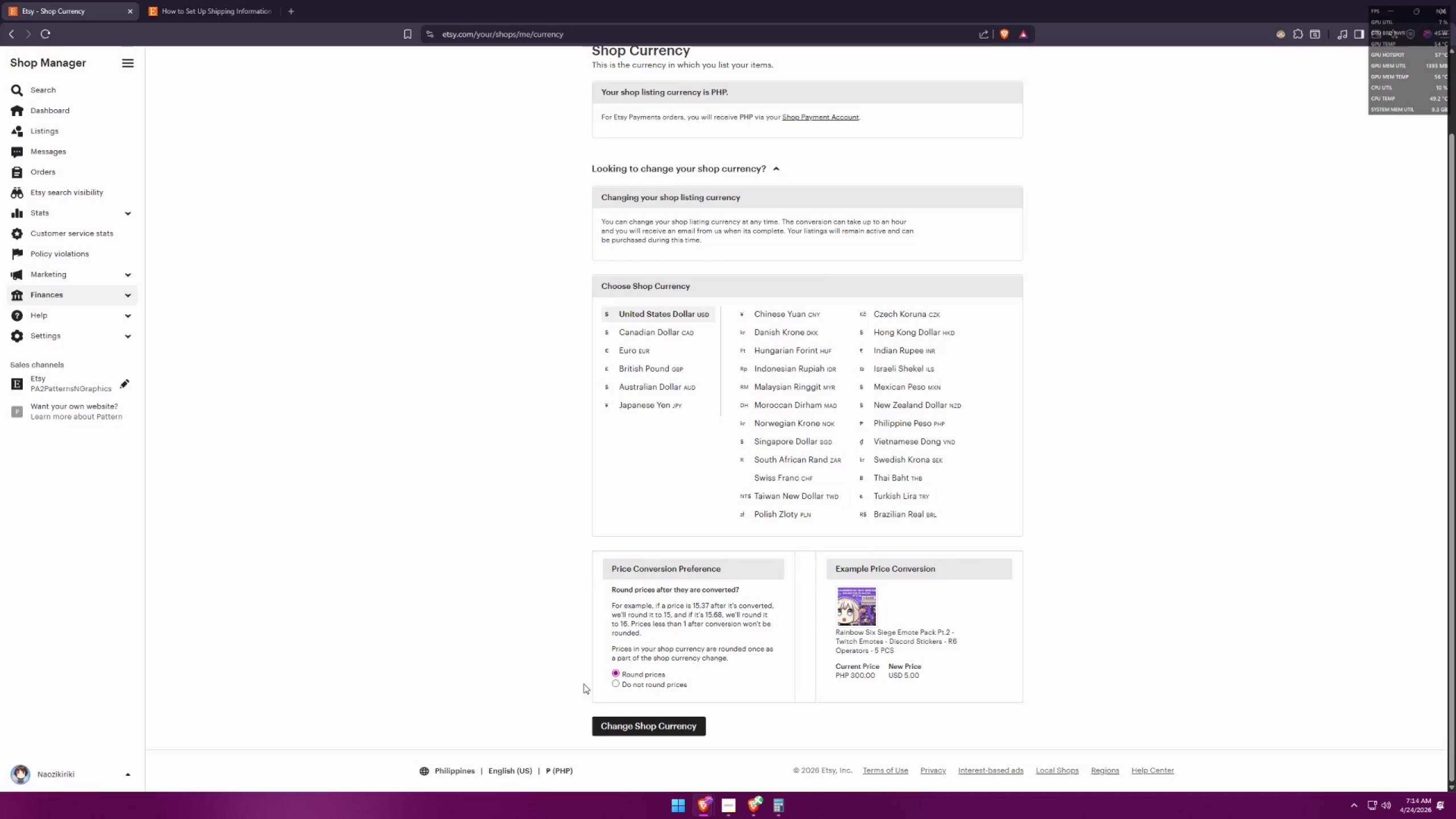 
left_click([639, 724])
 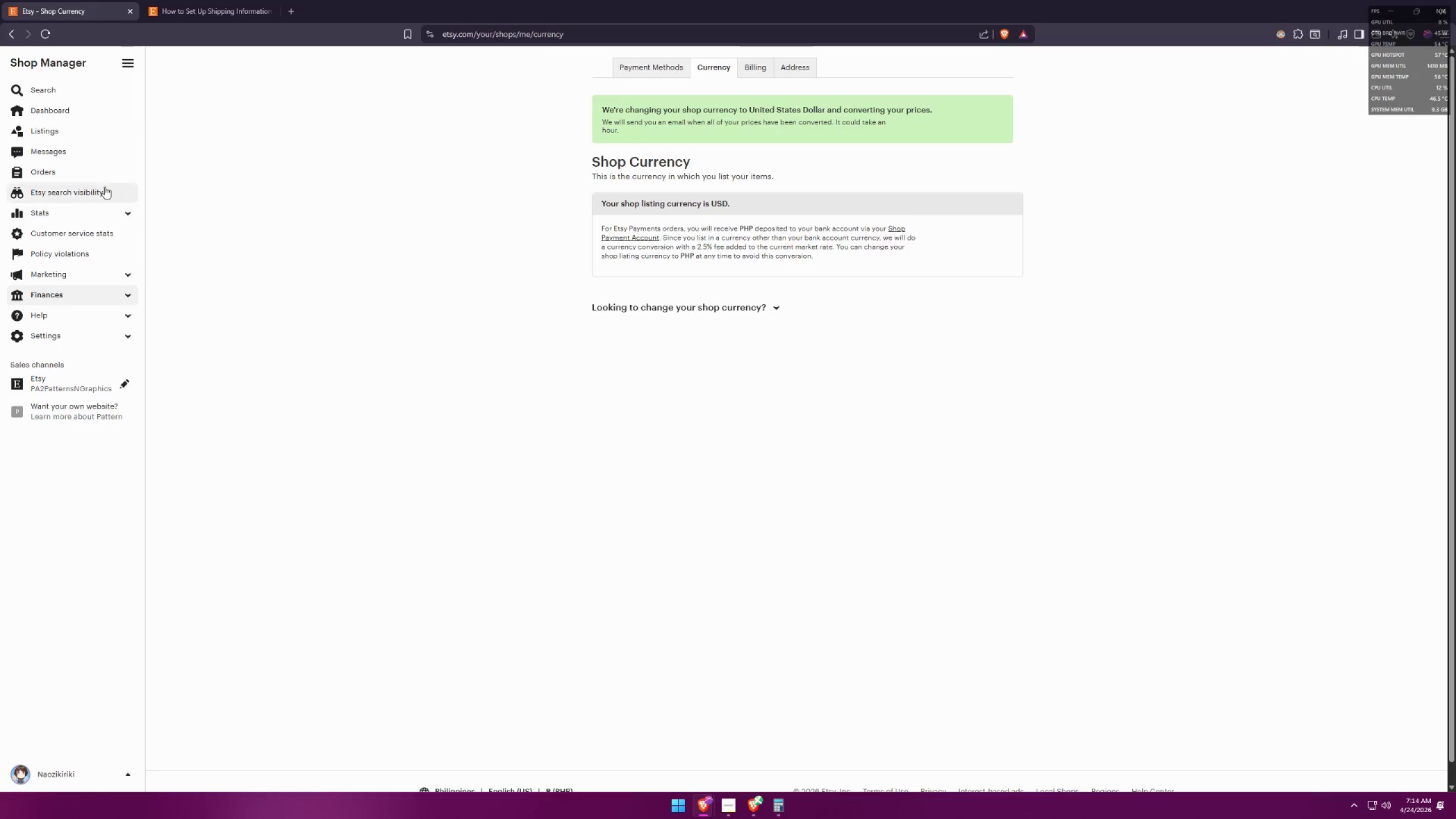 
wait(5.28)
 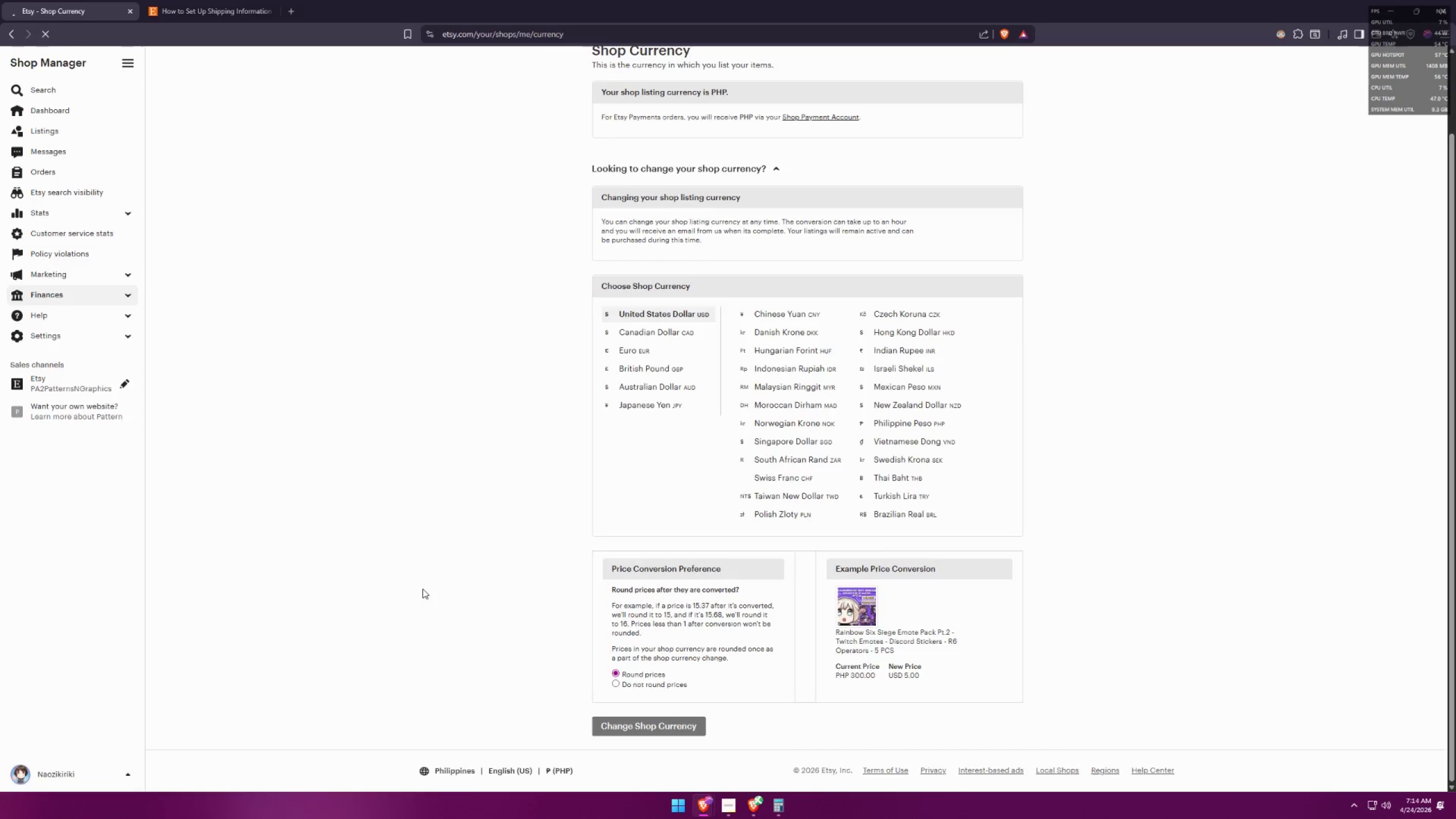 
left_click([124, 338])
 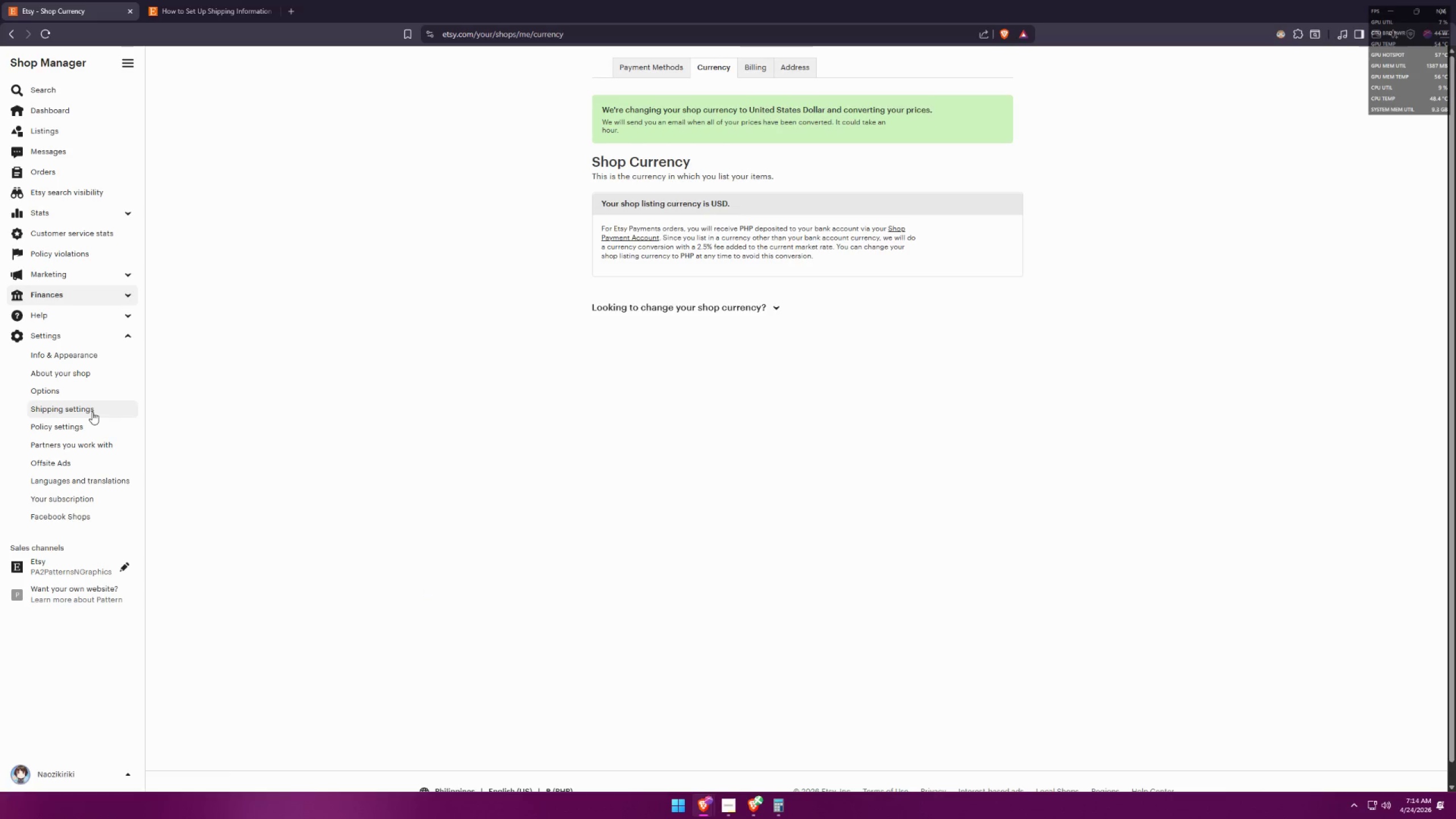 
left_click([104, 392])
 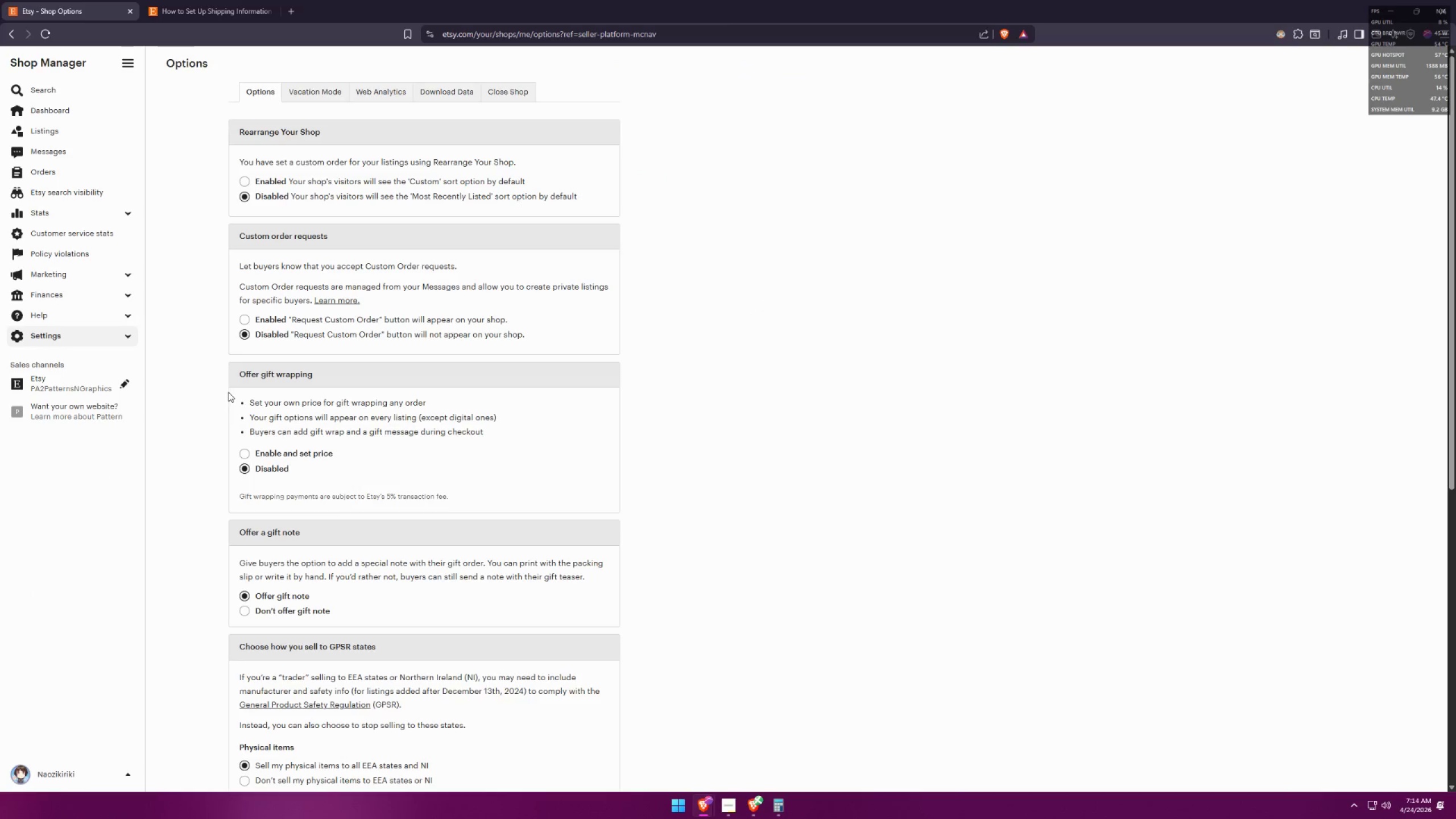 
left_click([114, 340])
 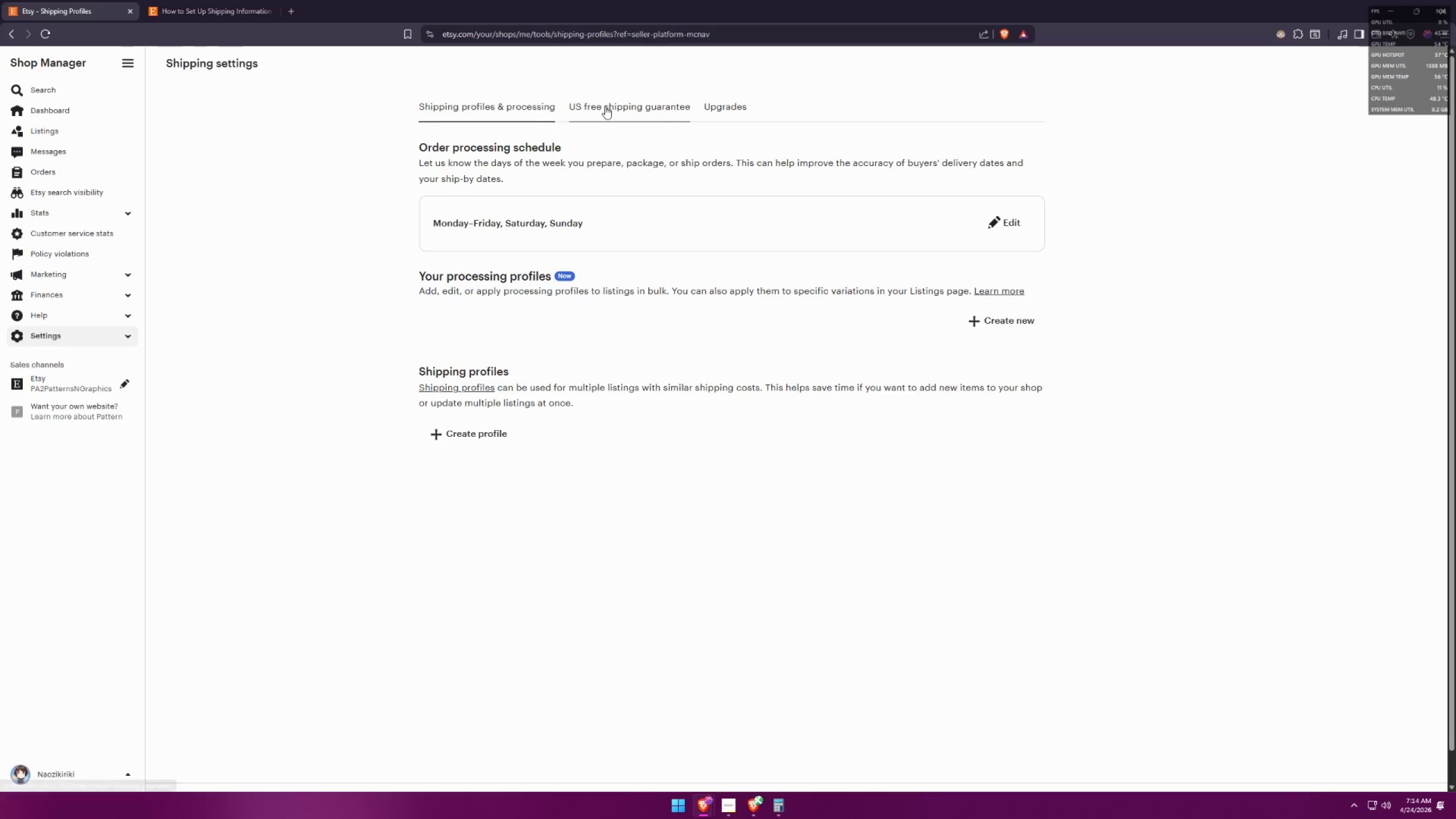 
wait(7.19)
 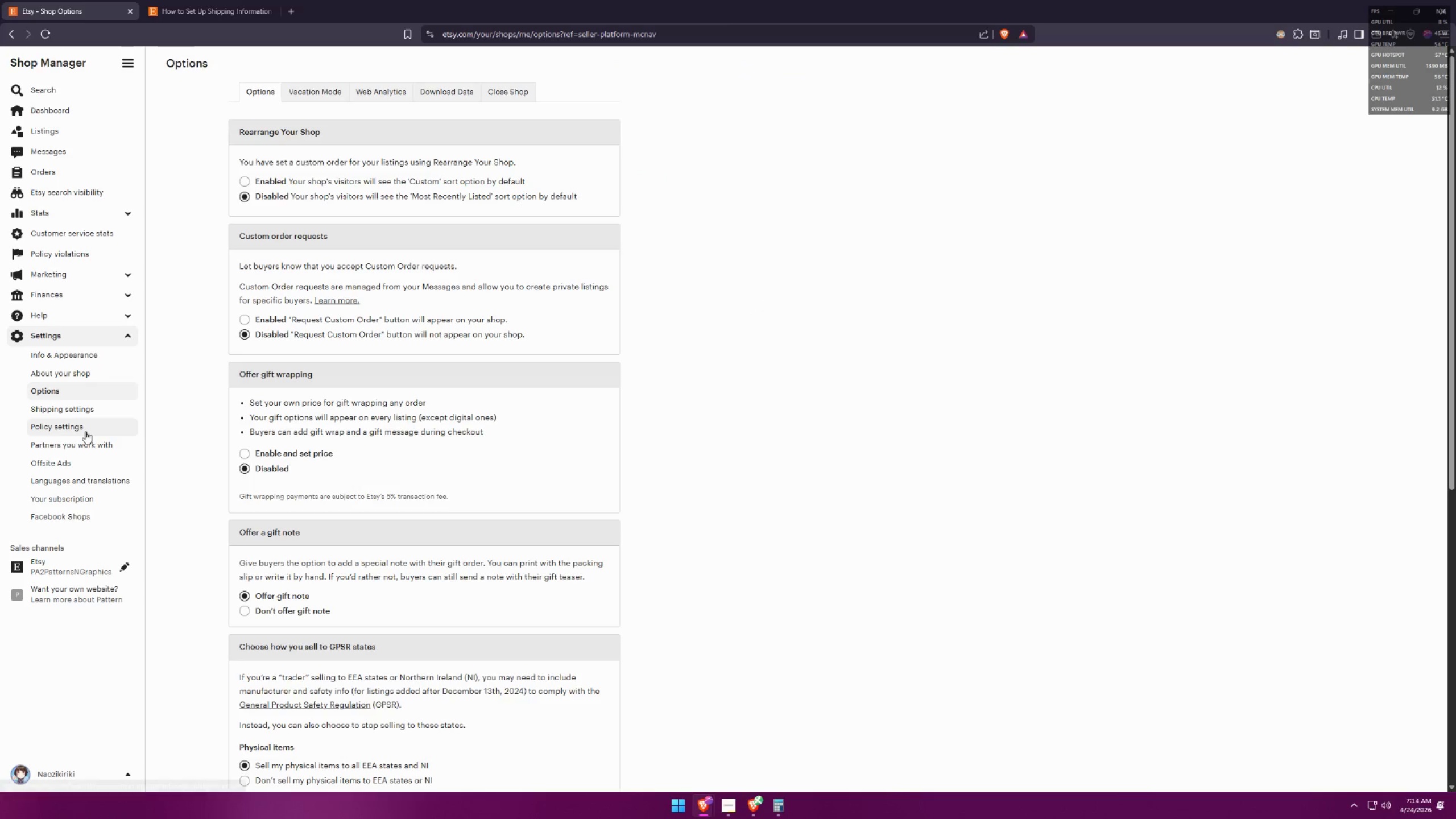 
left_click([1020, 321])
 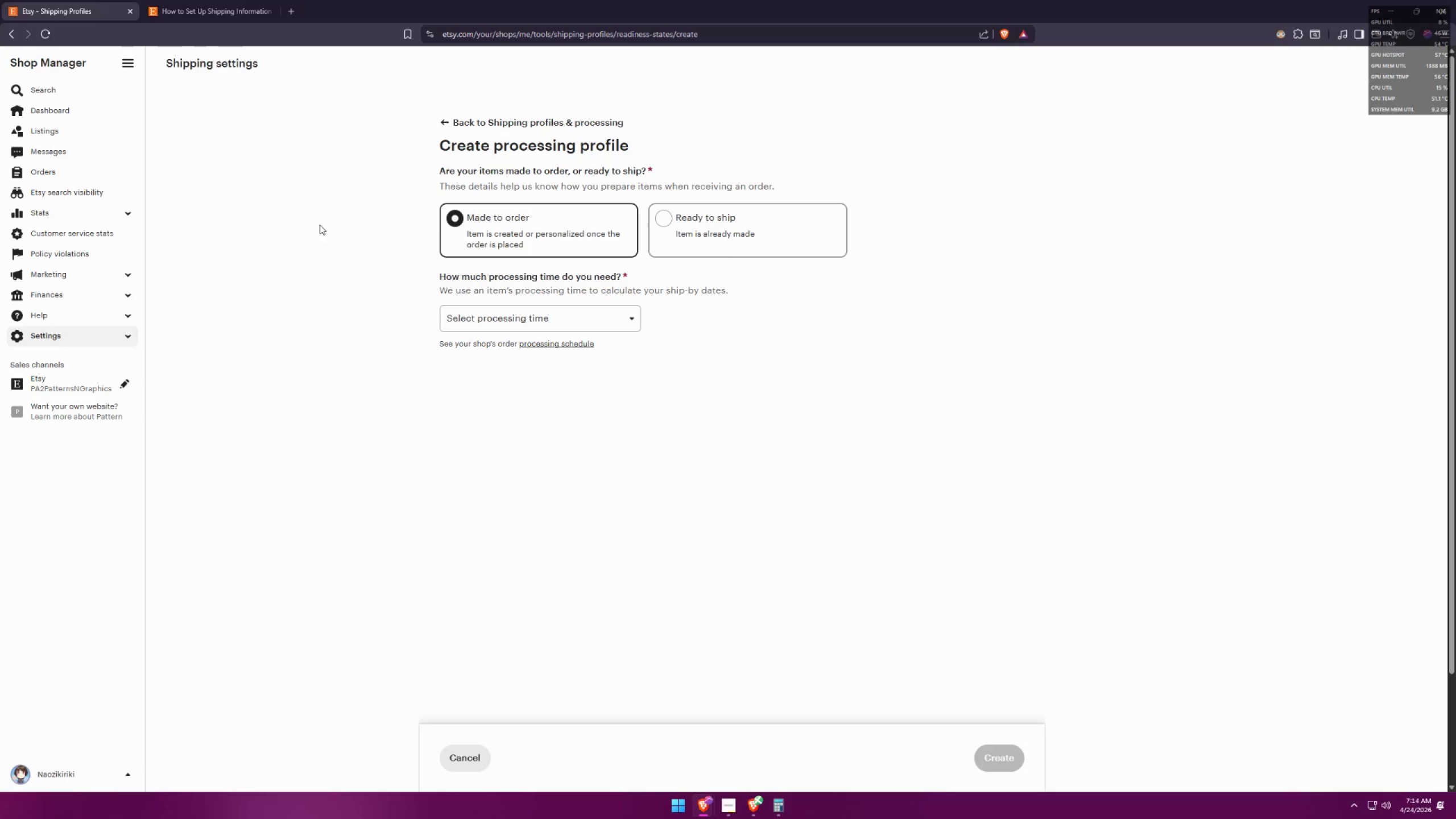 
left_click([456, 754])
 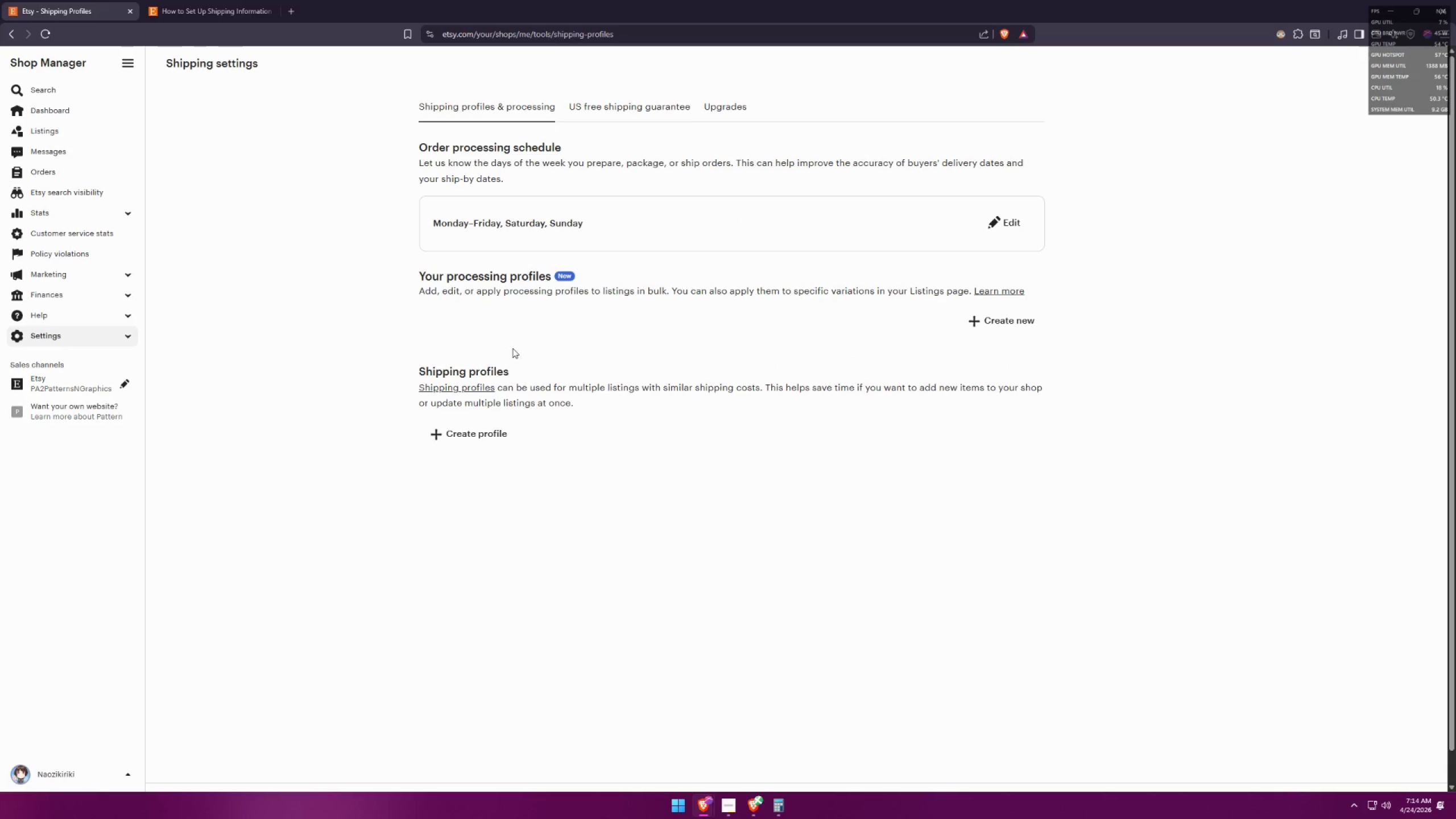 
left_click([463, 429])
 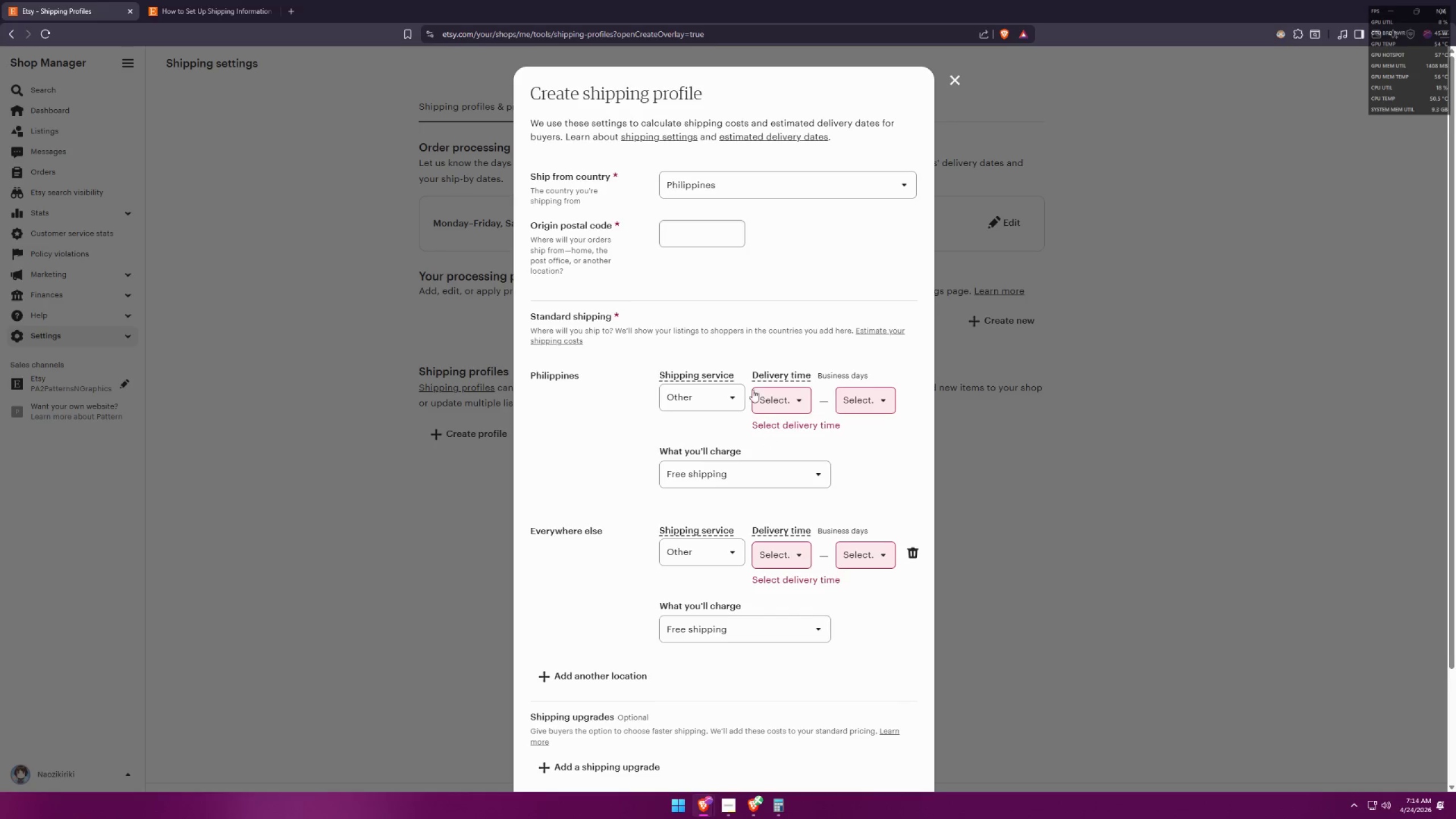 
left_click([693, 245])
 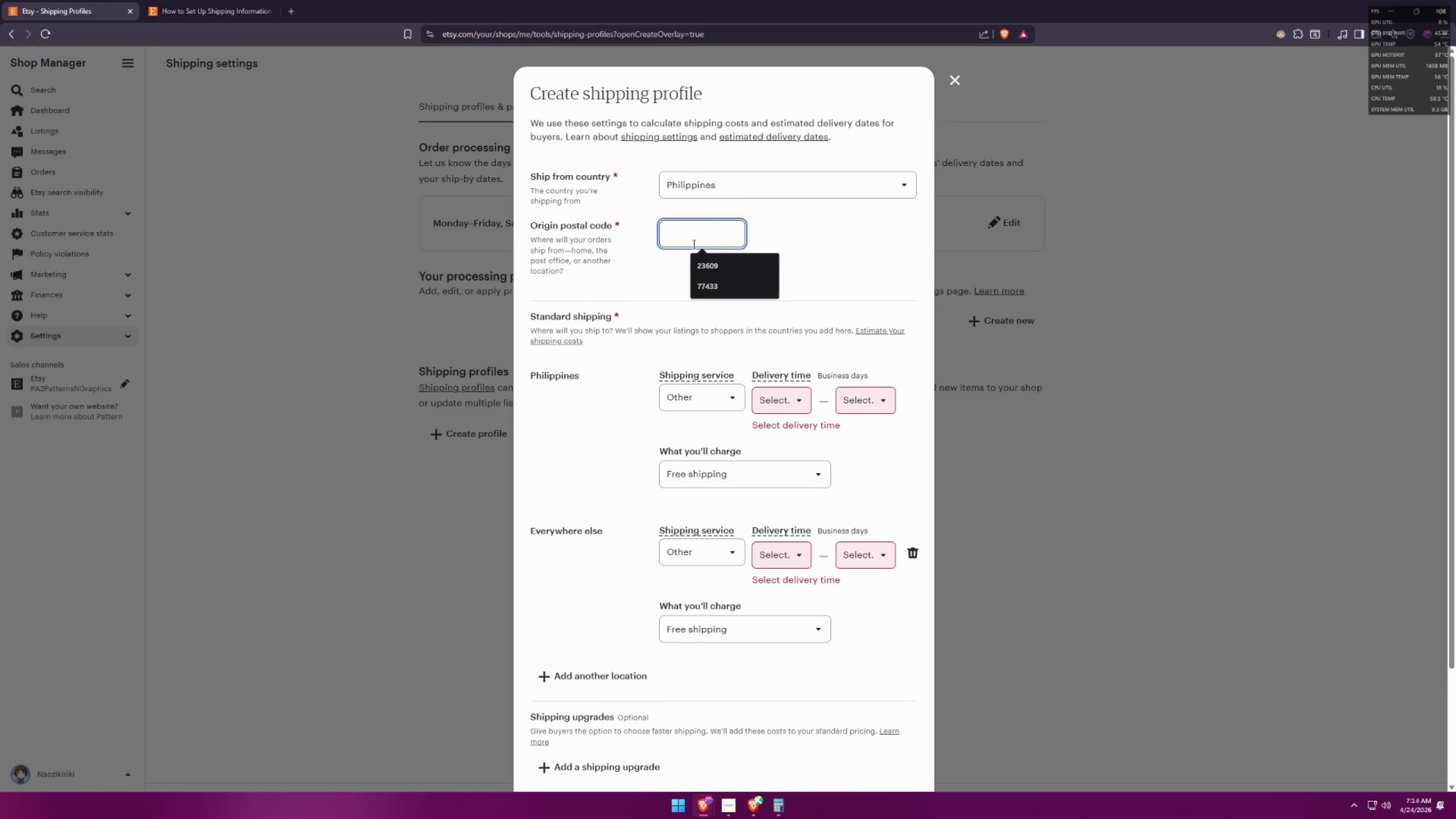 
left_click([748, 194])
 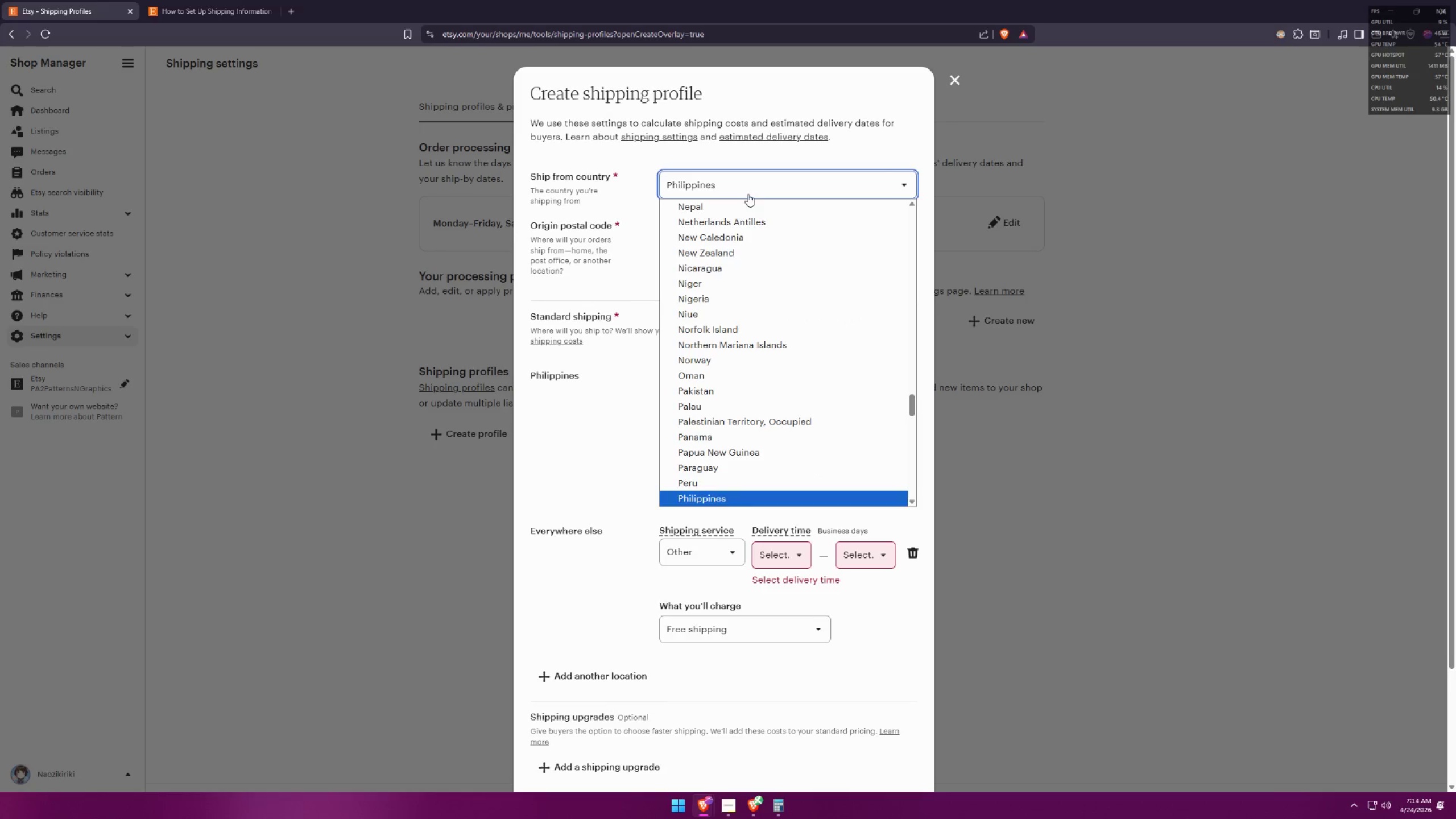 
key(U)
 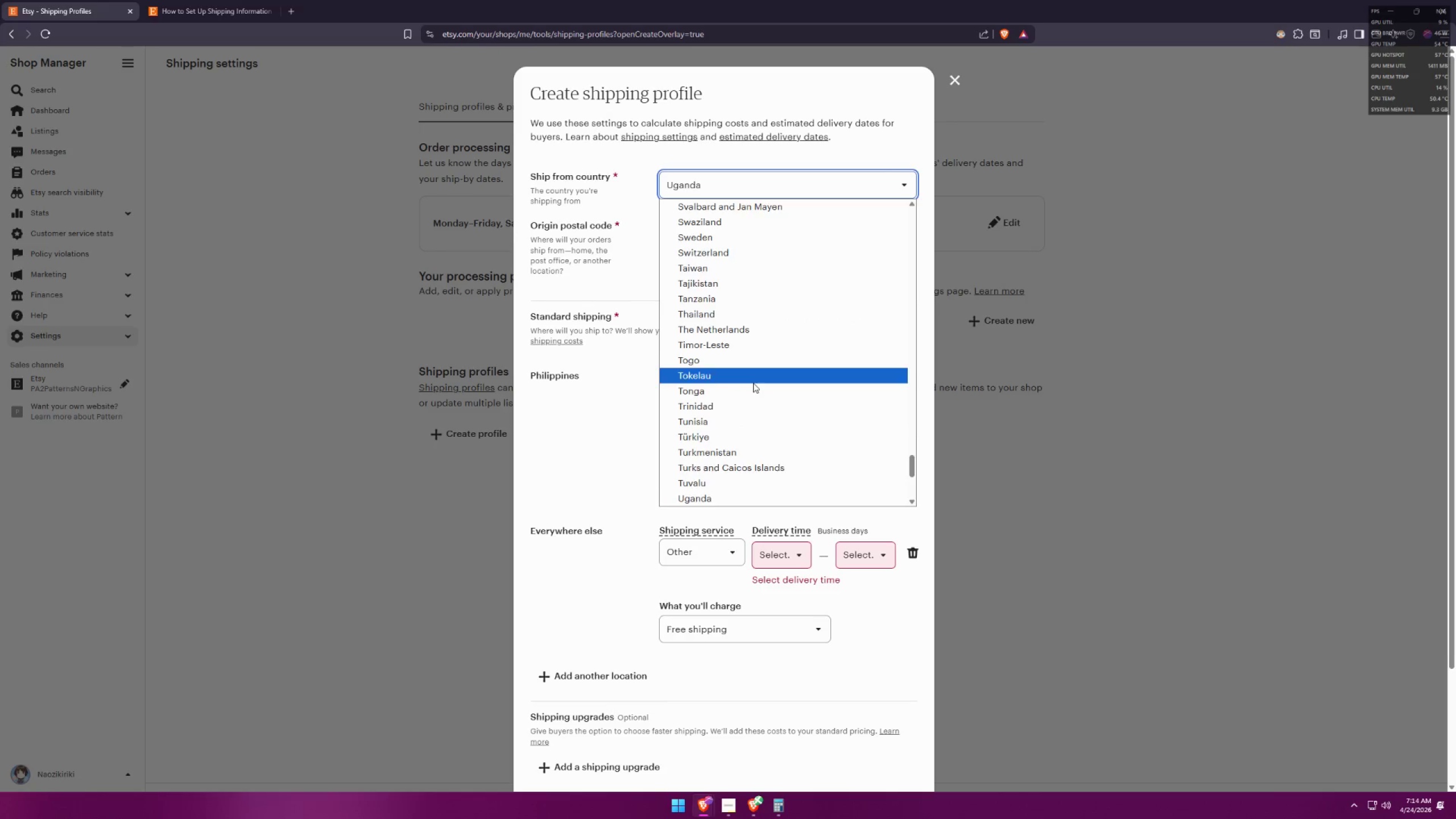 
scroll: coordinate [726, 425], scroll_direction: down, amount: 4.0
 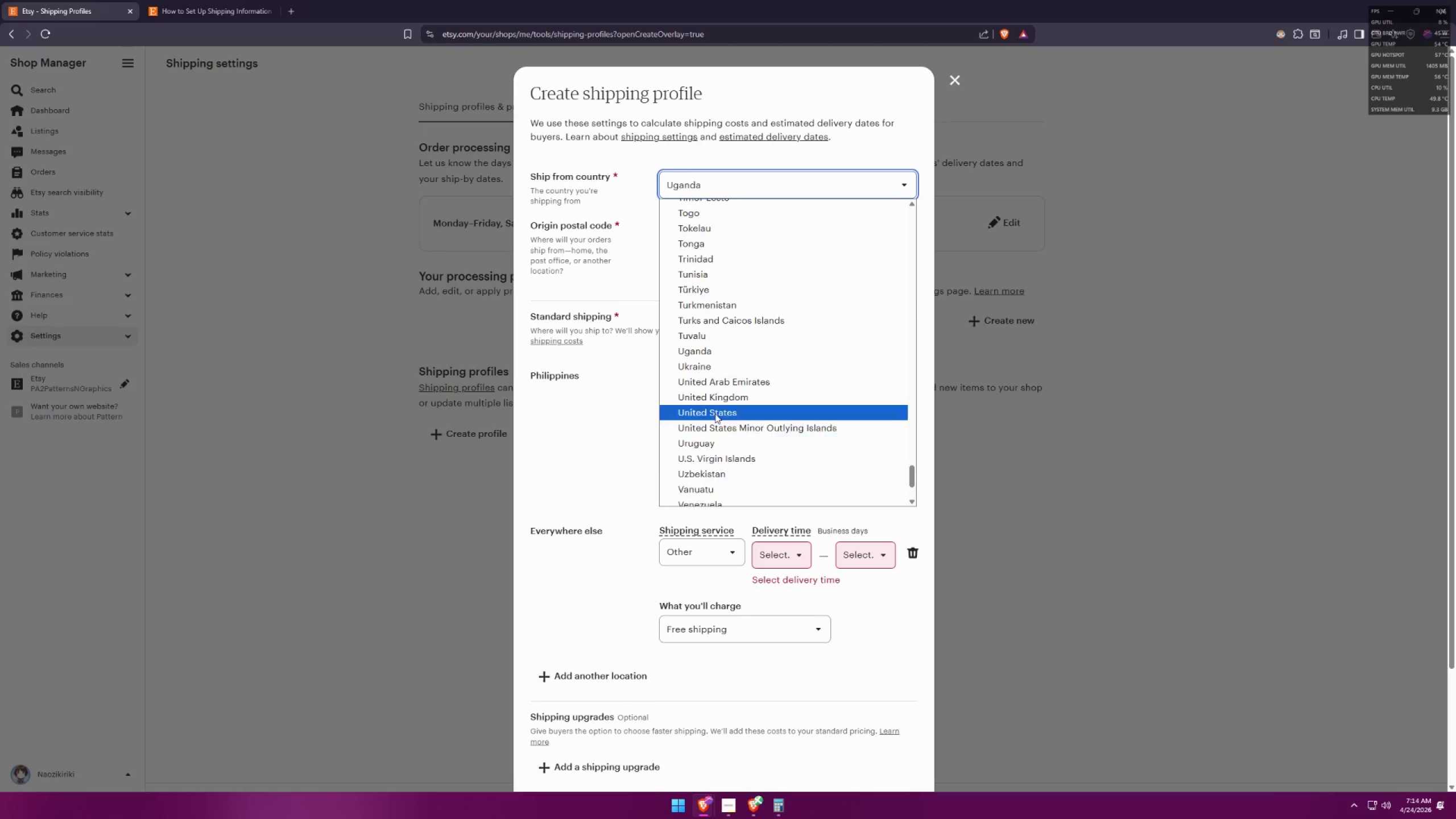 
left_click([717, 412])
 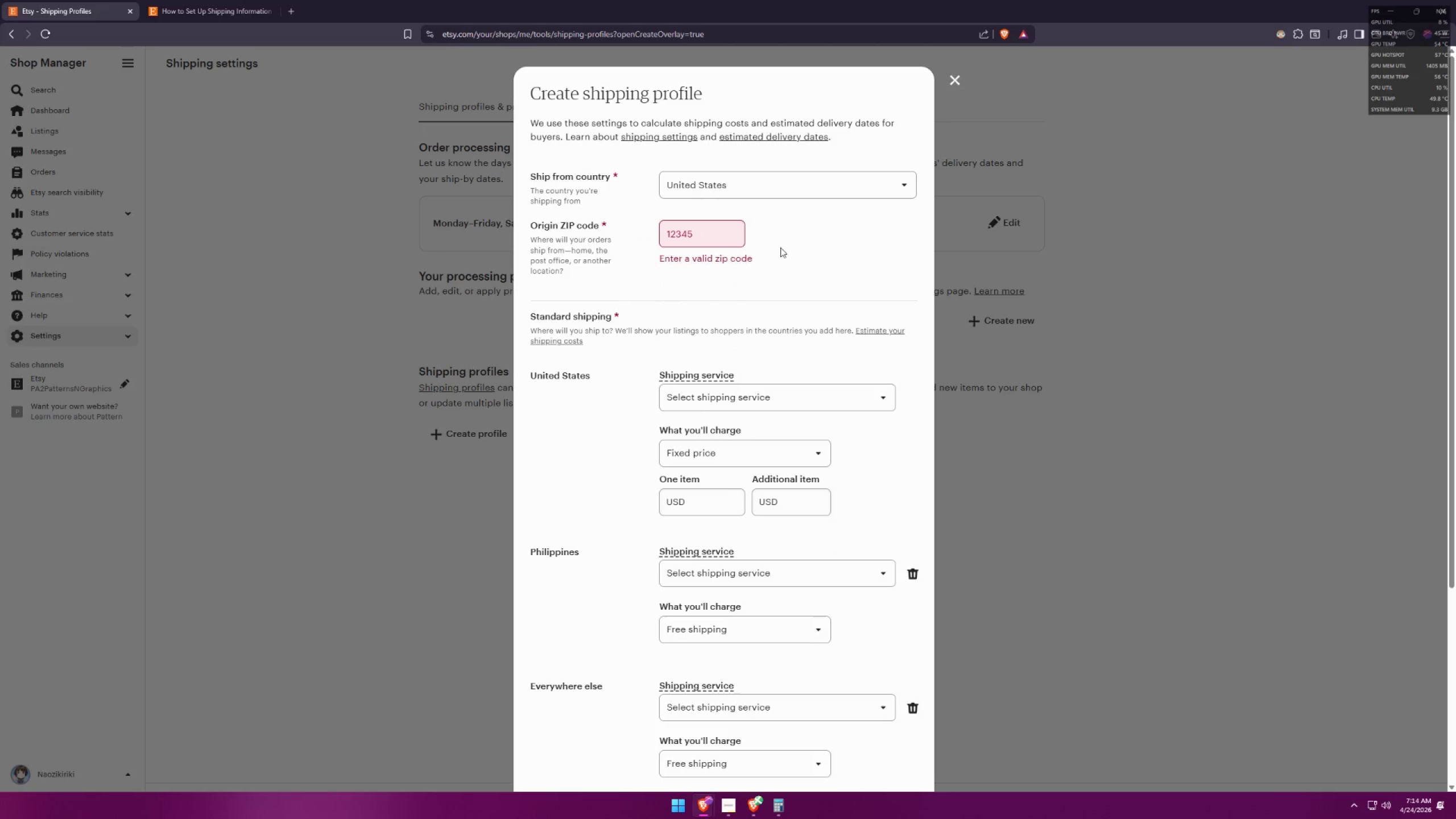 
double_click([704, 241])
 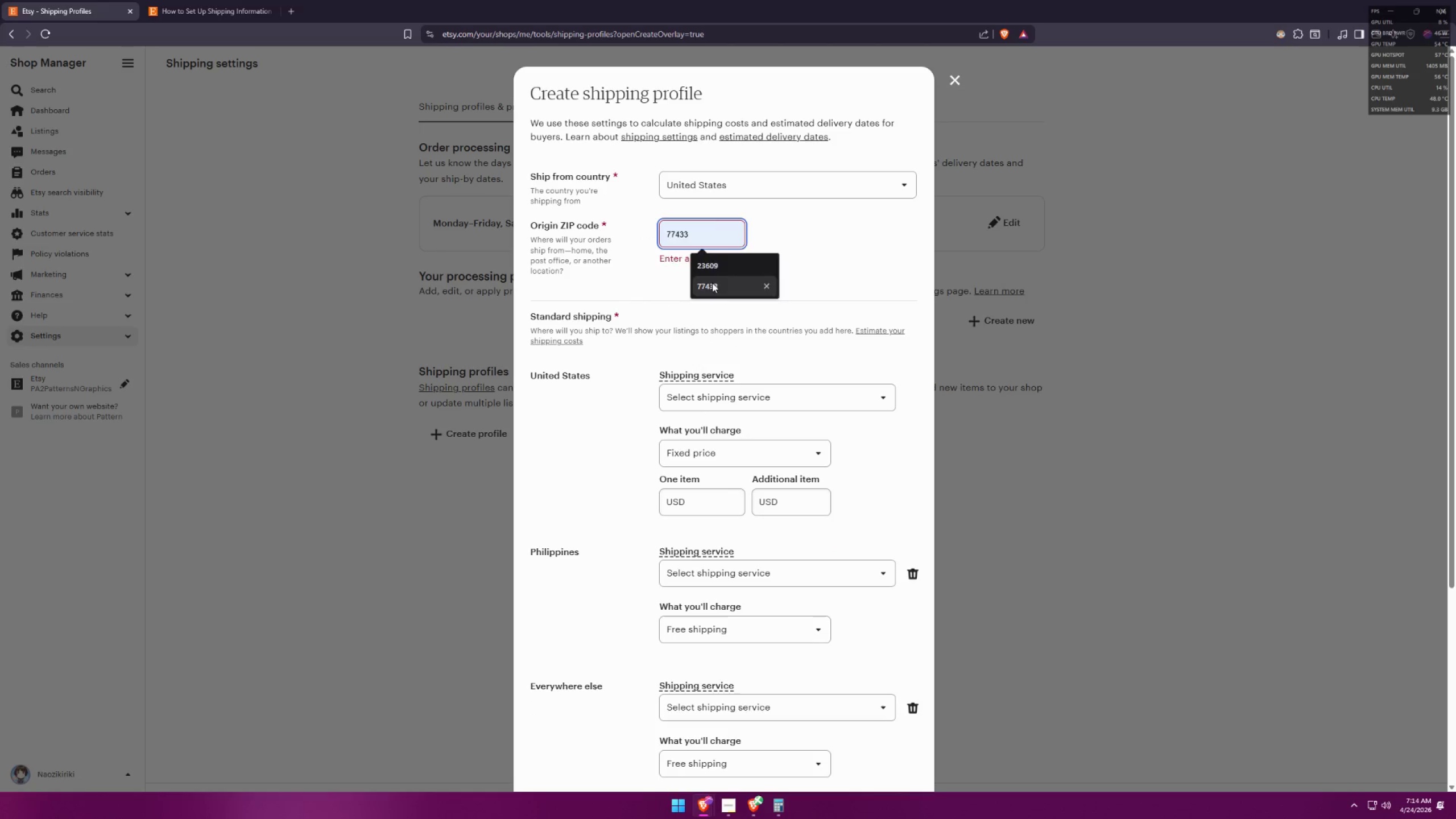 
double_click([789, 291])
 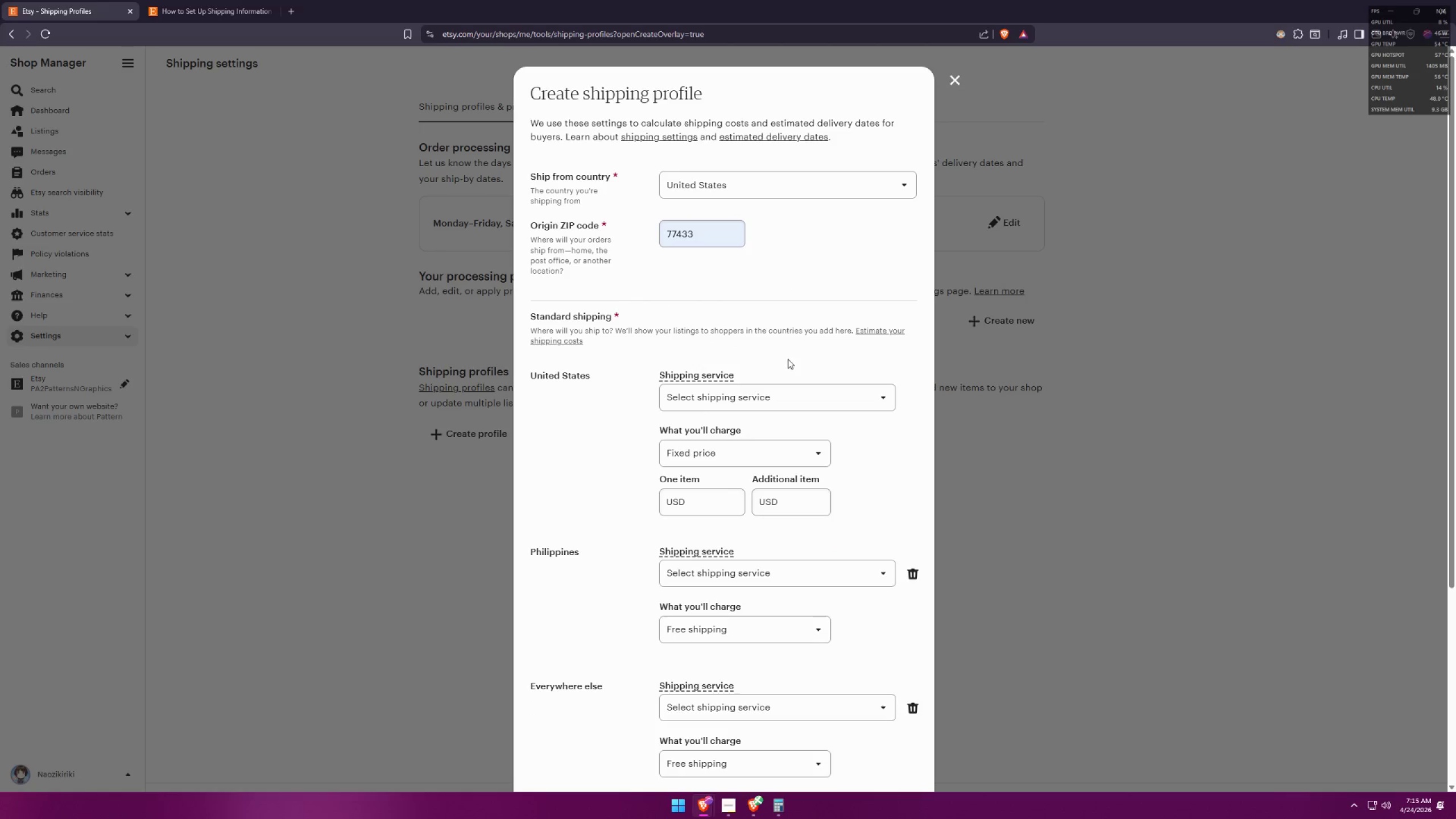 
left_click([772, 399])
 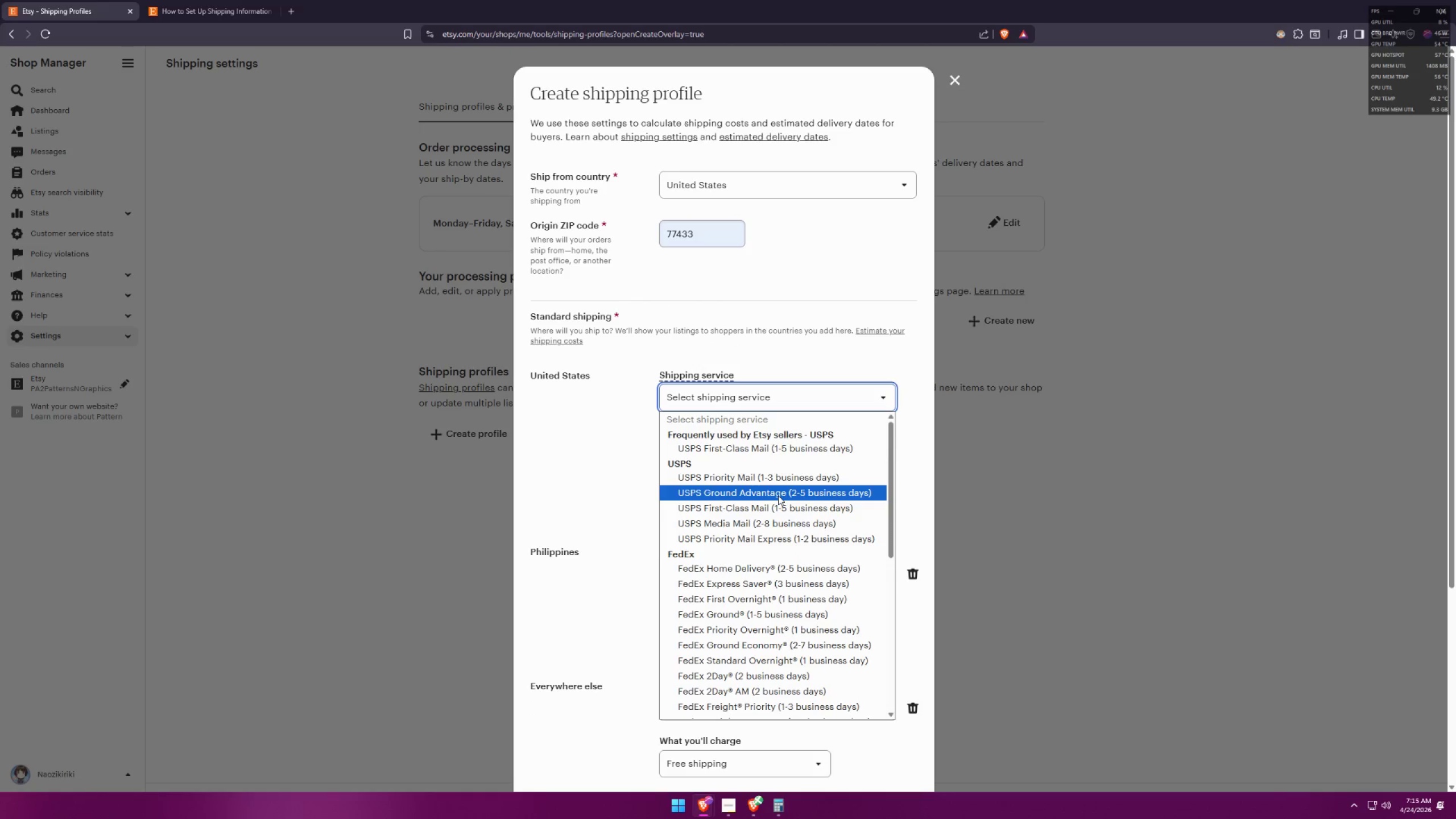 
left_click([778, 495])
 